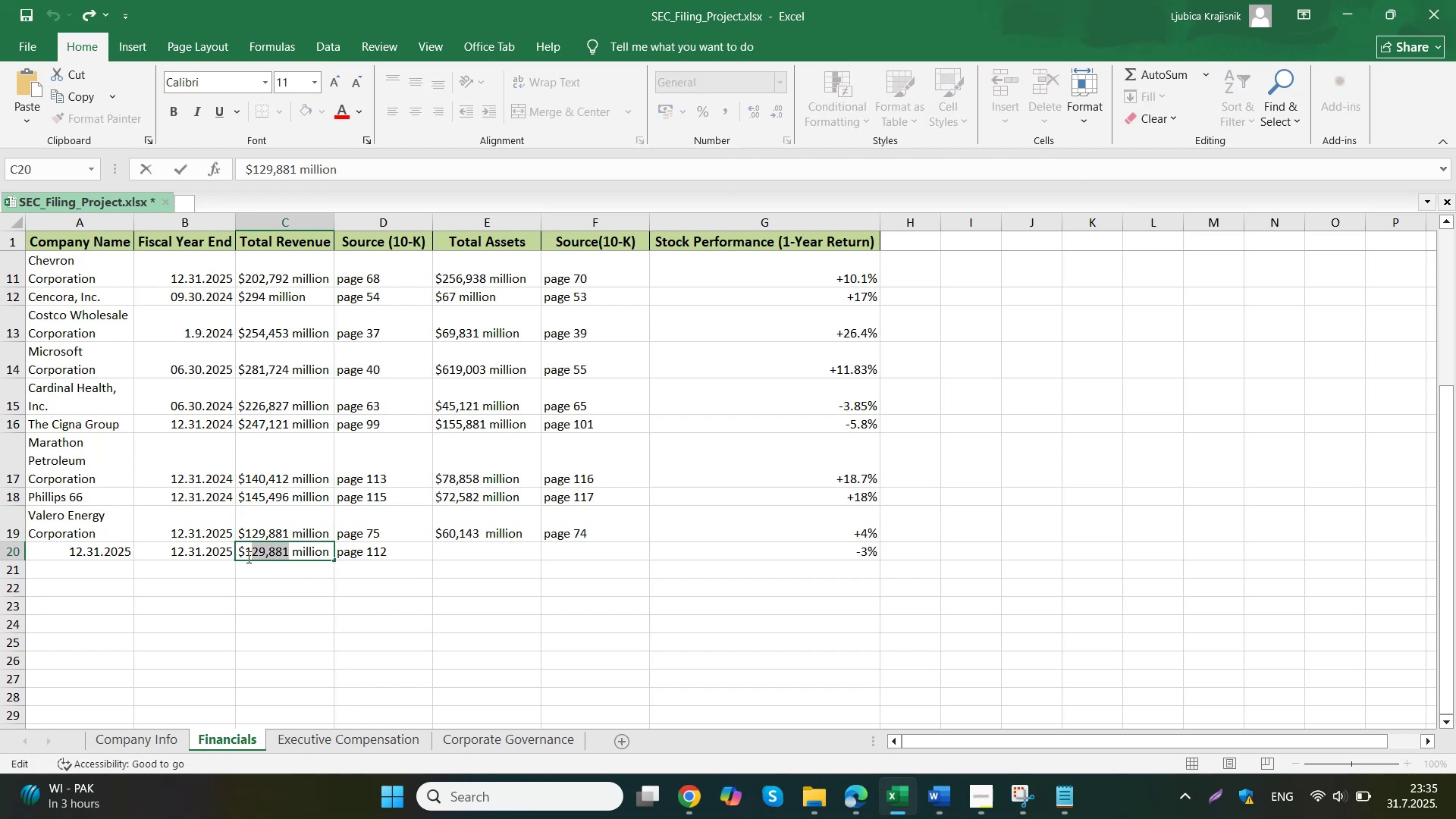 
key(Control+V)
 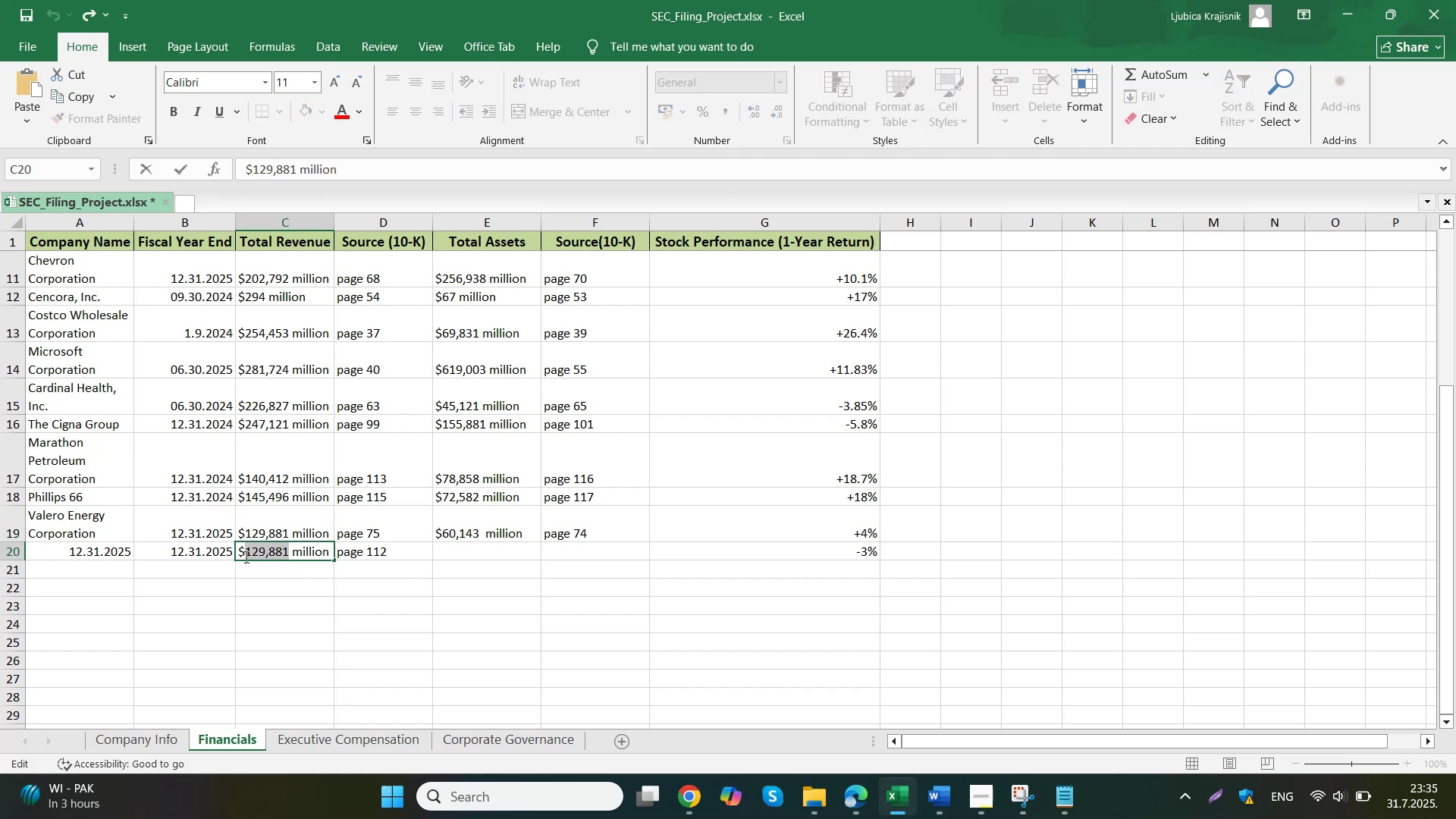 
left_click([514, 555])
 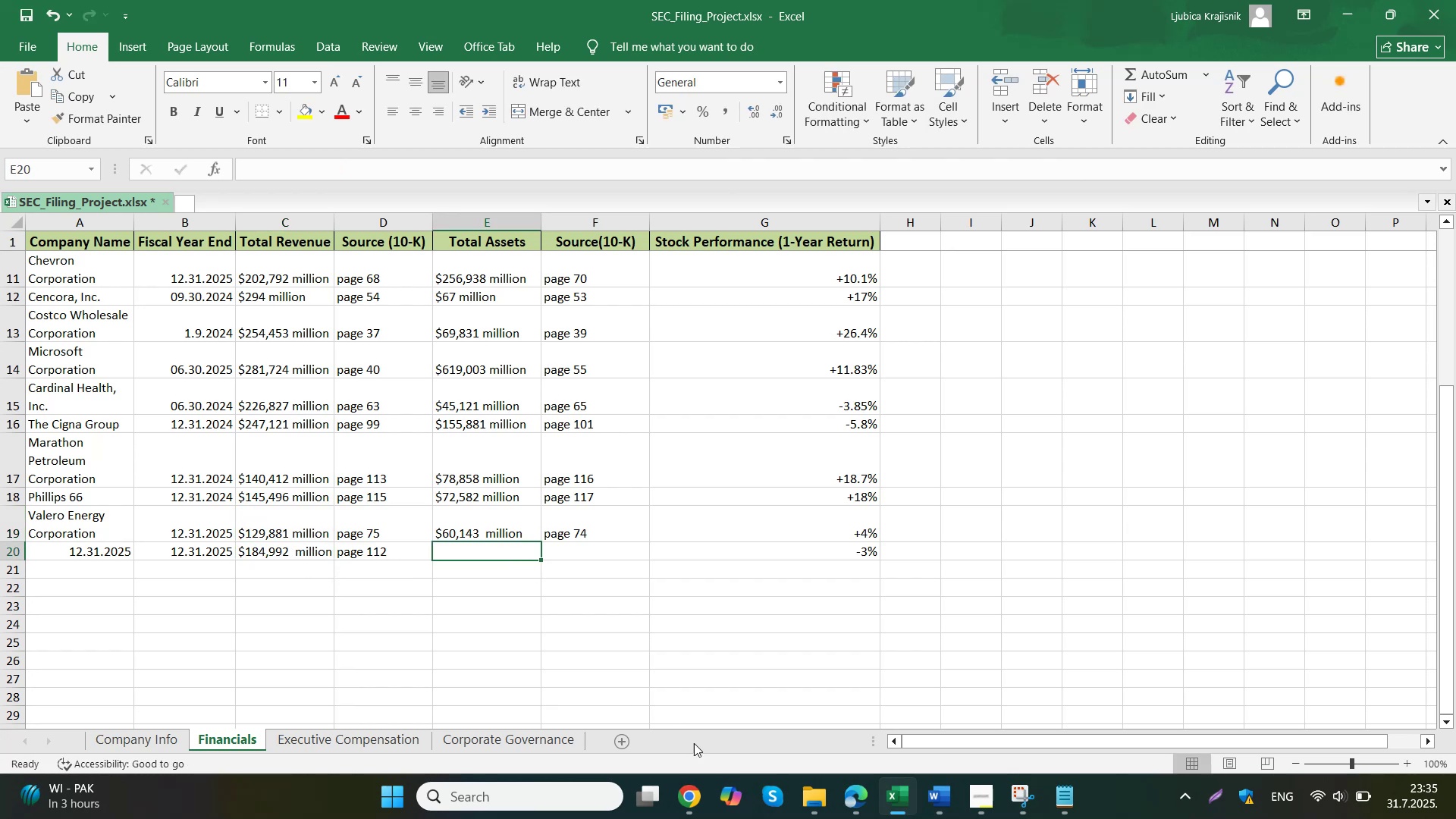 
left_click([869, 802])
 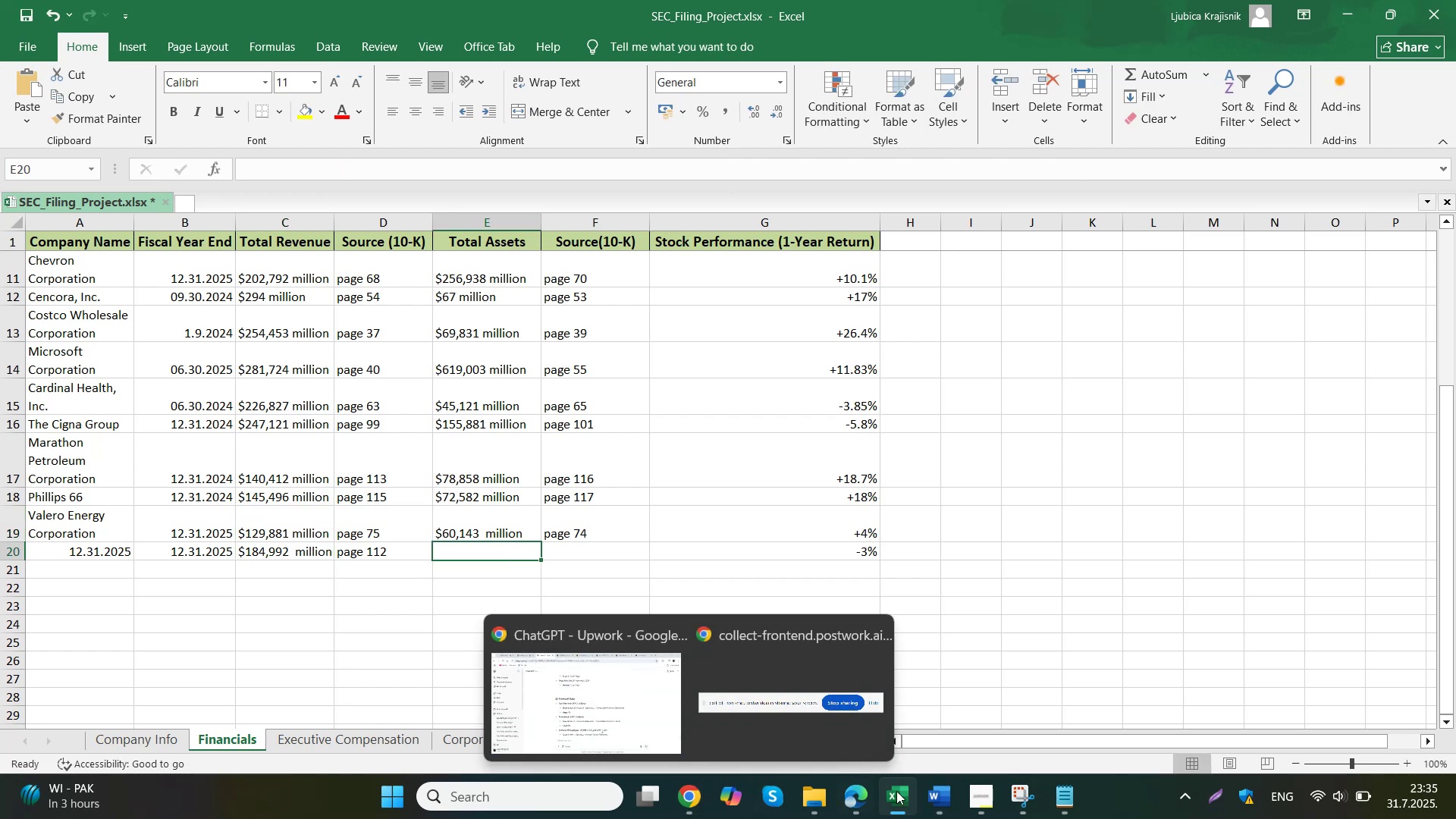 
scroll: coordinate [742, 541], scroll_direction: down, amount: 5.0
 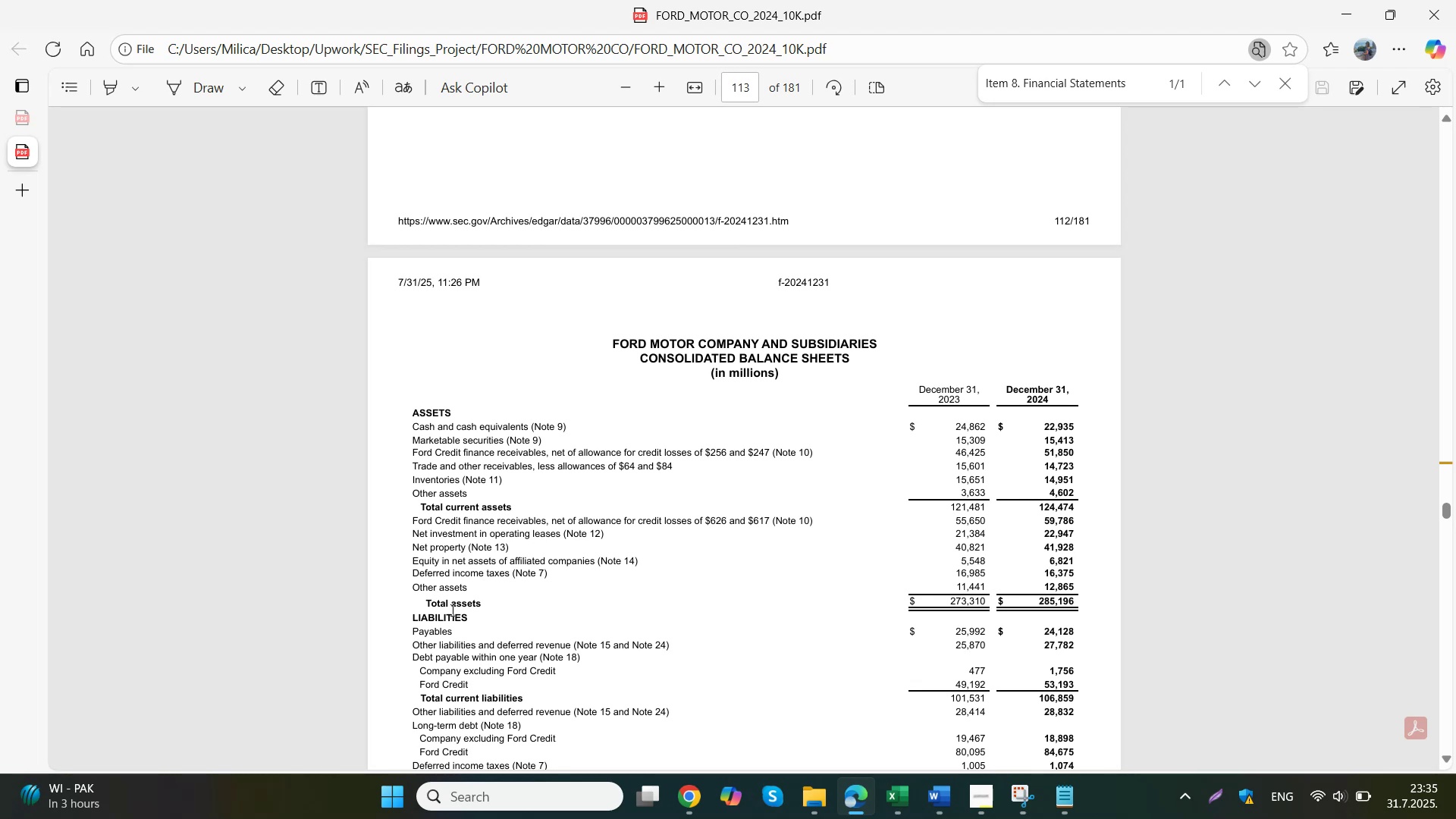 
wait(5.31)
 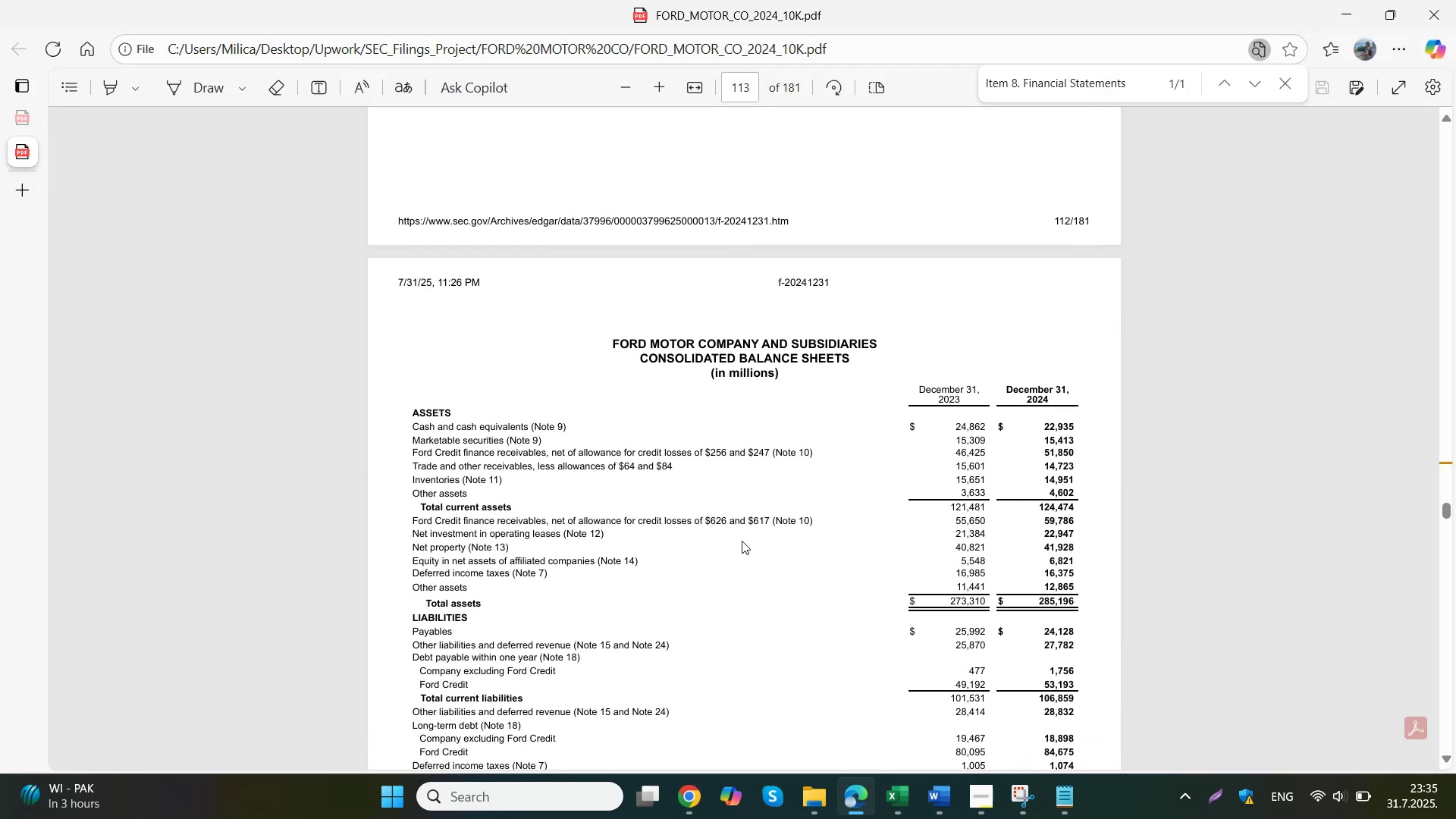 
left_click_drag(start_coordinate=[1034, 606], to_coordinate=[1070, 606])
 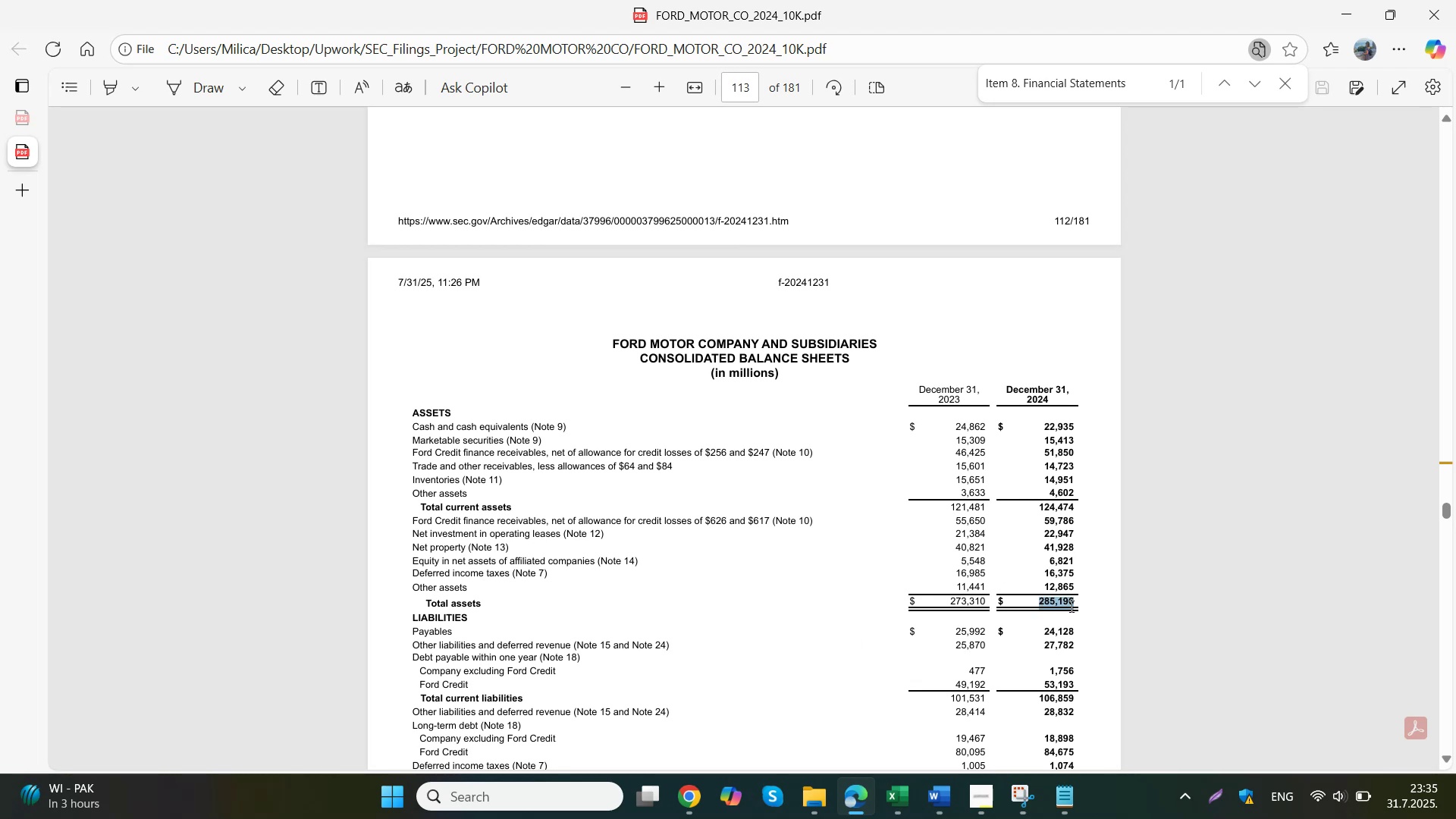 
key(Control+C)
 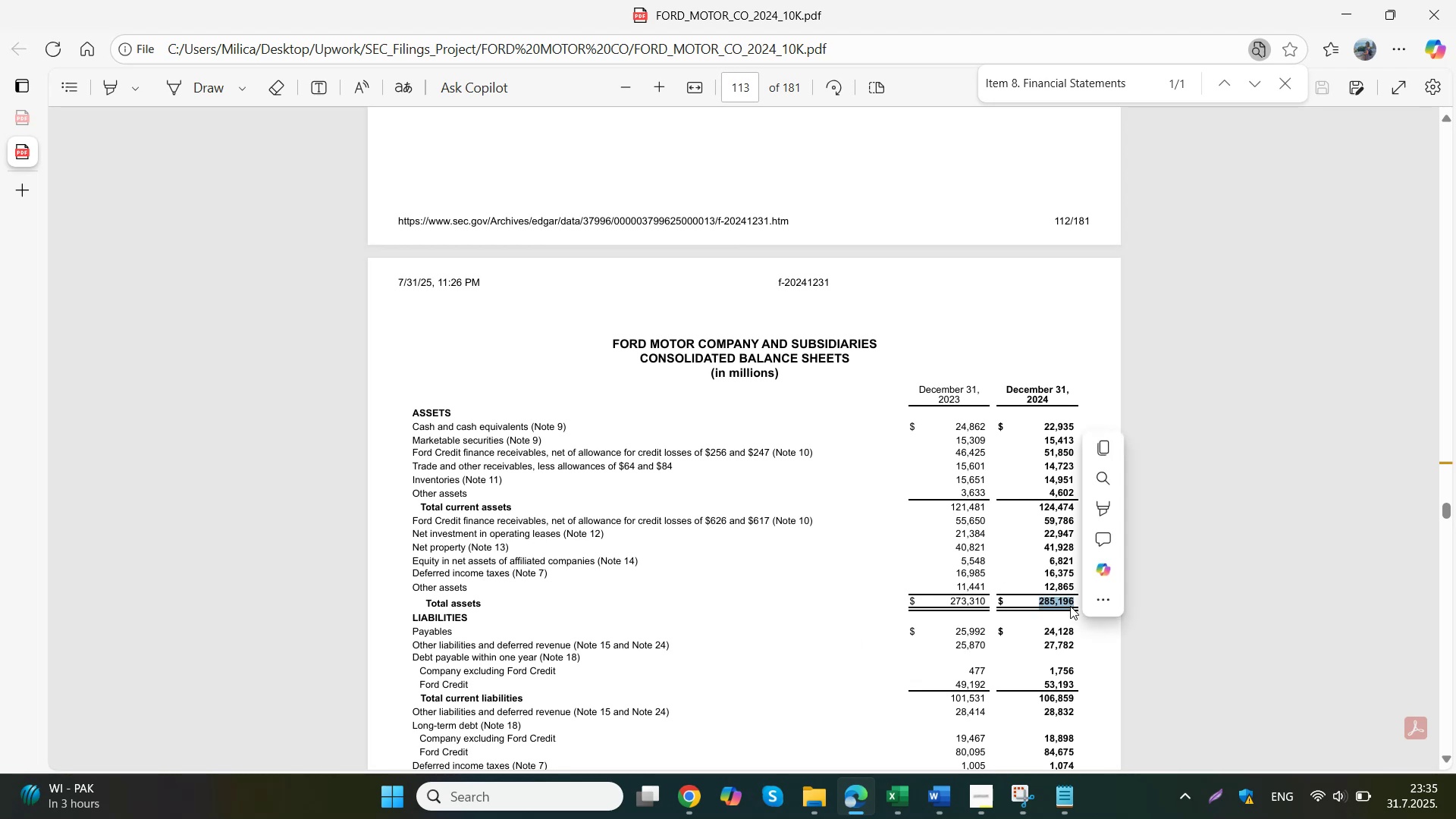 
scroll: coordinate [917, 553], scroll_direction: down, amount: 7.0
 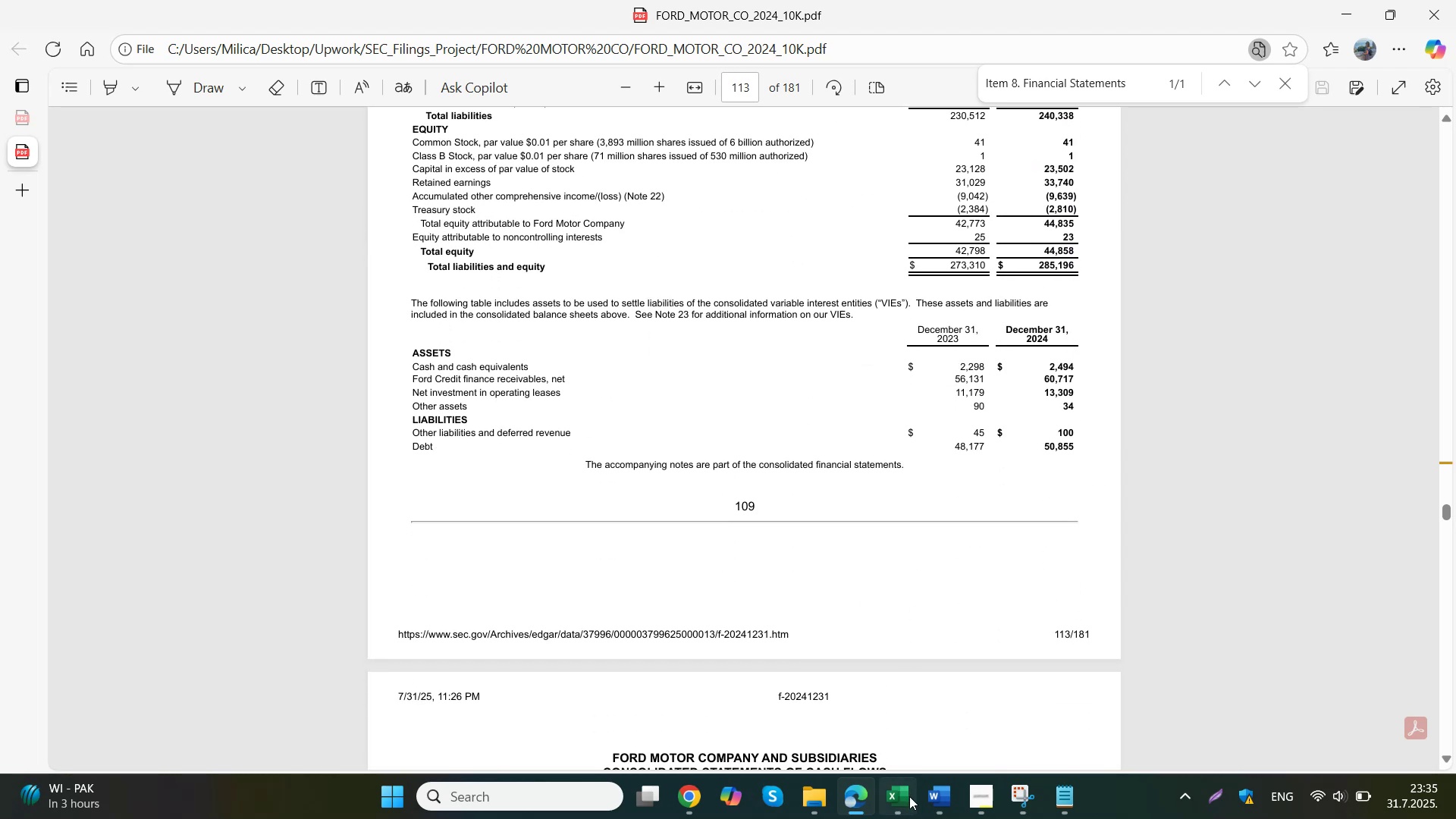 
left_click([886, 799])
 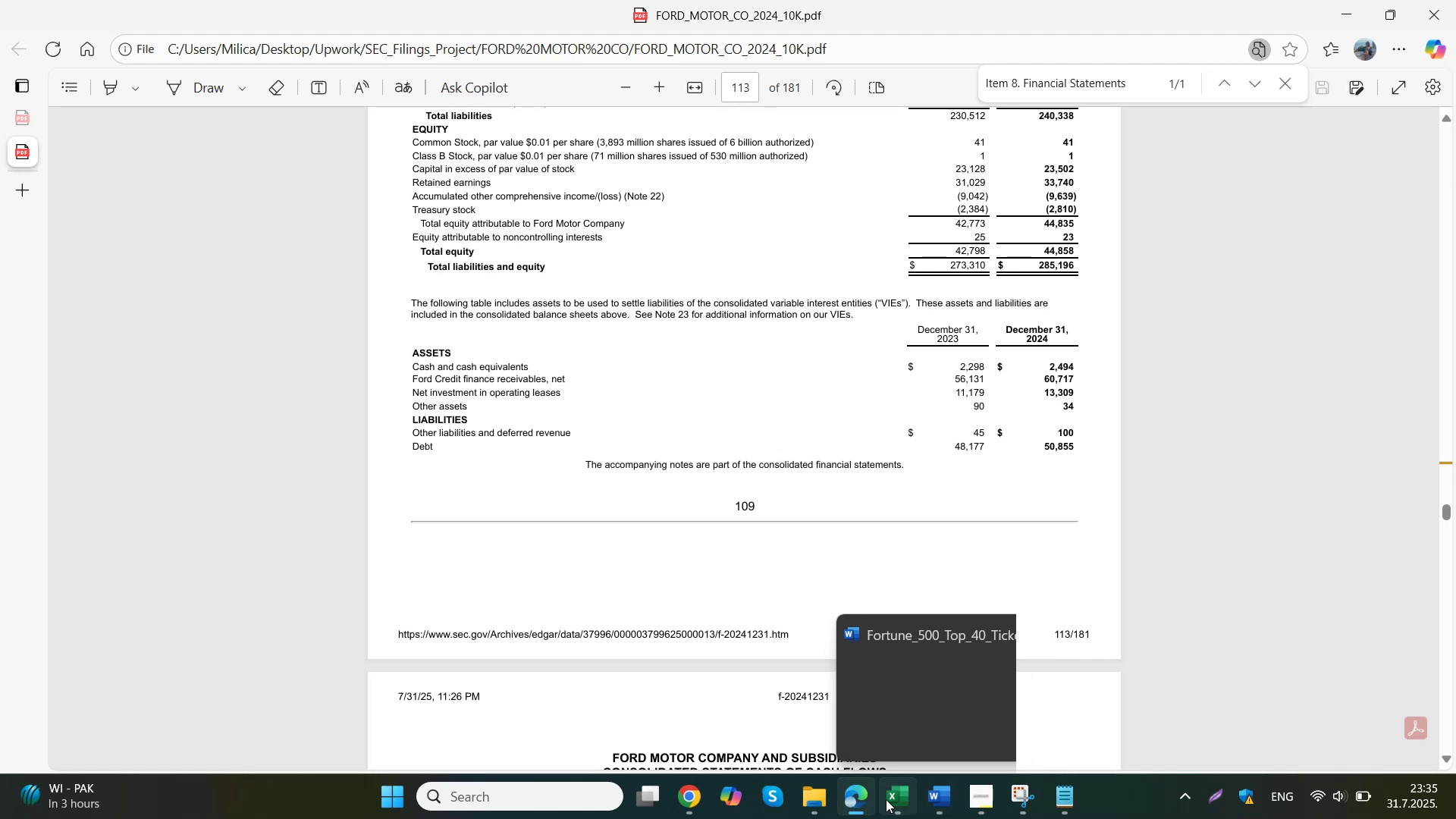 
left_click([582, 554])
 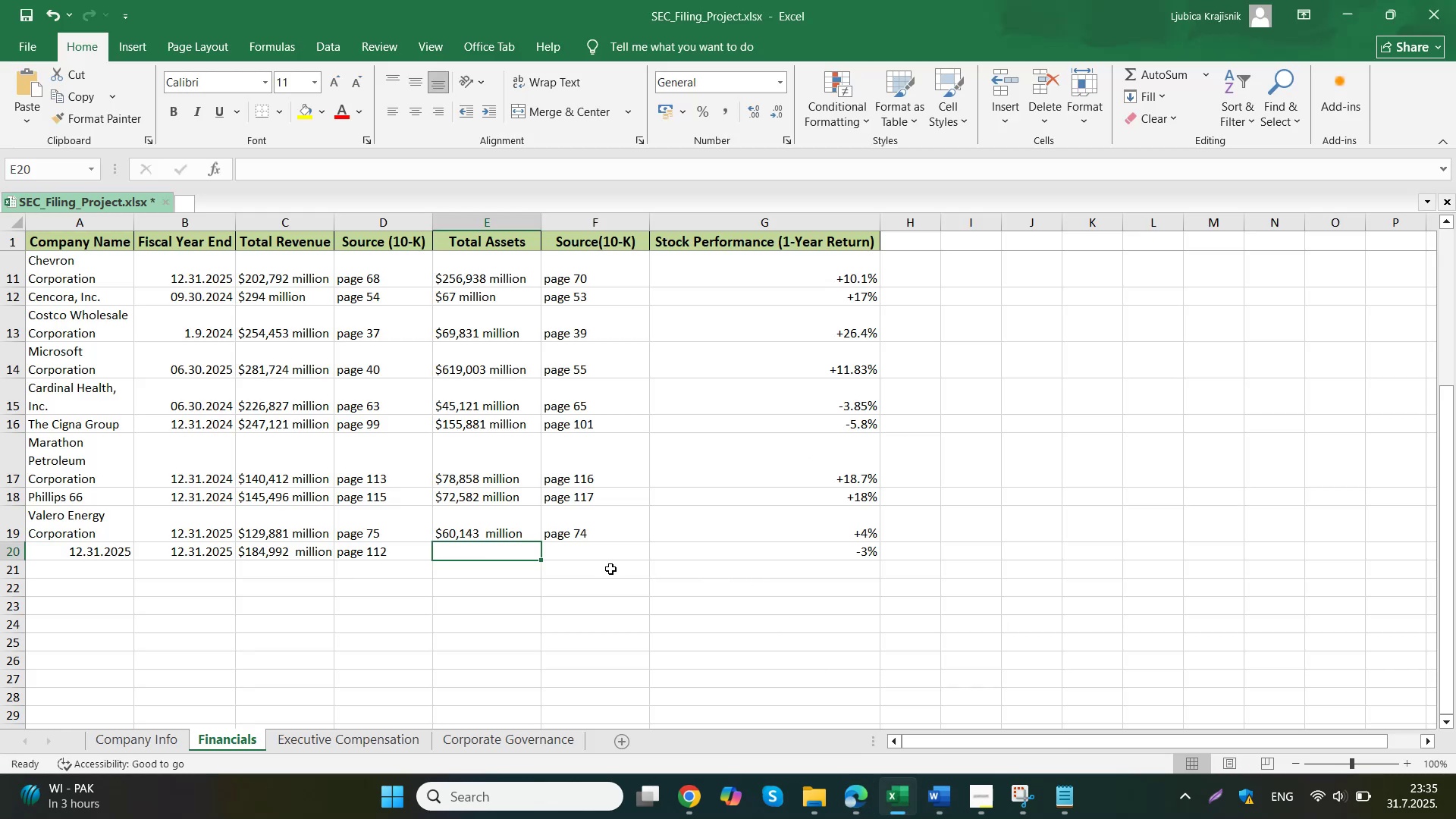 
type(page 113)
 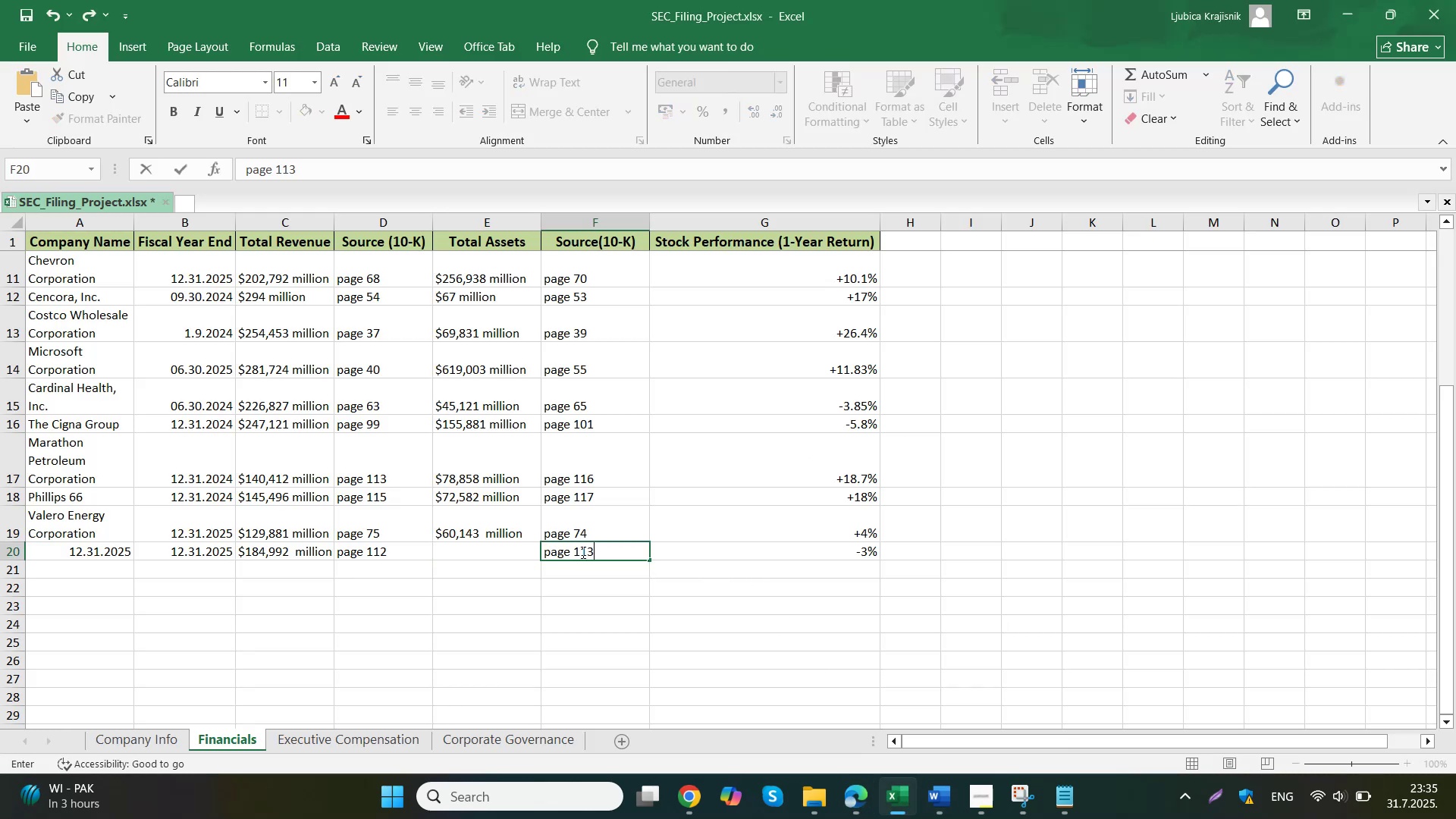 
left_click([520, 519])
 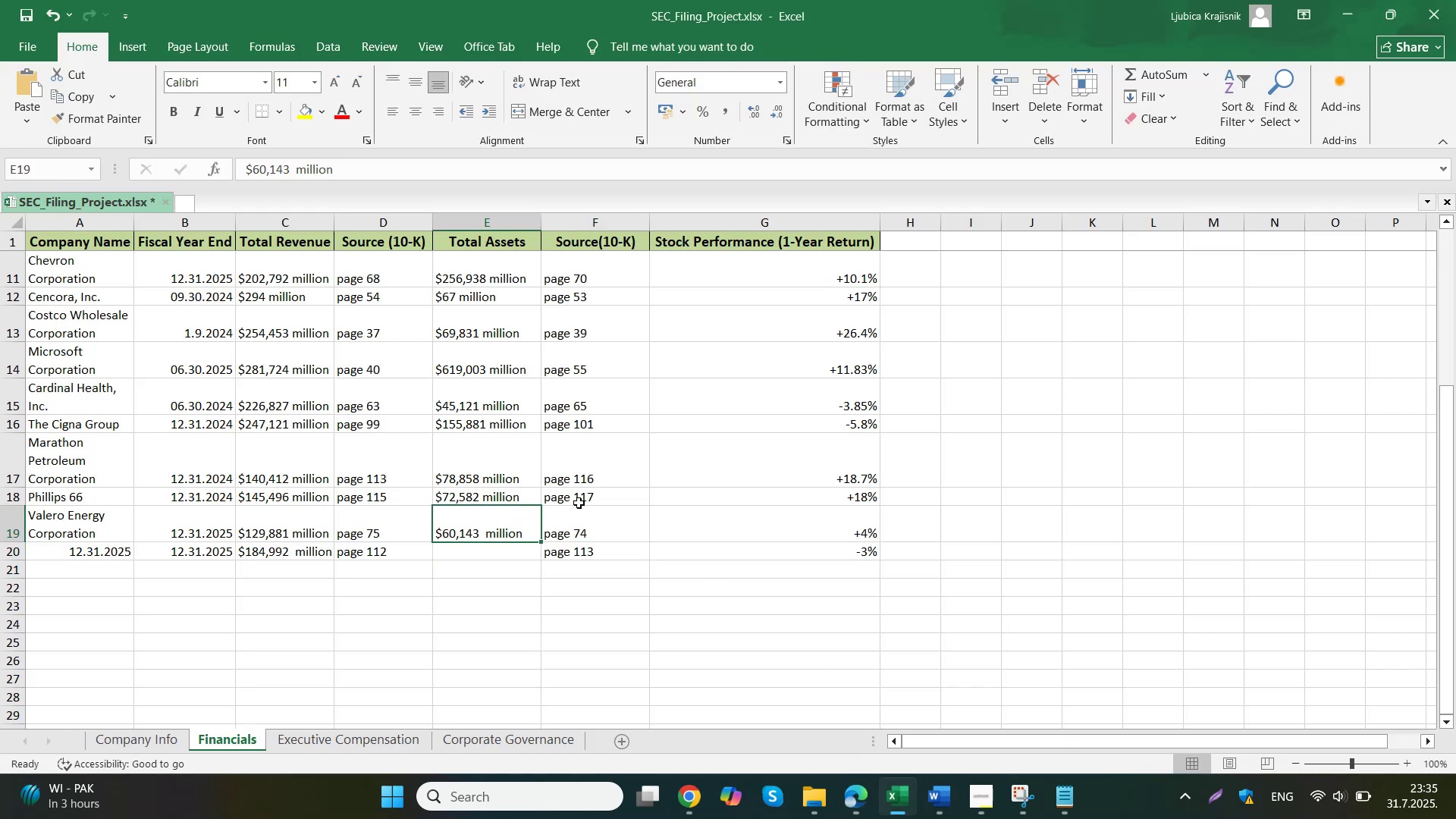 
left_click_drag(start_coordinate=[539, 541], to_coordinate=[539, 561])
 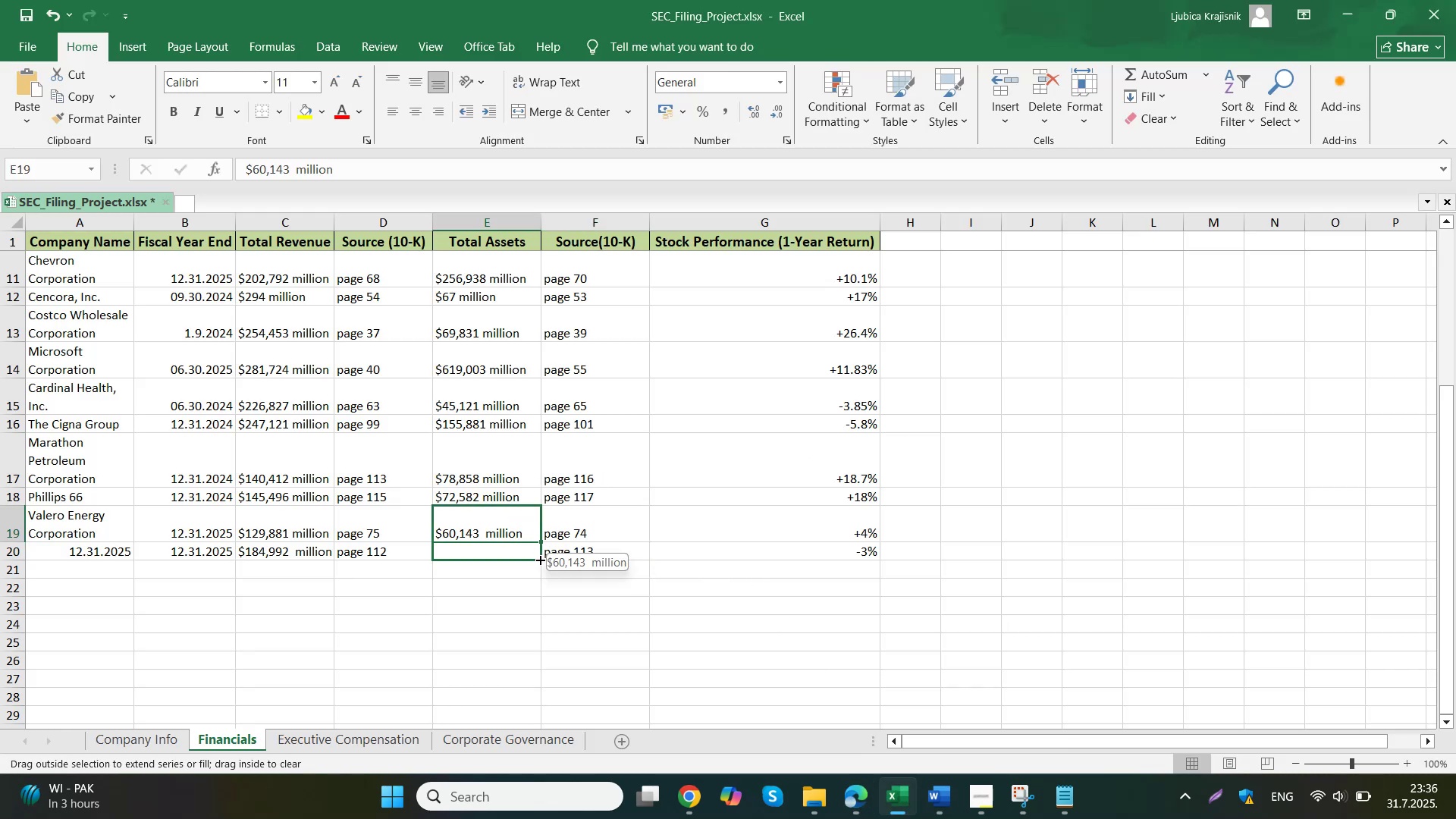 
double_click([482, 529])
 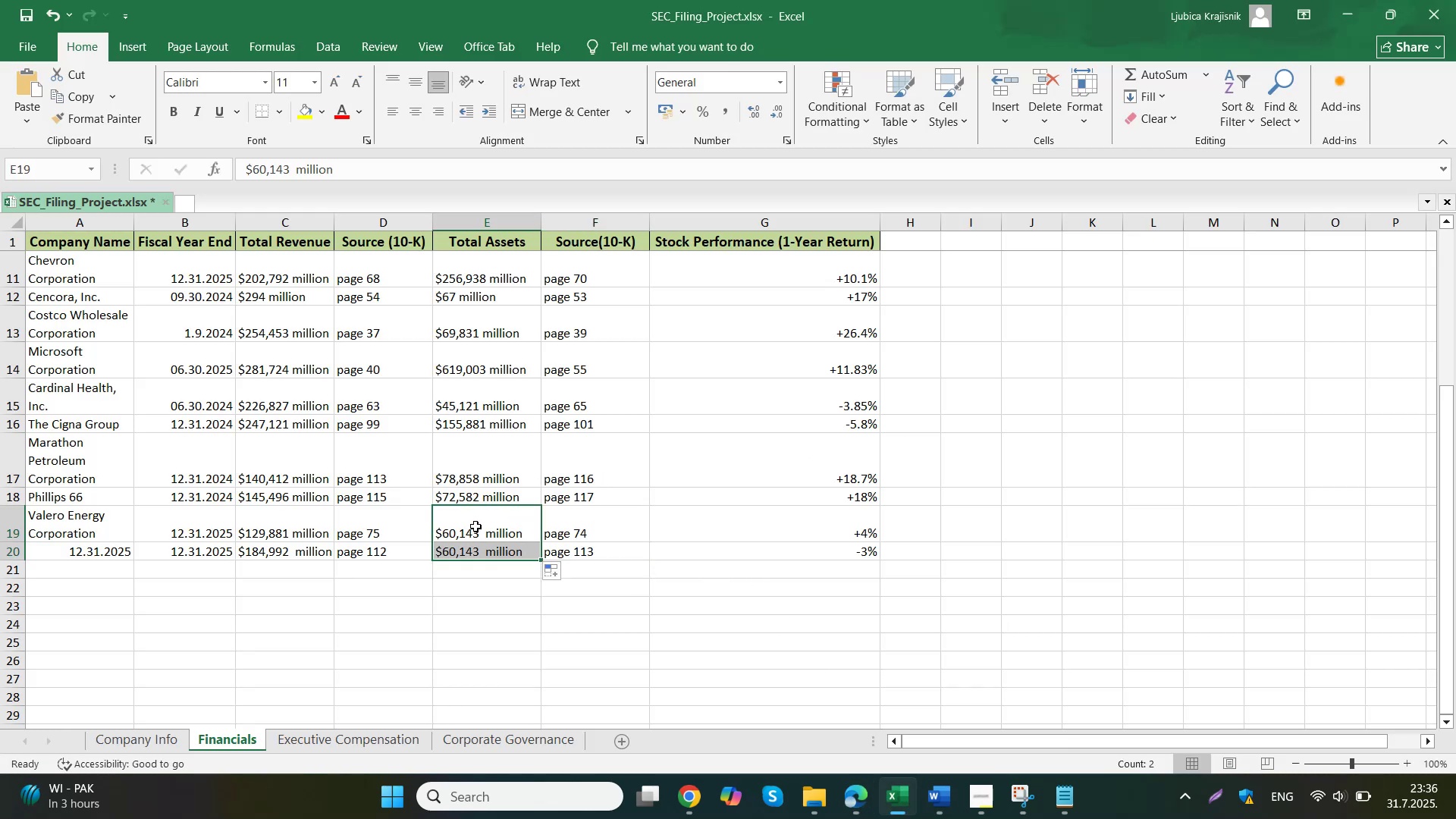 
left_click([487, 534])
 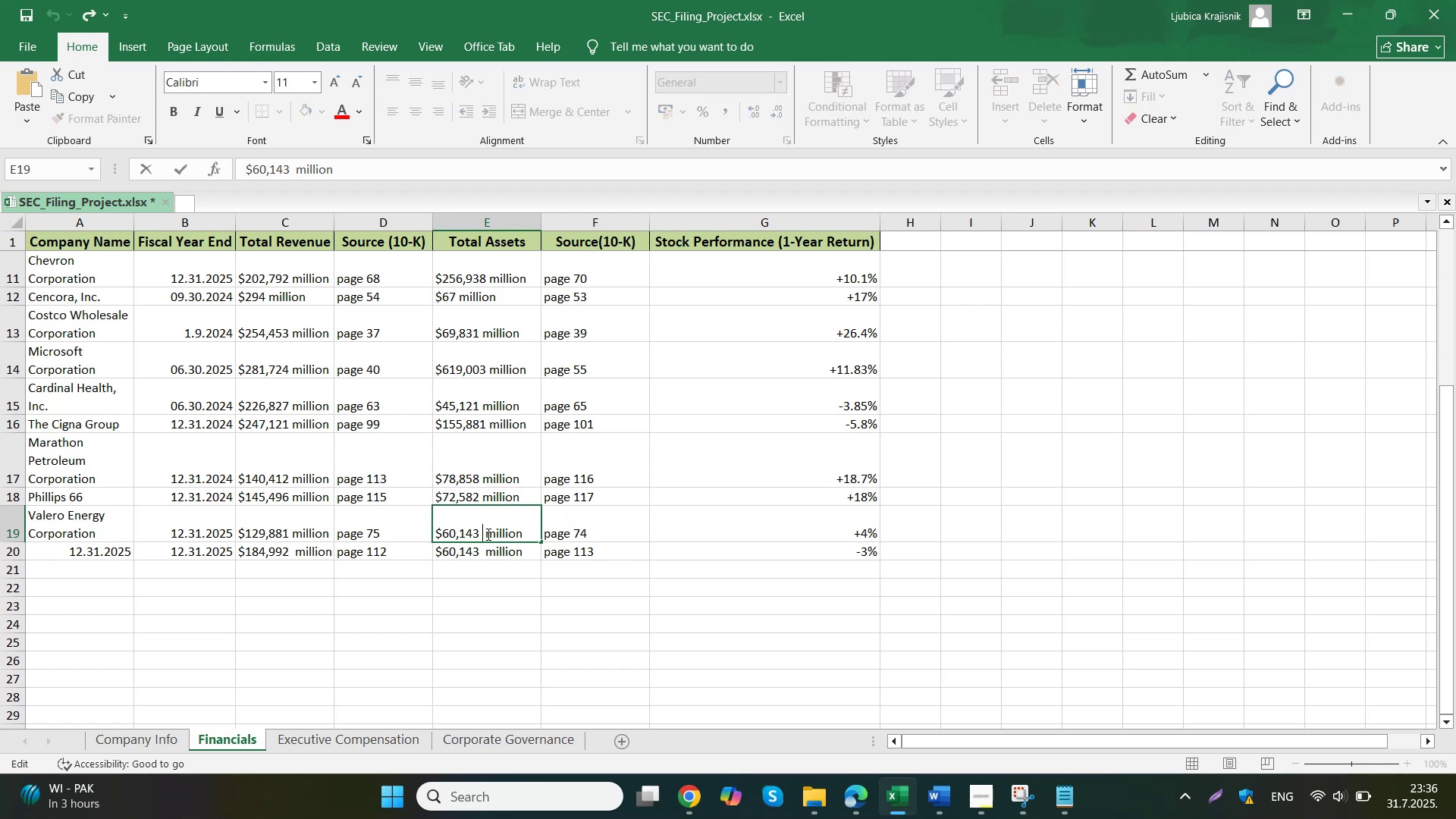 
key(Backspace)
 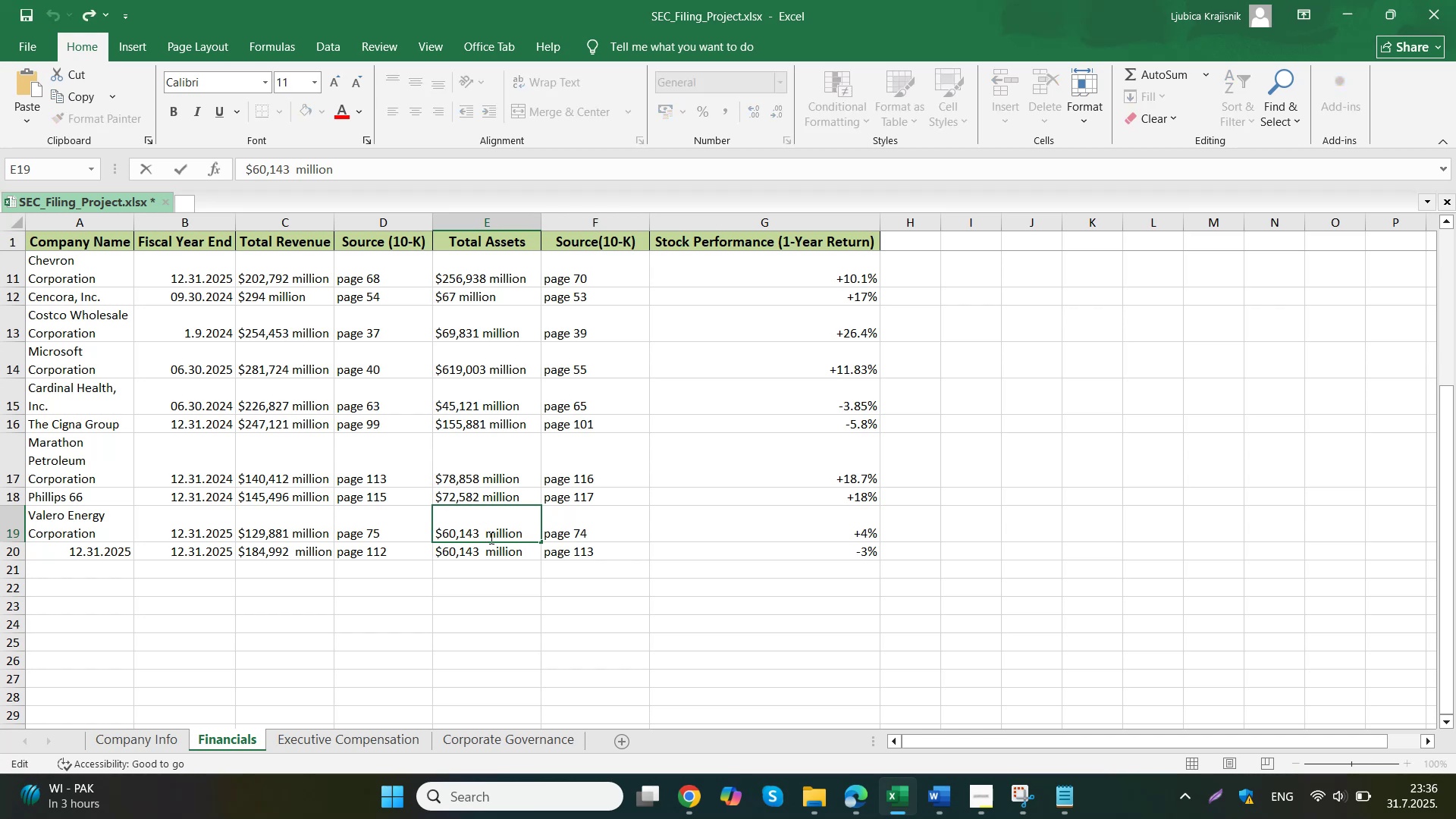 
double_click([485, 552])
 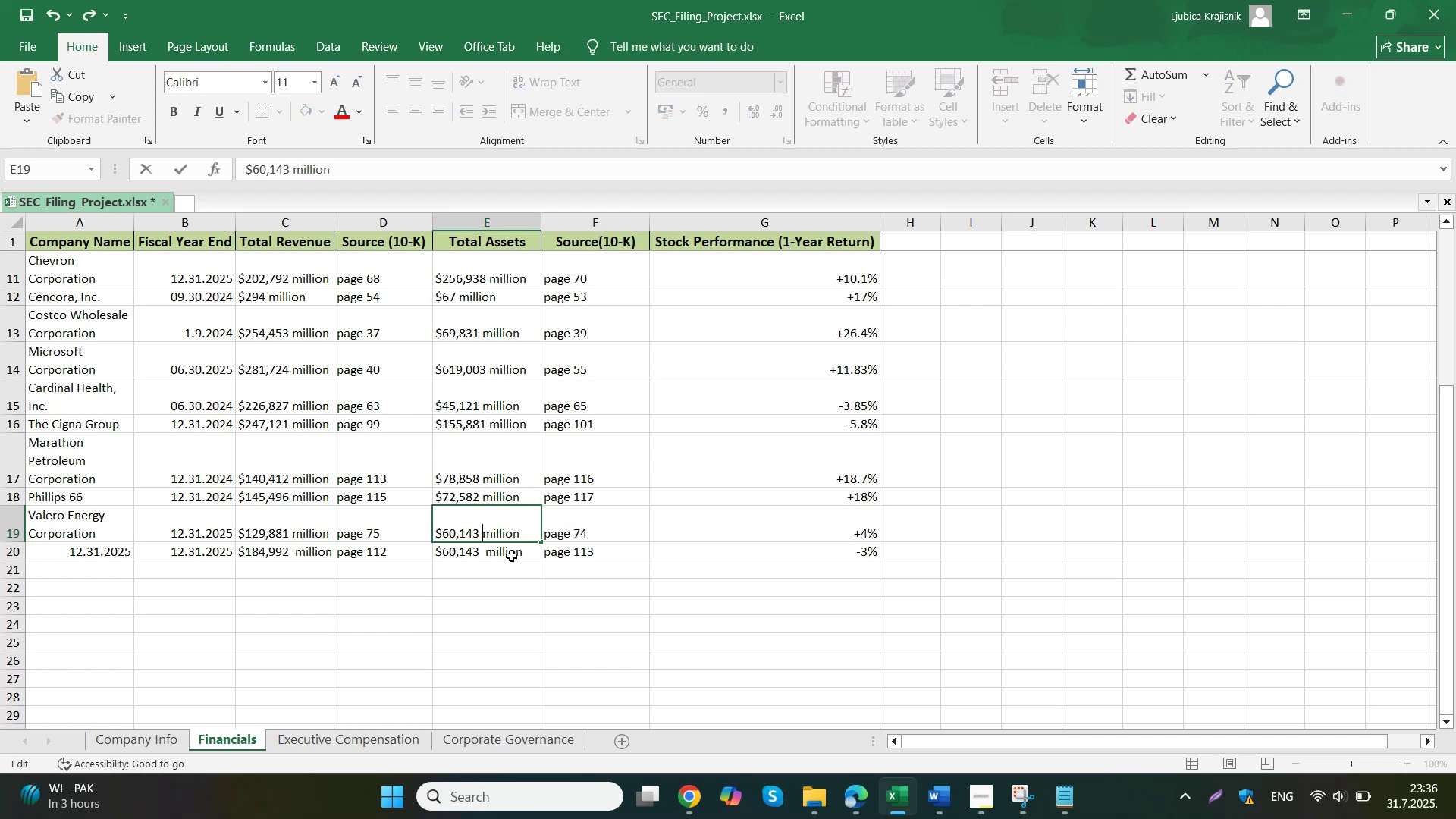 
key(Backspace)
 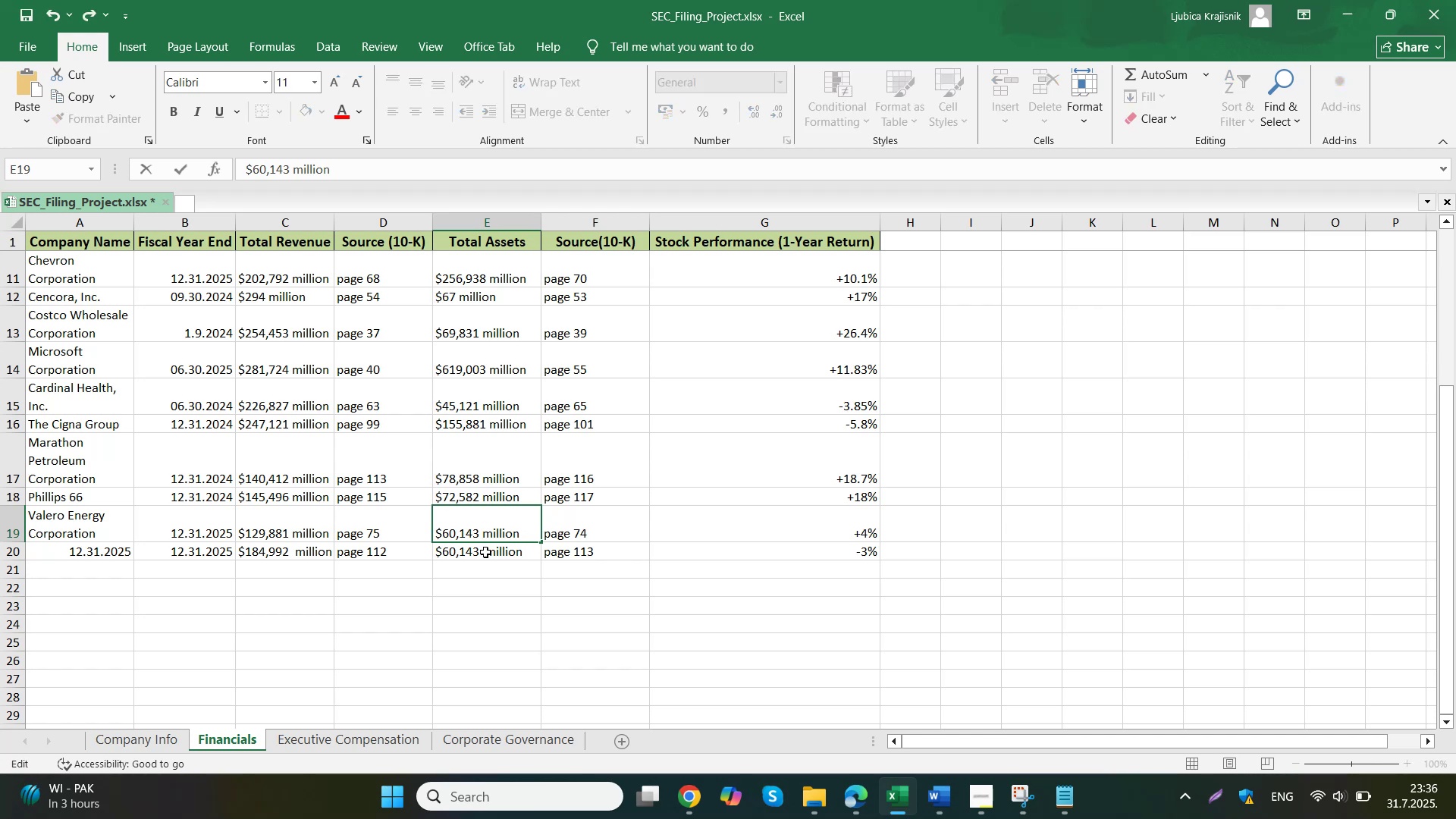 
left_click_drag(start_coordinate=[478, 551], to_coordinate=[444, 556])
 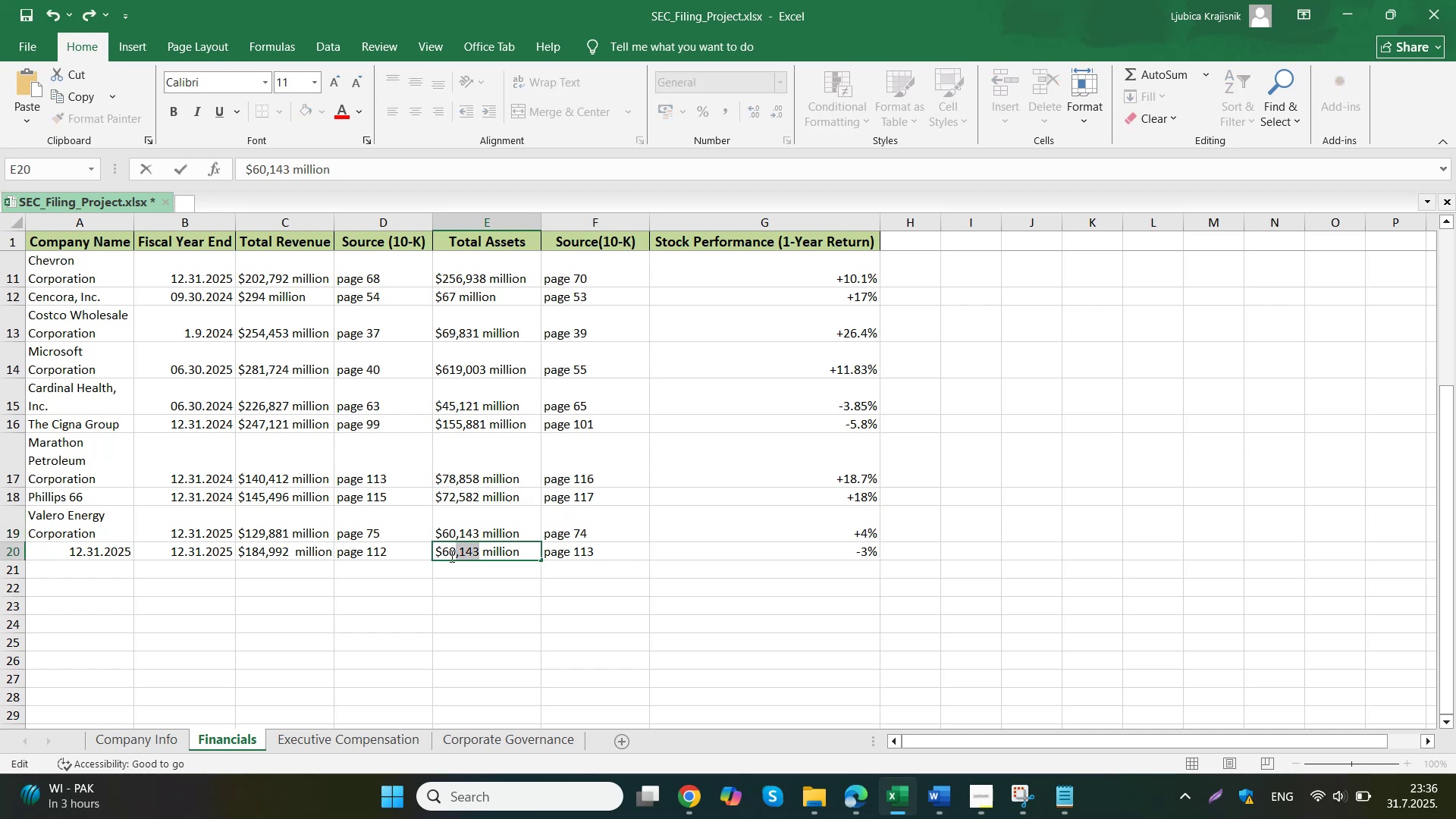 
key(Control+V)
 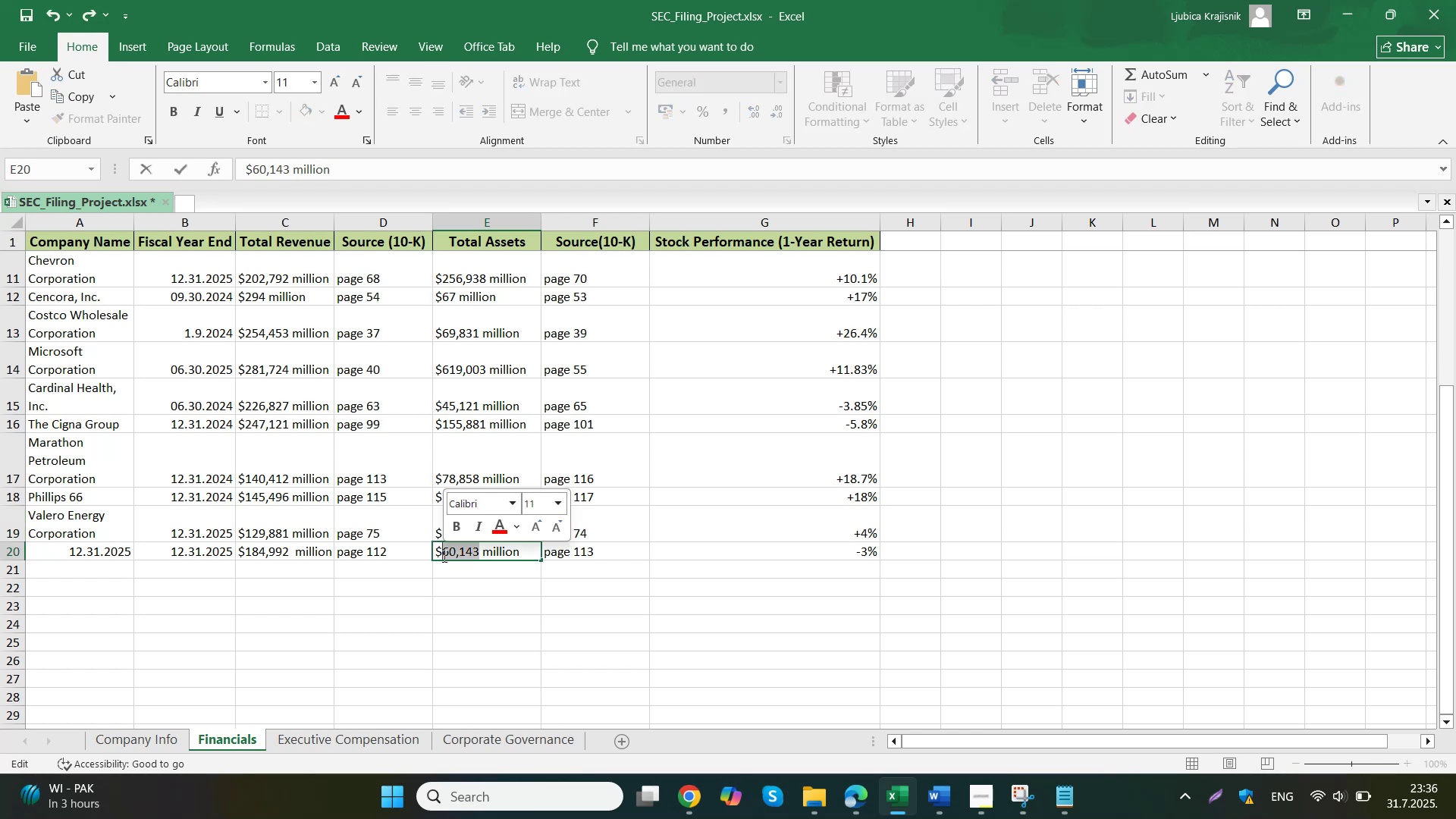 
left_click([447, 554])
 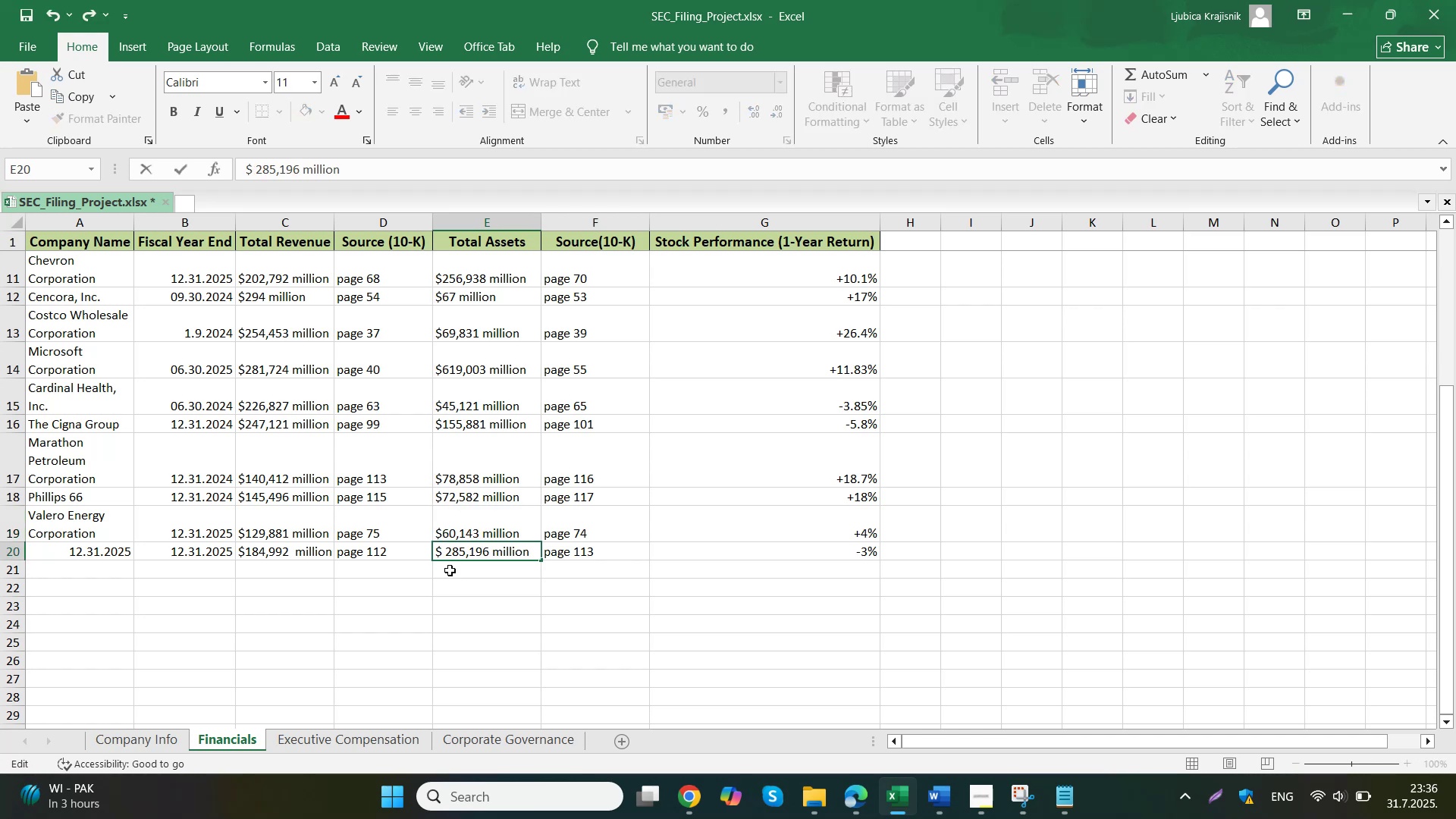 
key(Backspace)
 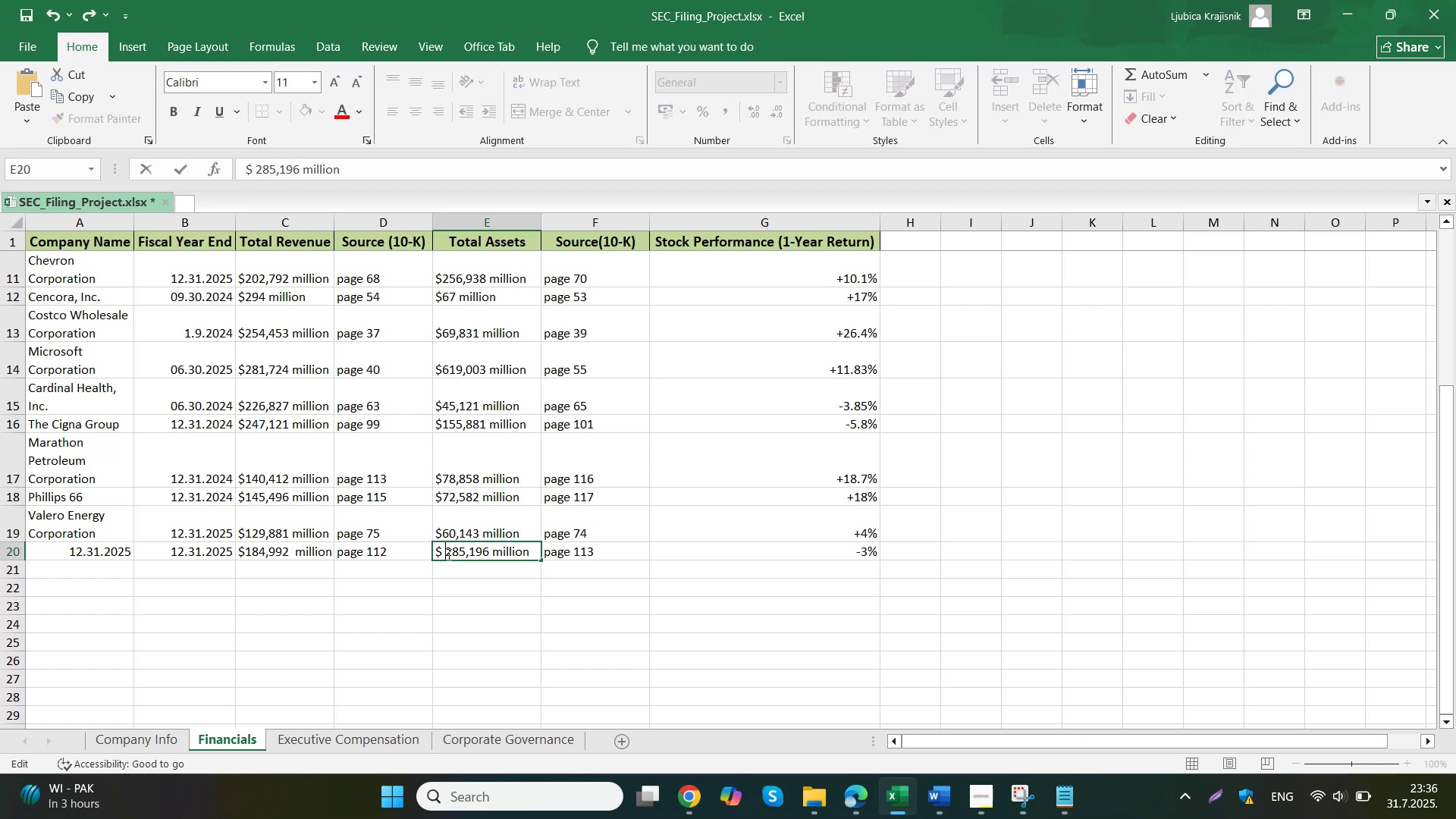 
left_click([172, 732])
 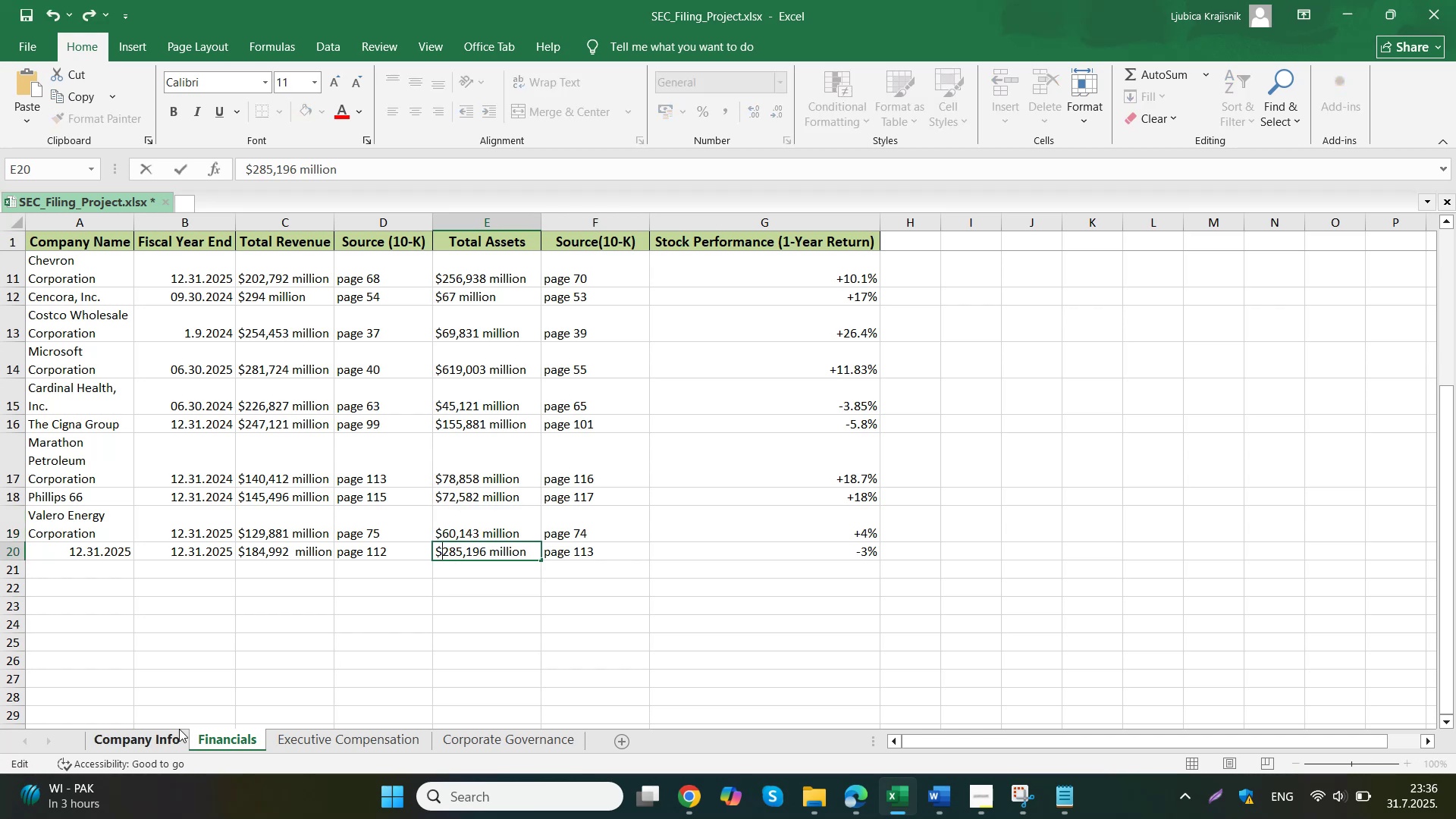 
left_click([115, 535])
 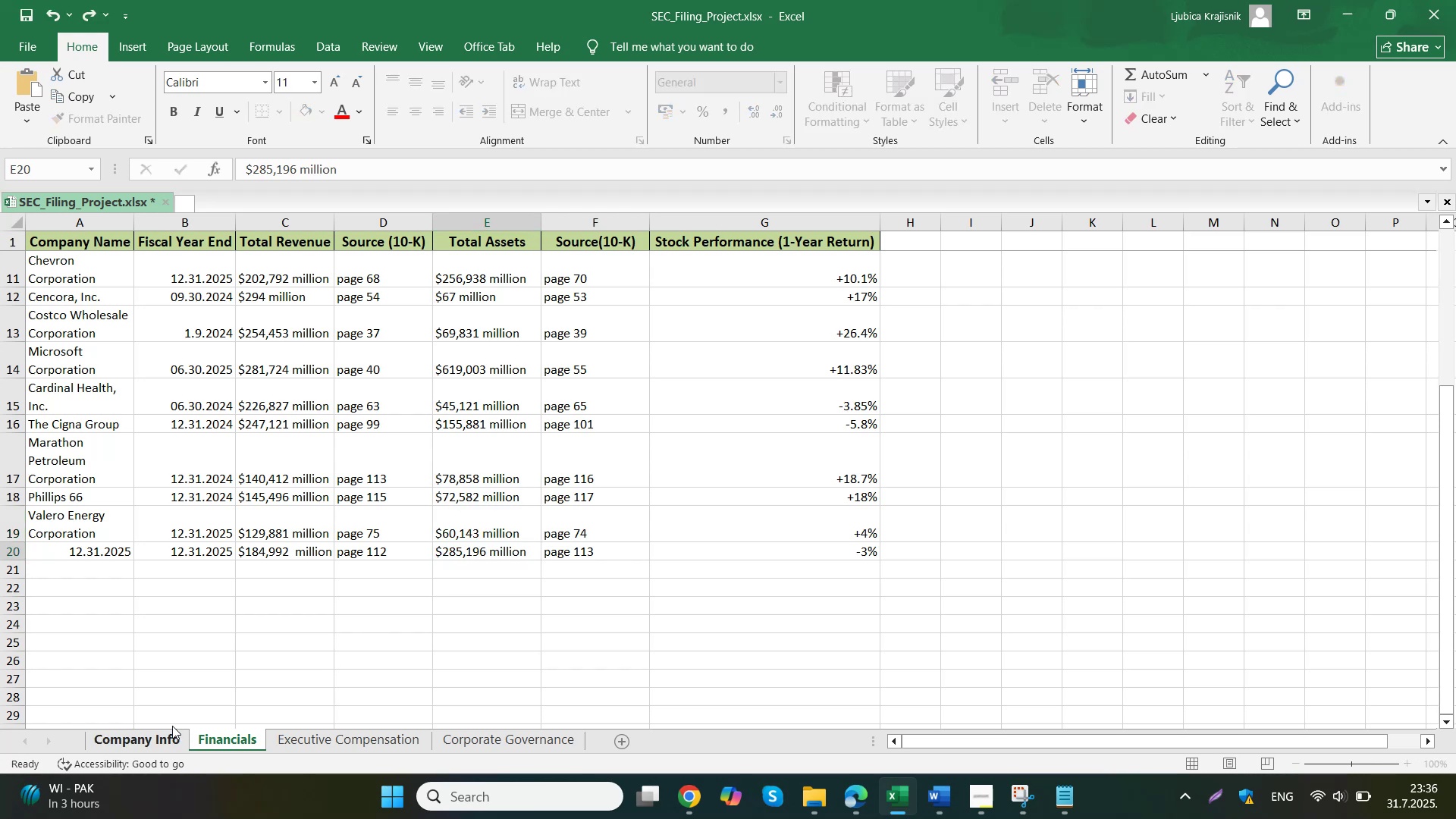 
left_click([749, 530])
 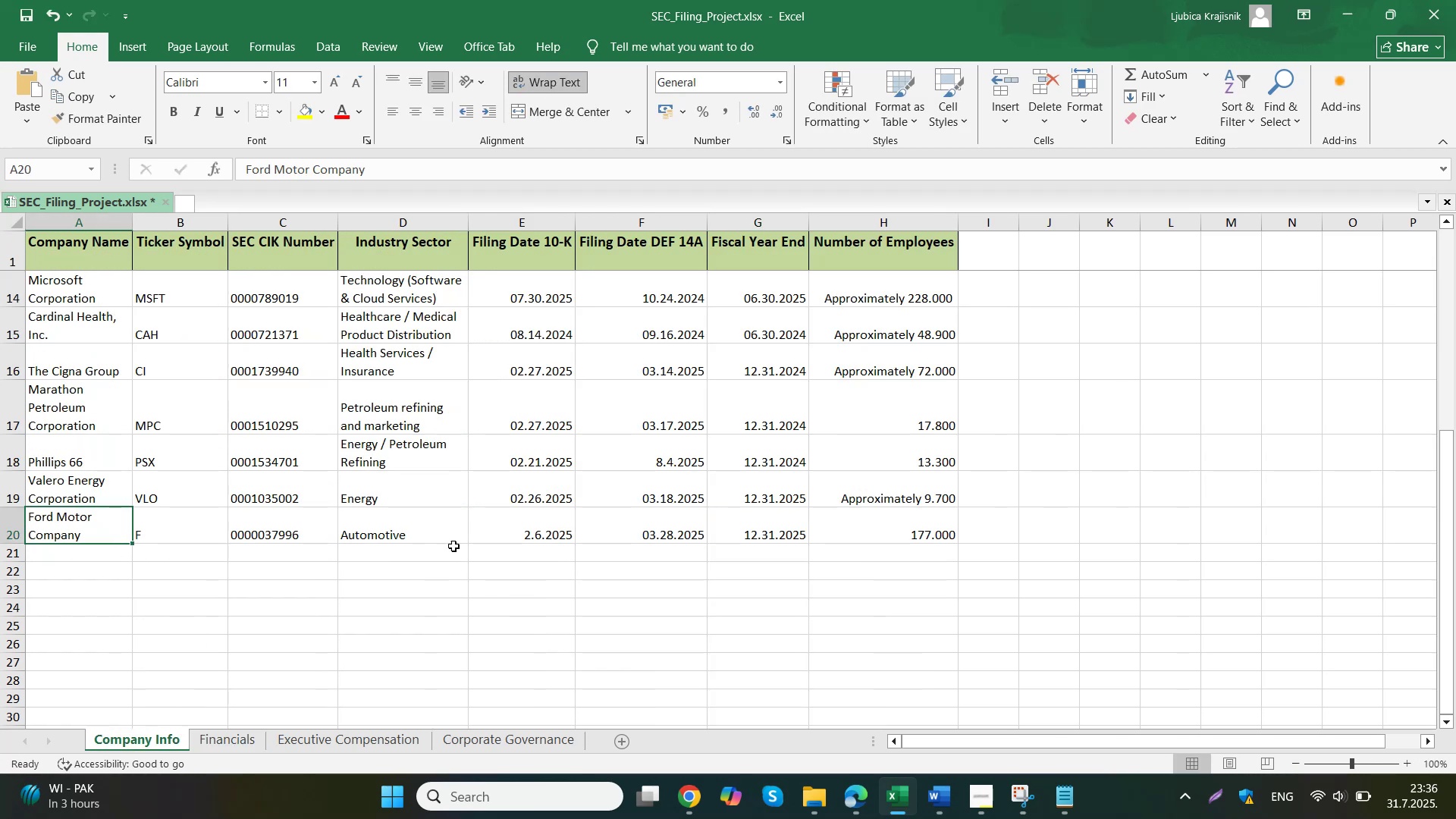 
key(Control+C)
 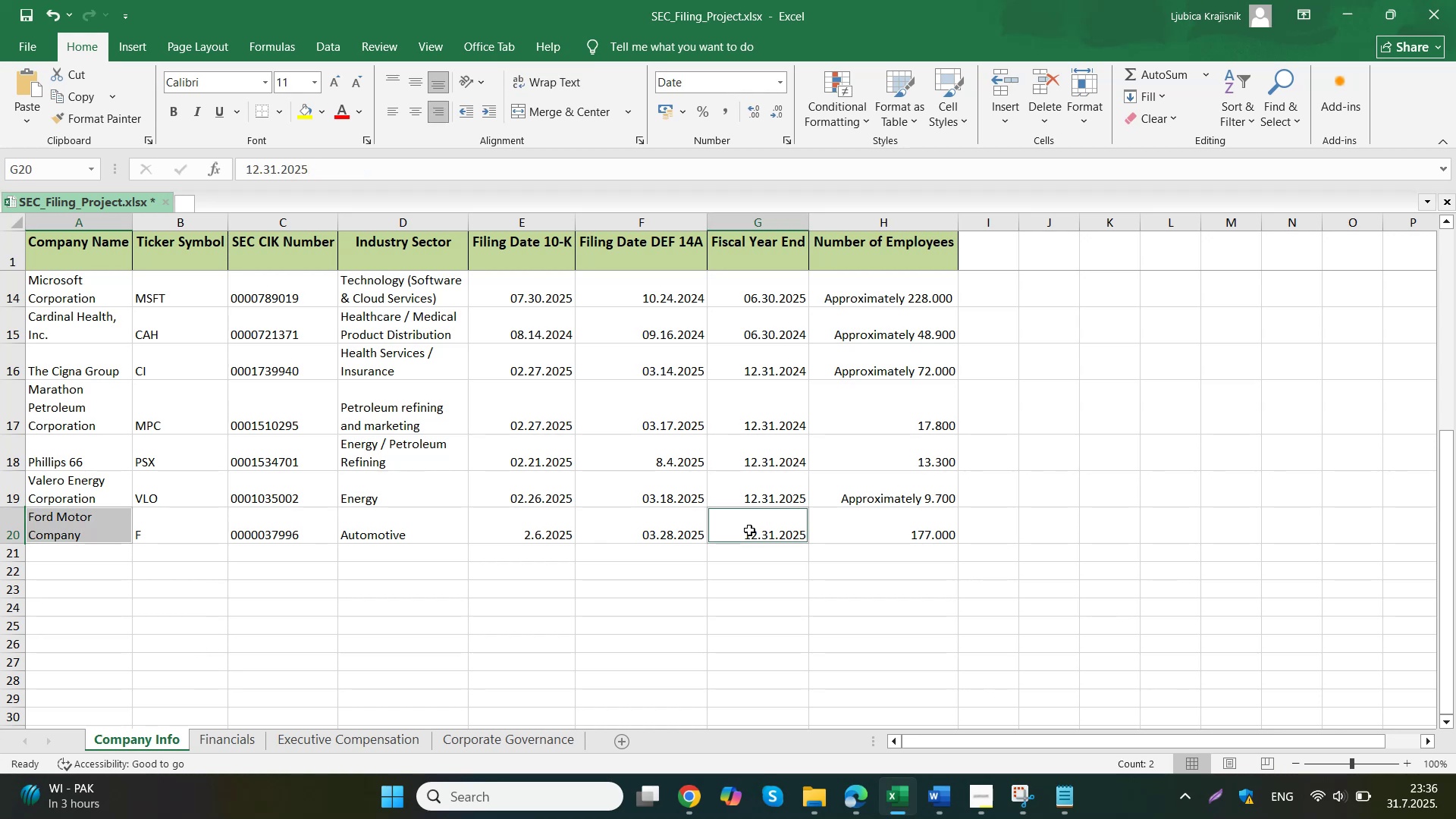 
left_click([227, 739])
 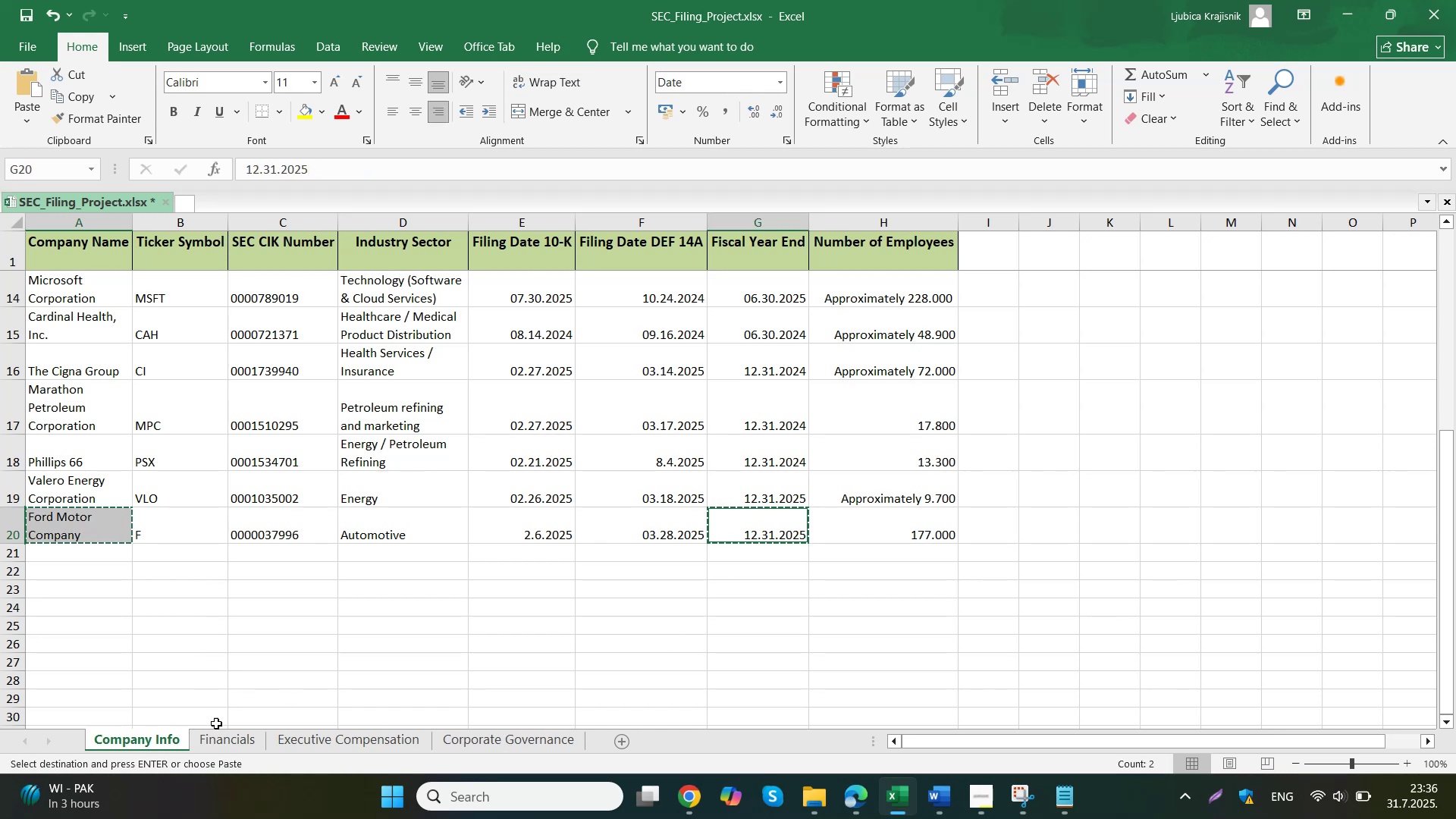 
left_click_drag(start_coordinate=[77, 546], to_coordinate=[166, 552])
 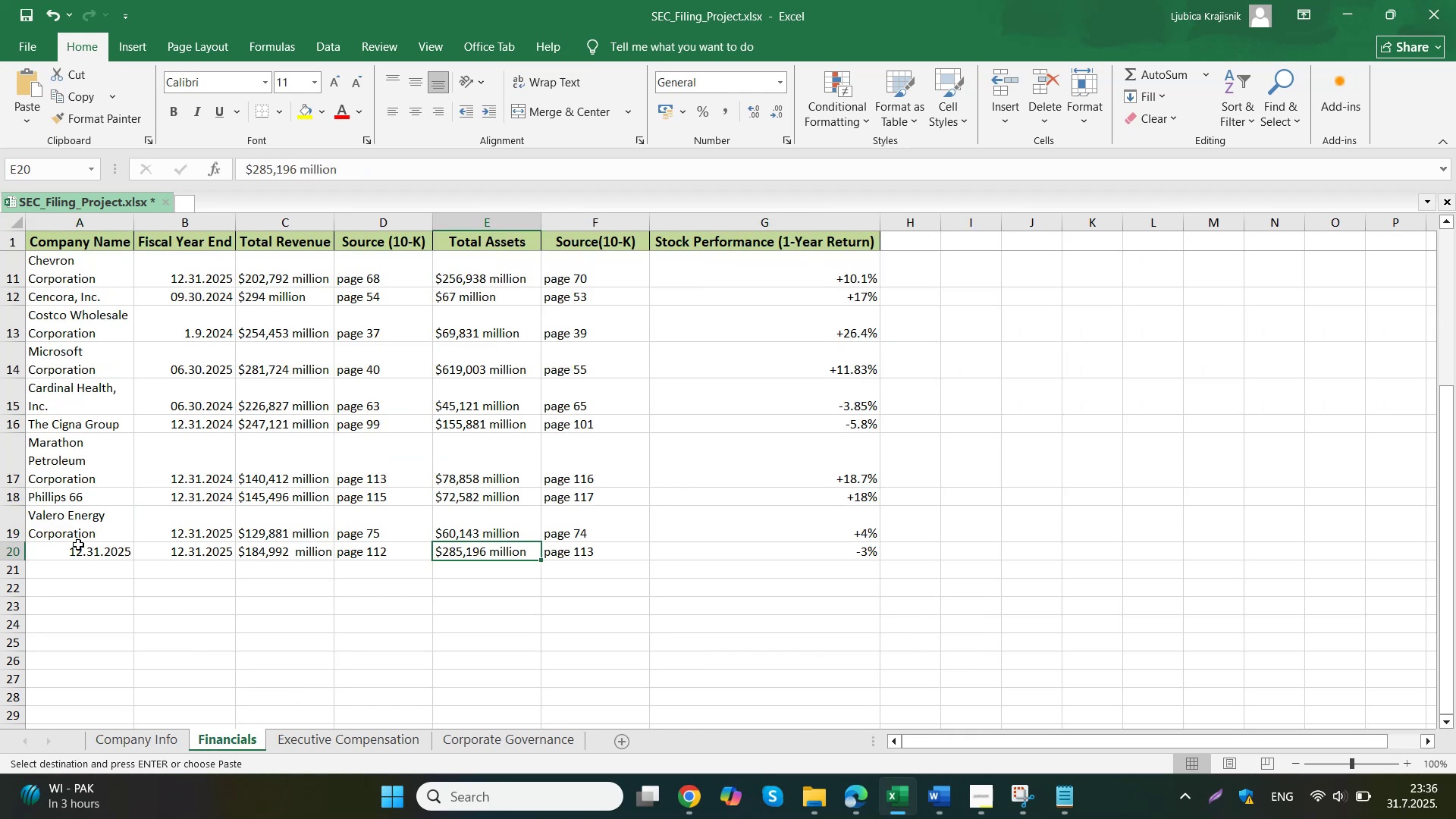 
key(Control+V)
 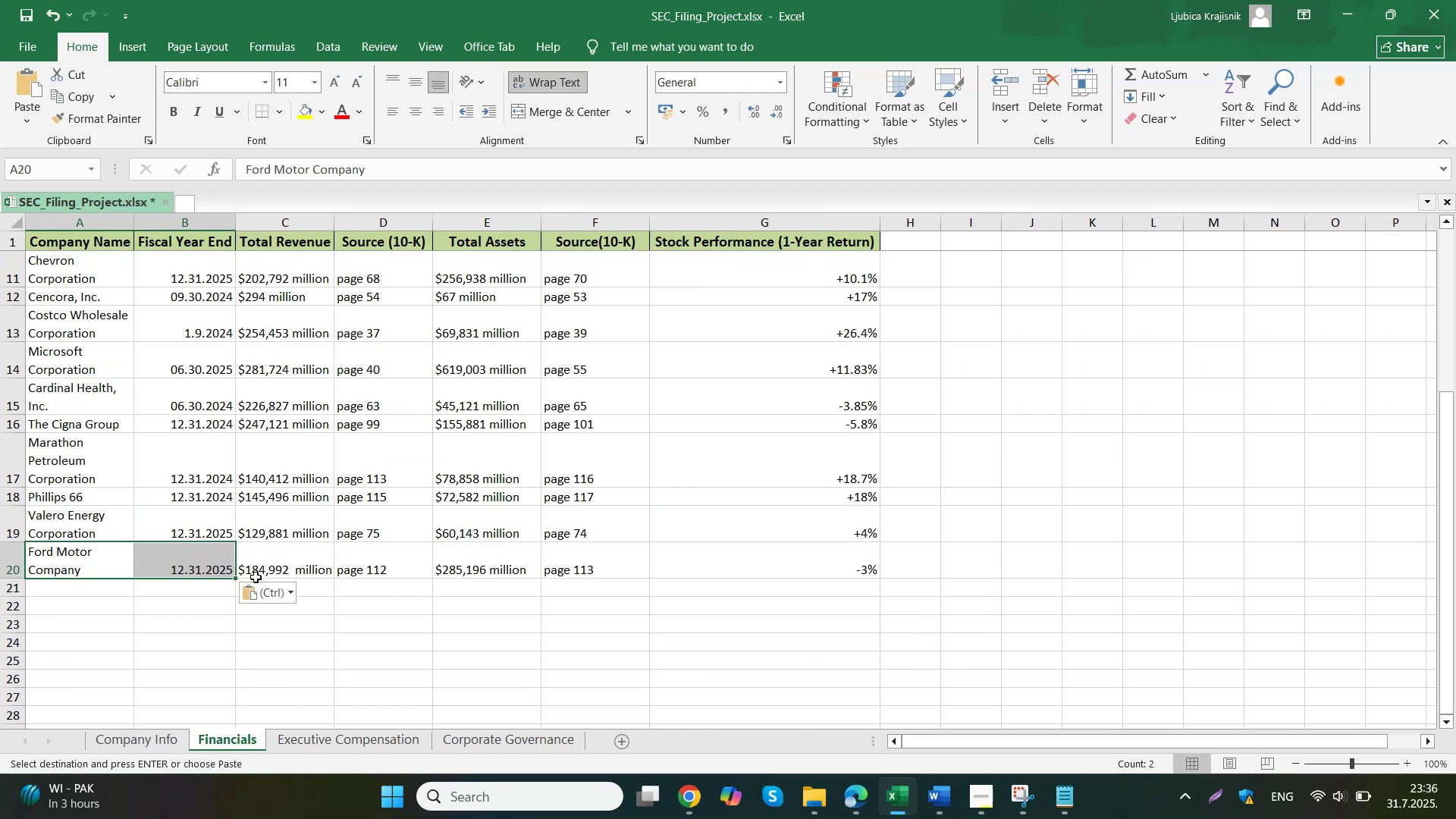 
left_click([281, 743])
 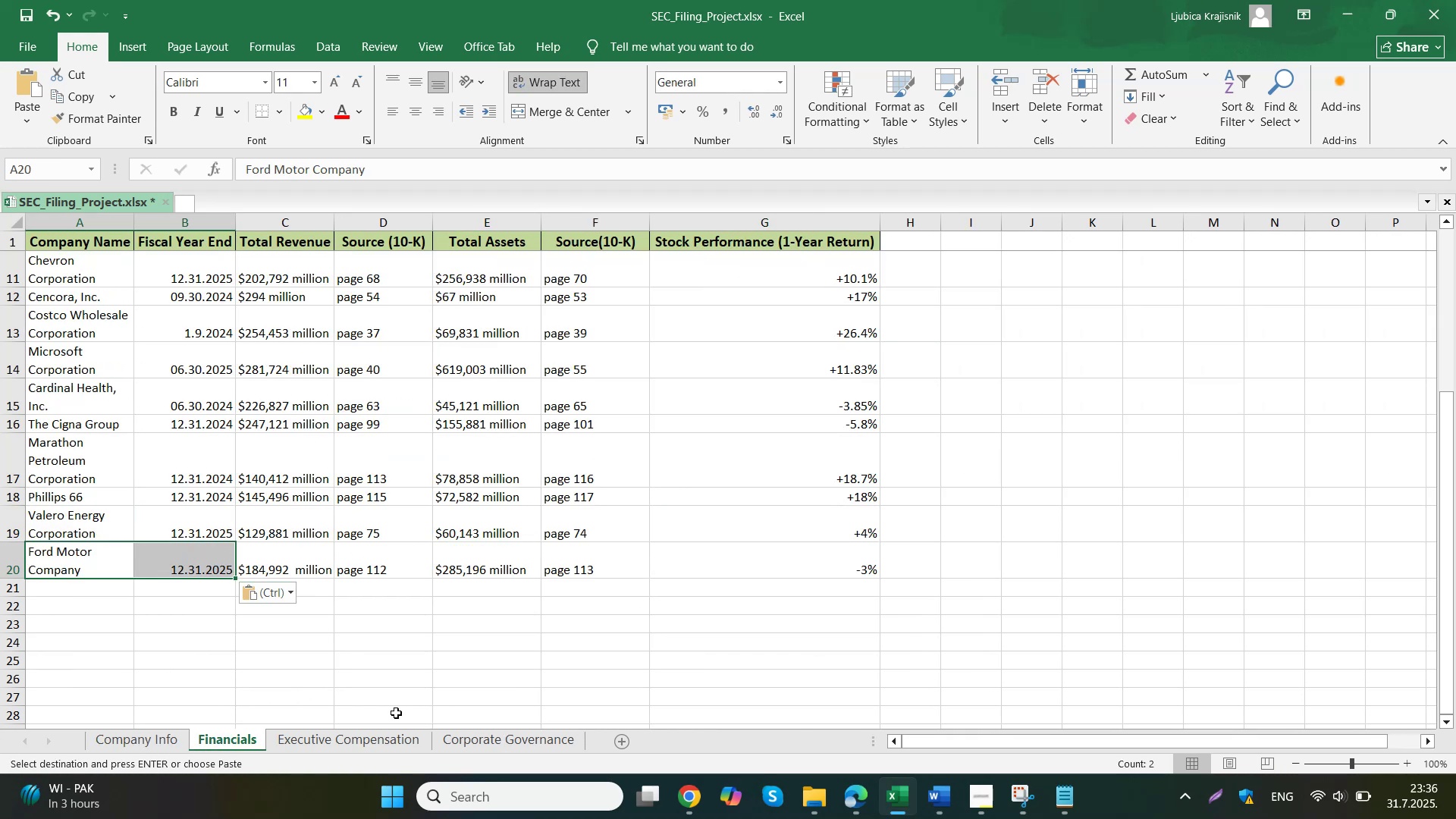 
left_click_drag(start_coordinate=[91, 540], to_coordinate=[158, 609])
 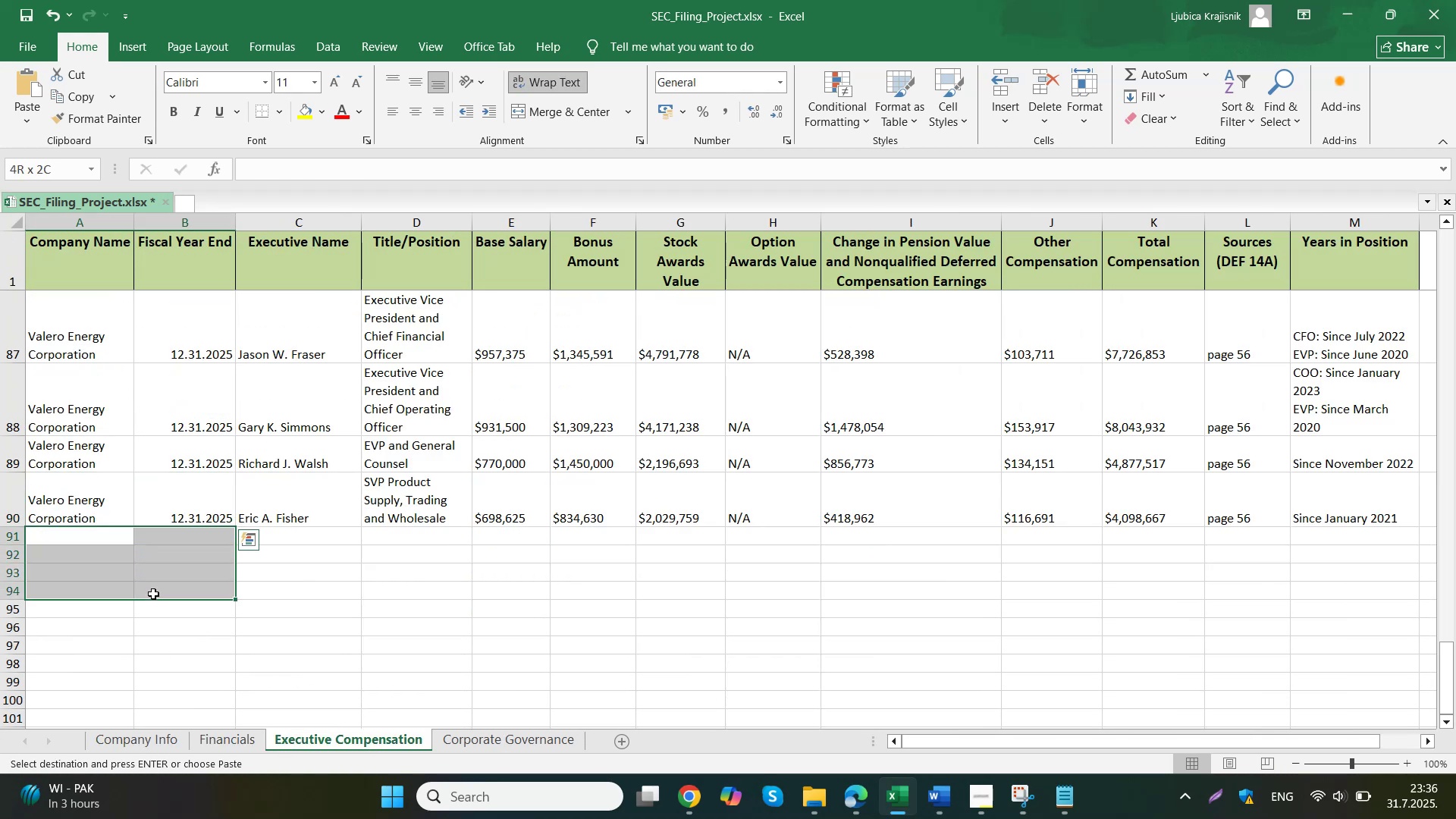 
key(Control+V)
 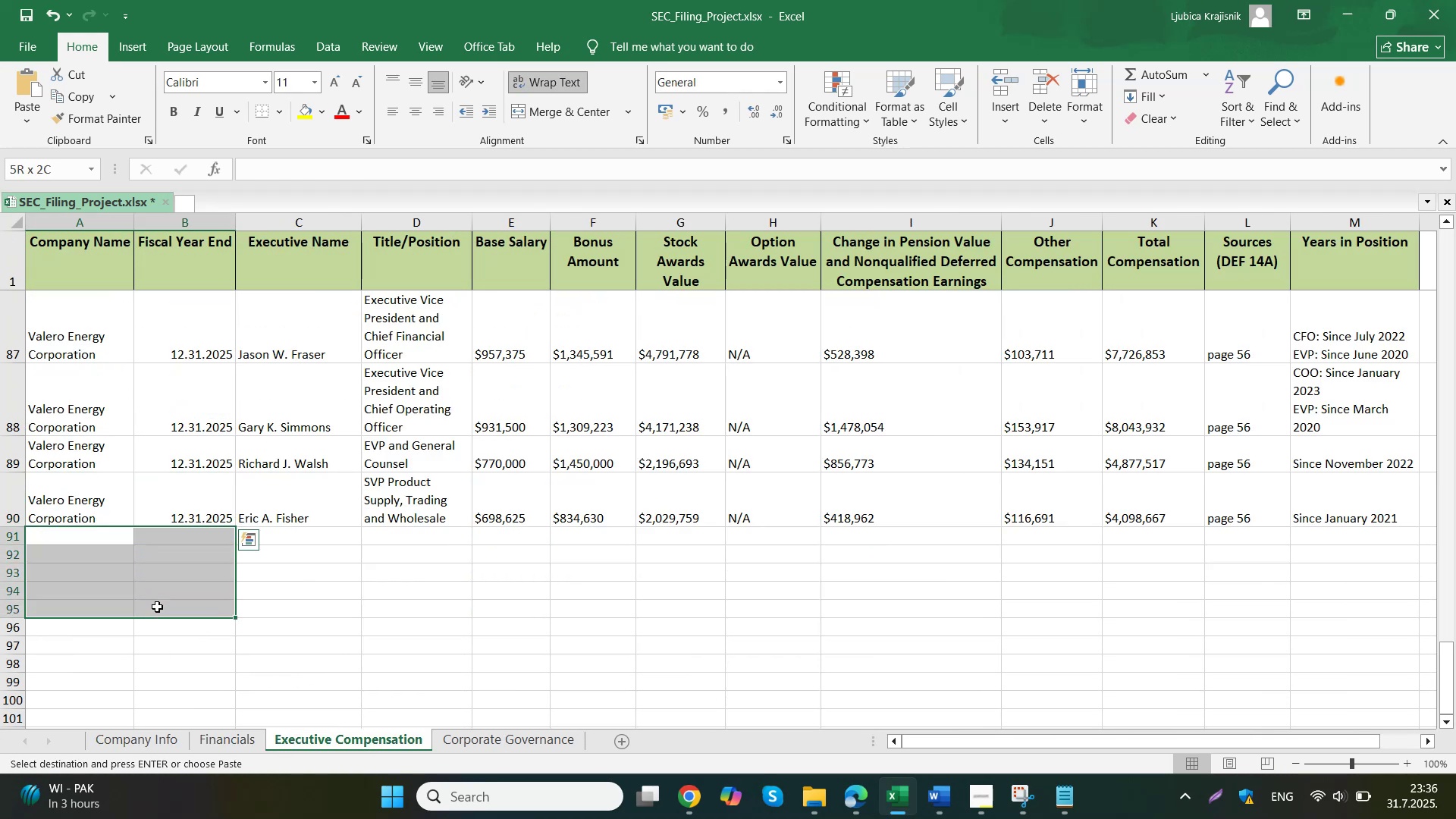 
key(Control+S)
 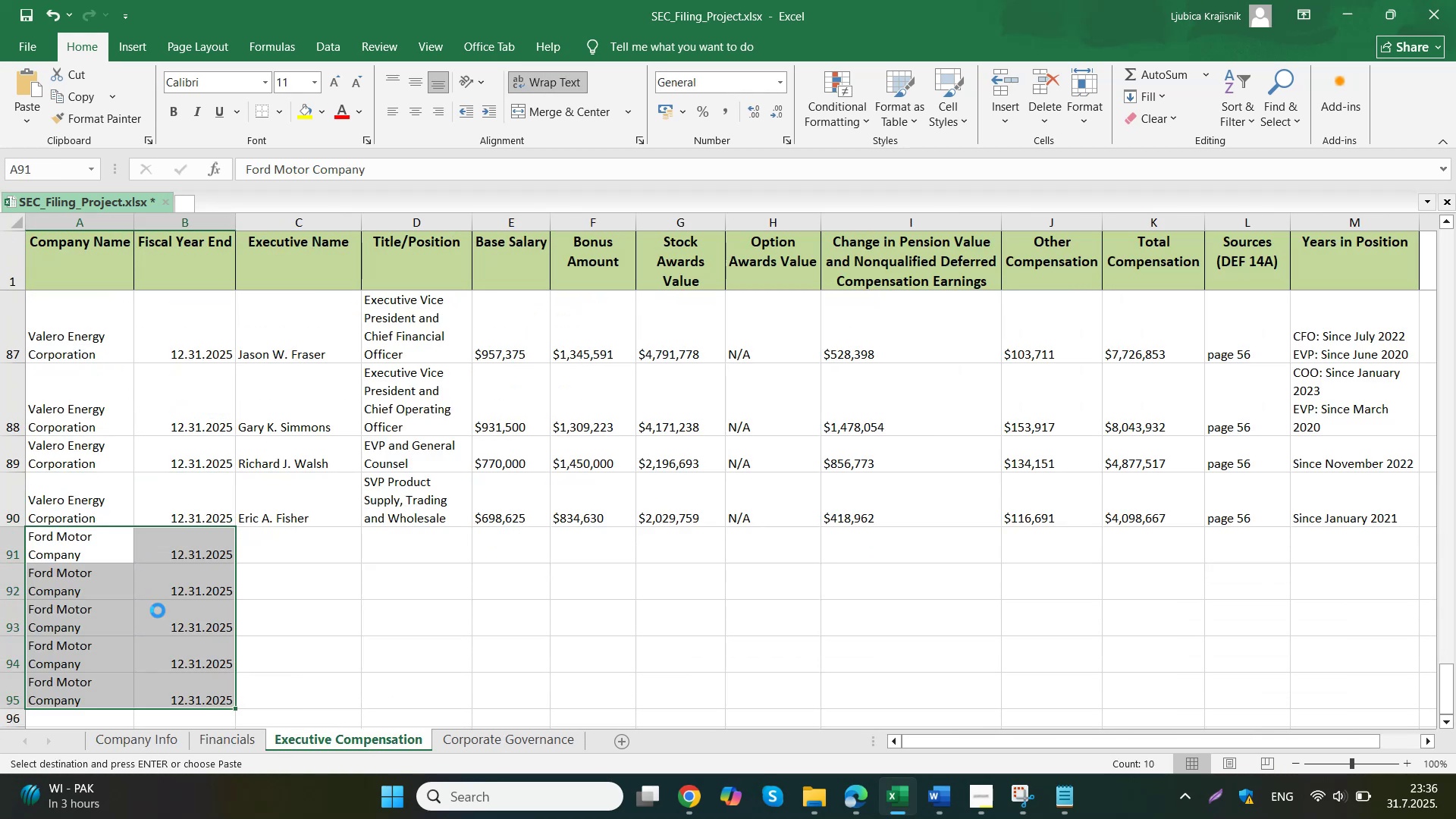 
double_click([646, 698])
 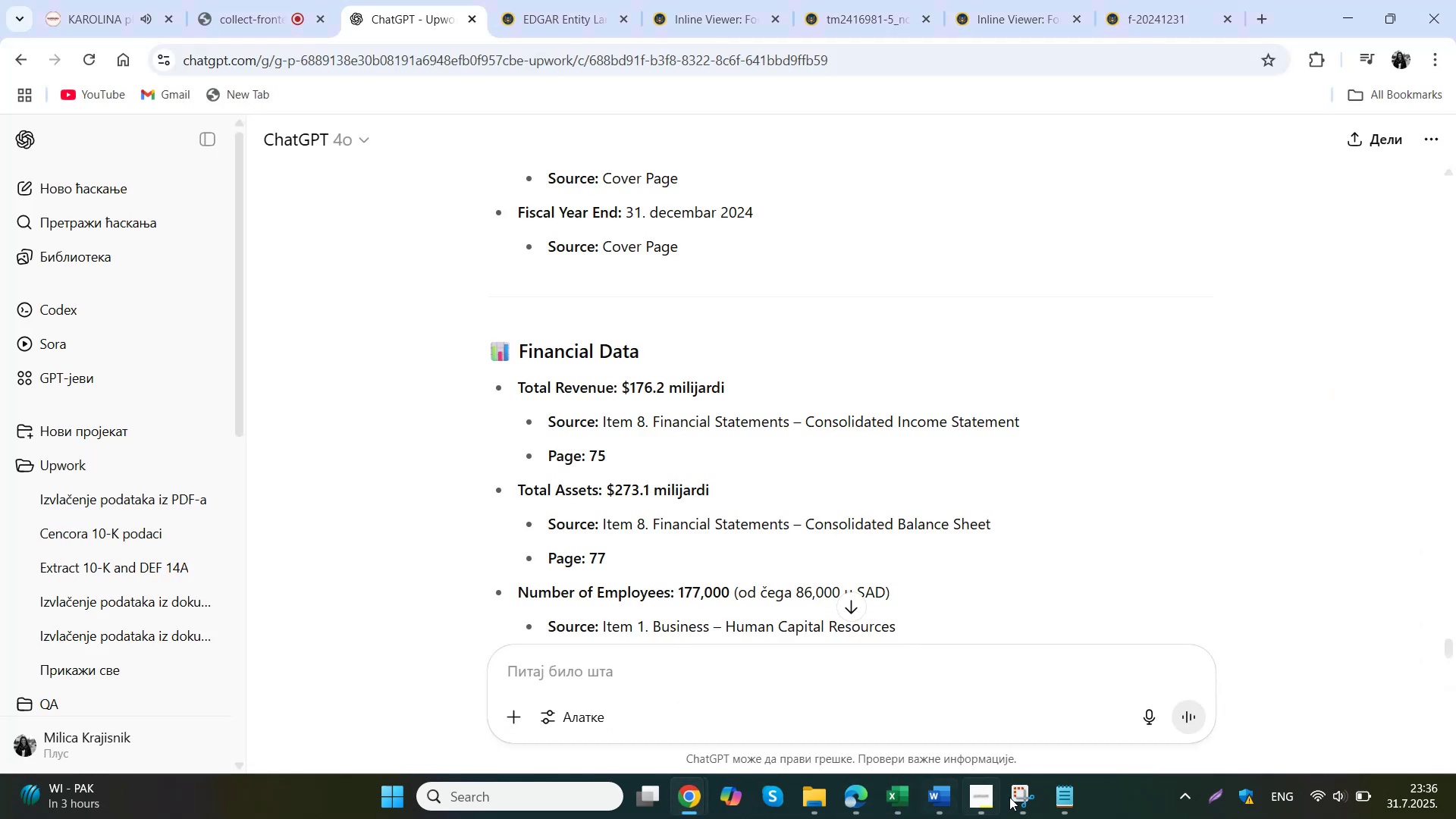 
left_click([1078, 796])
 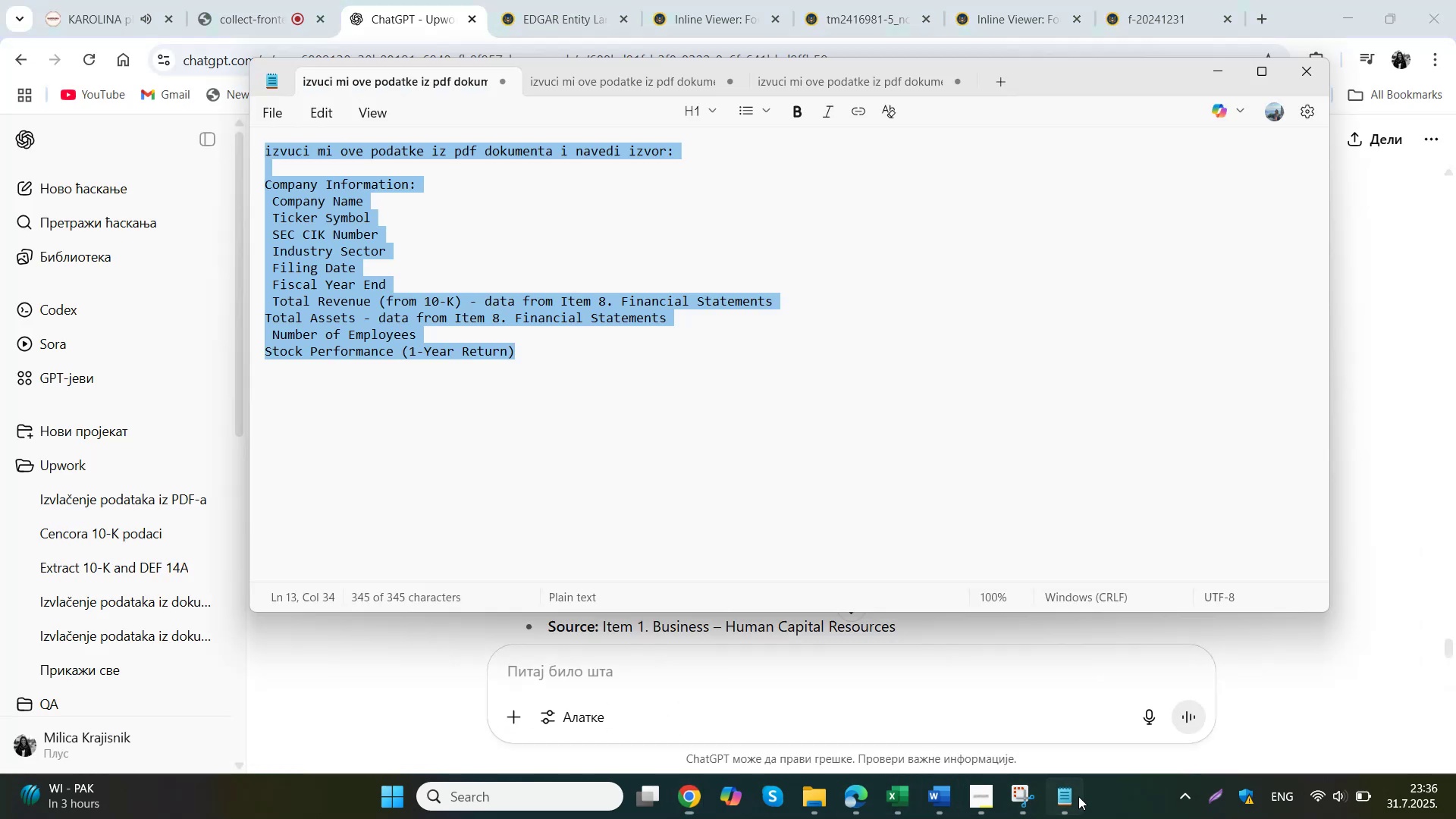 
left_click([683, 83])
 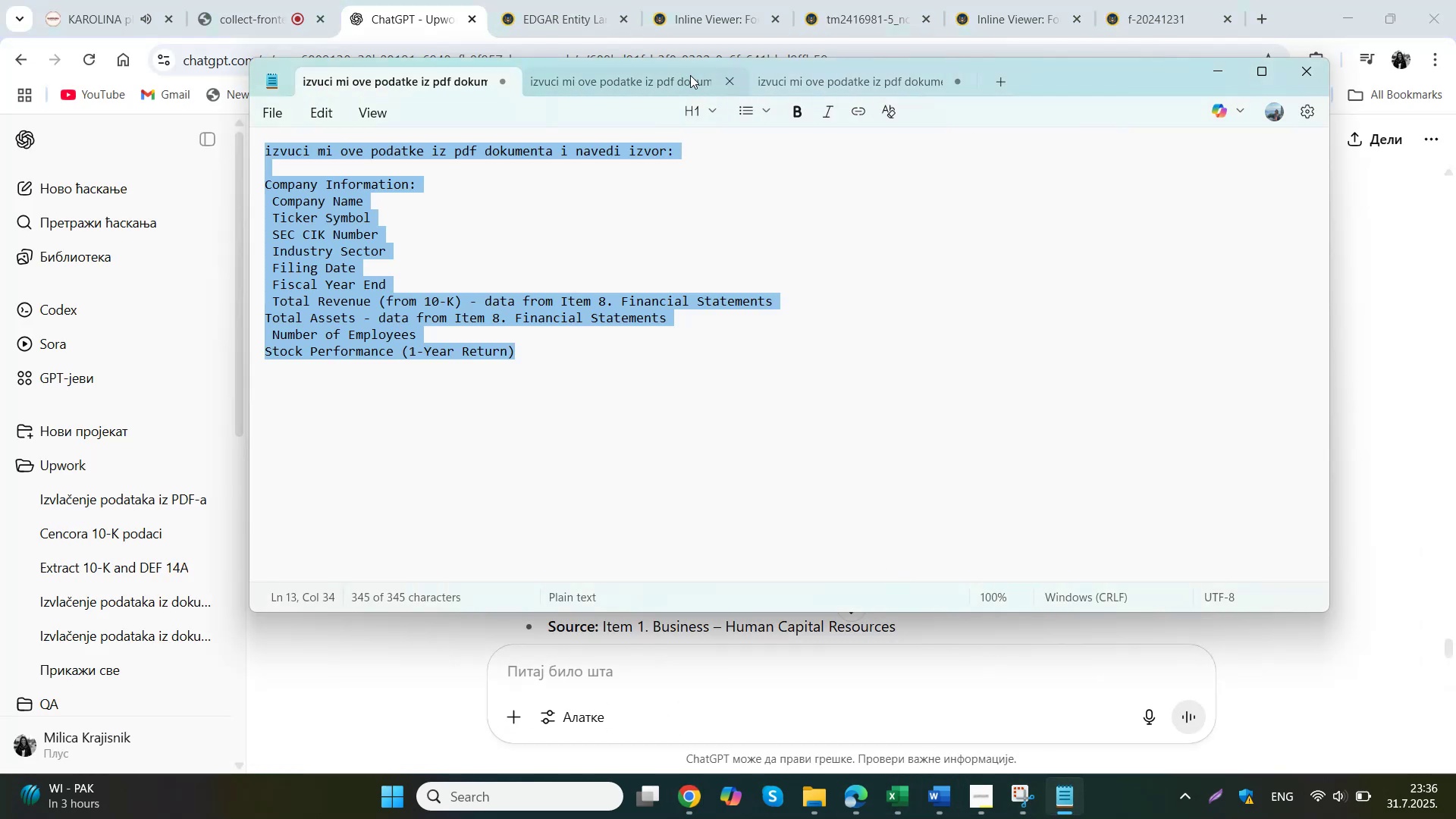 
key(Control+ControlLeft)
 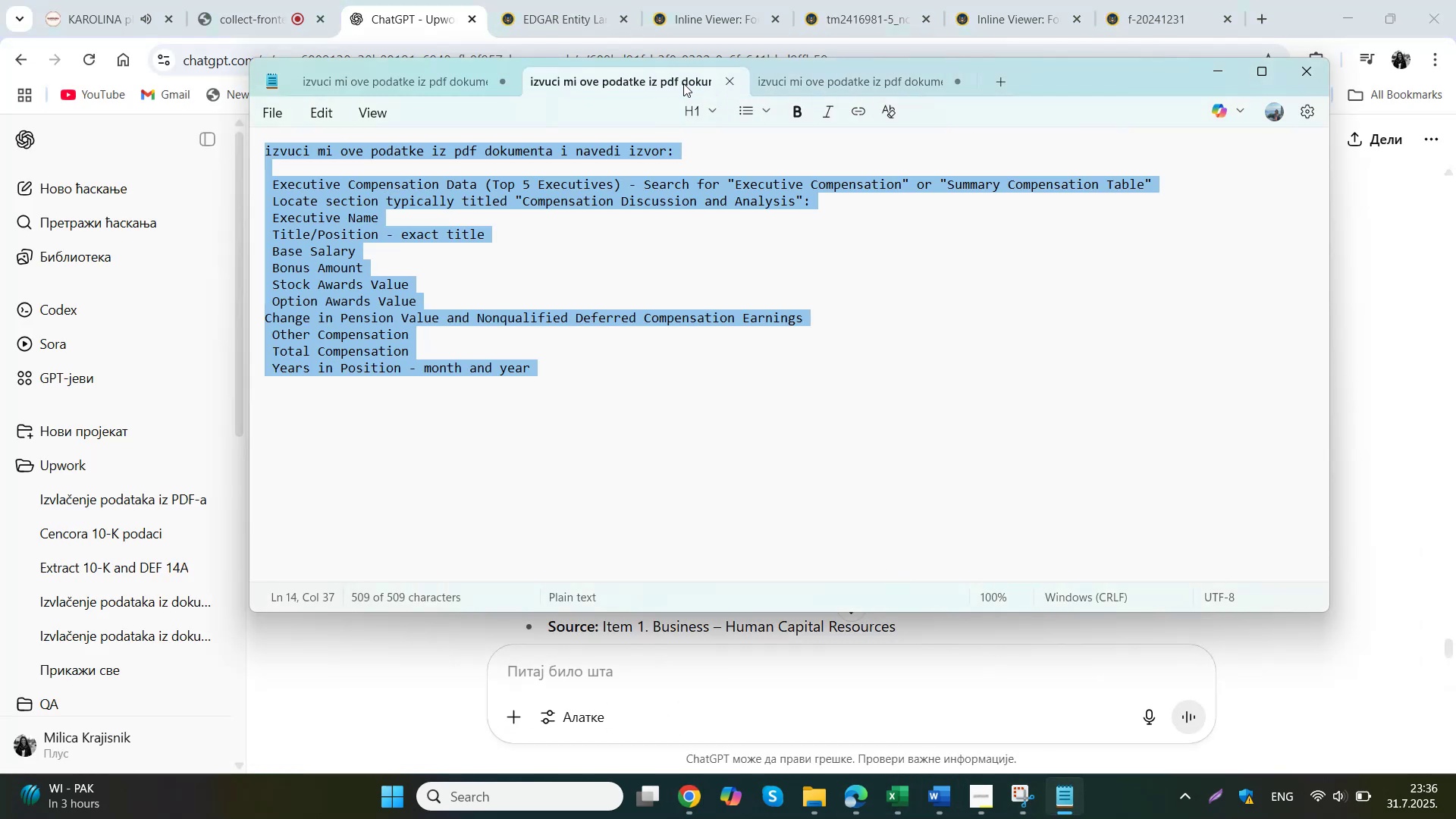 
key(Control+C)
 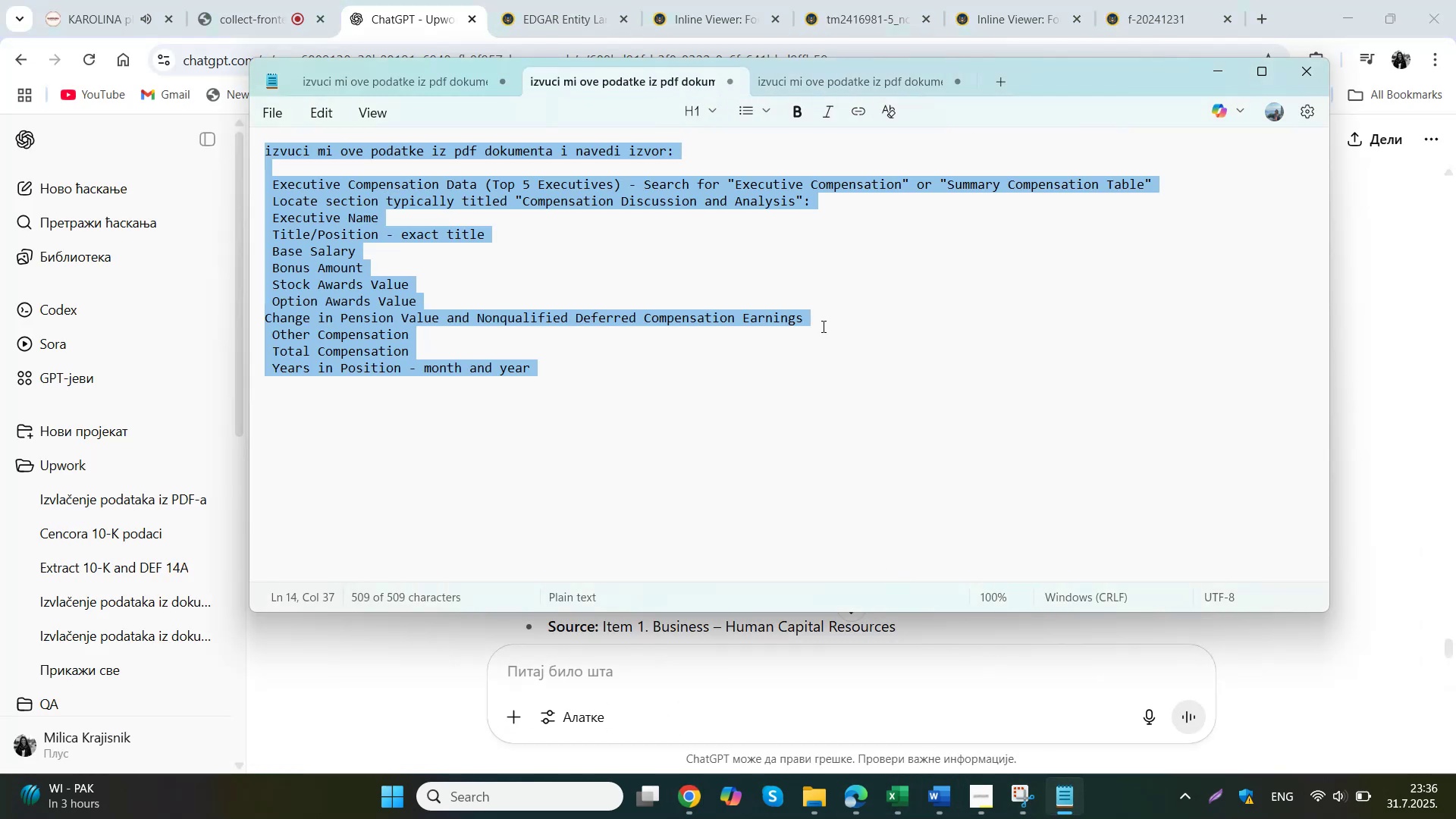 
left_click([413, 0])
 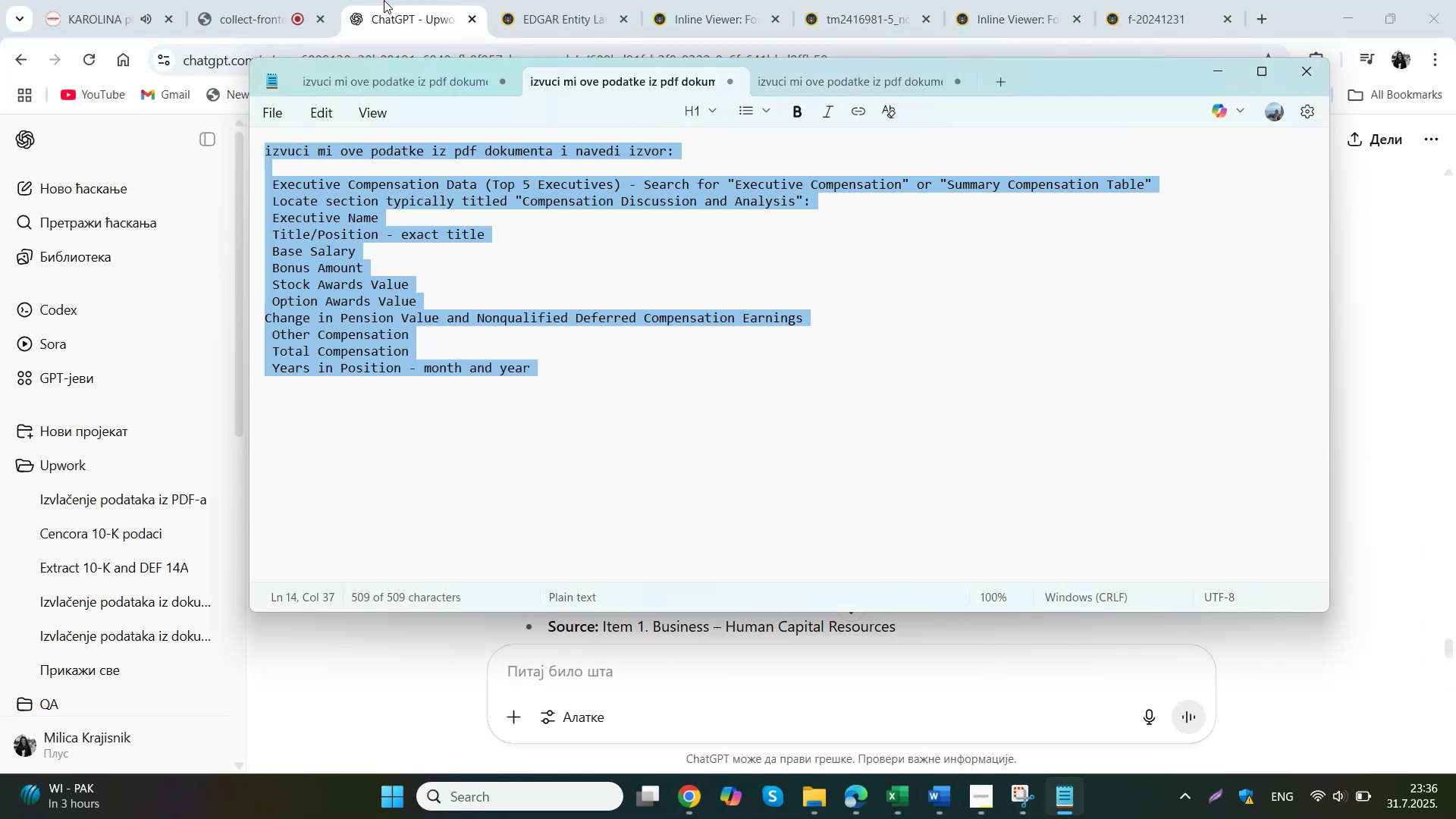 
key(Control+ControlLeft)
 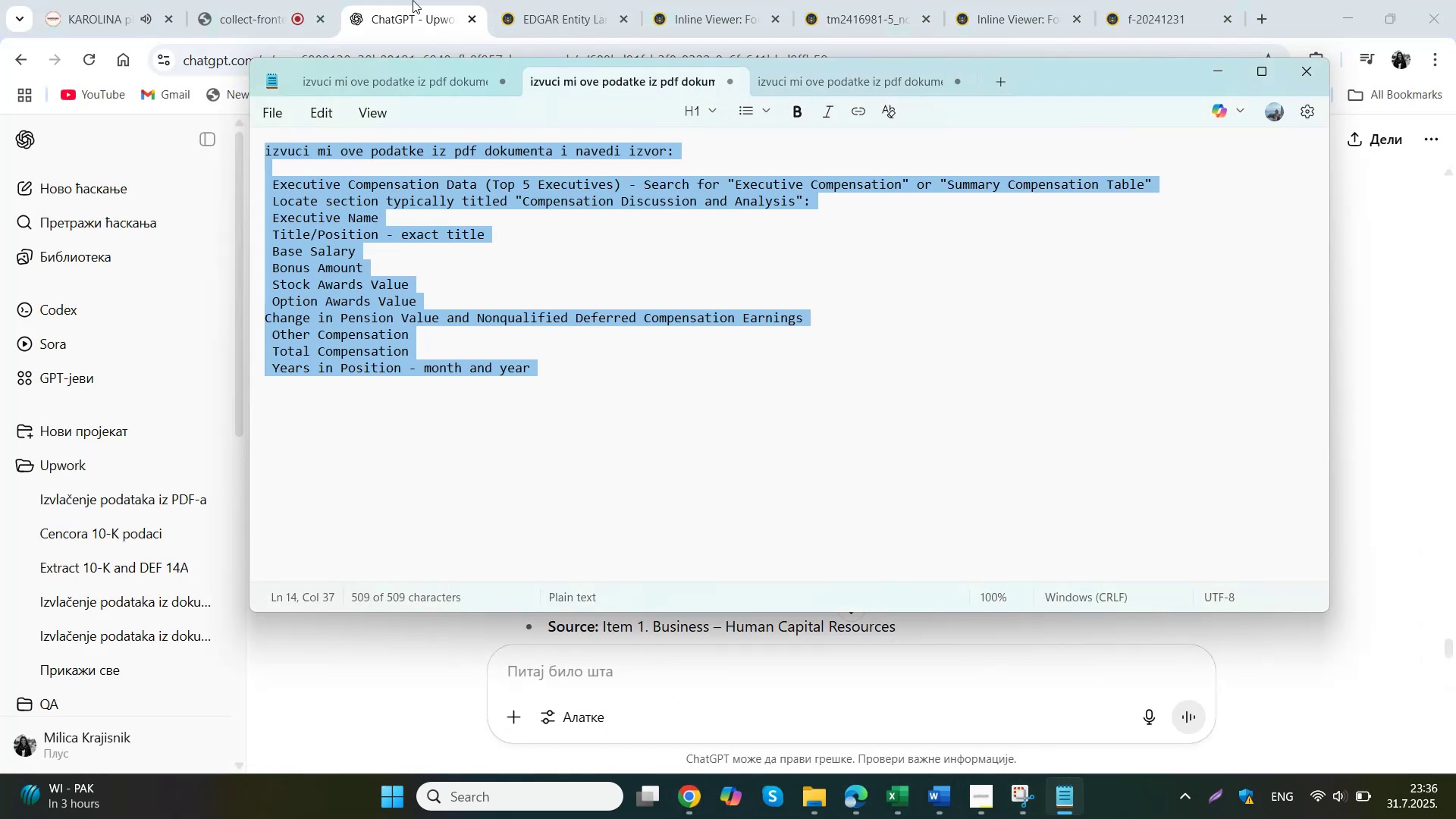 
left_click([658, 691])
 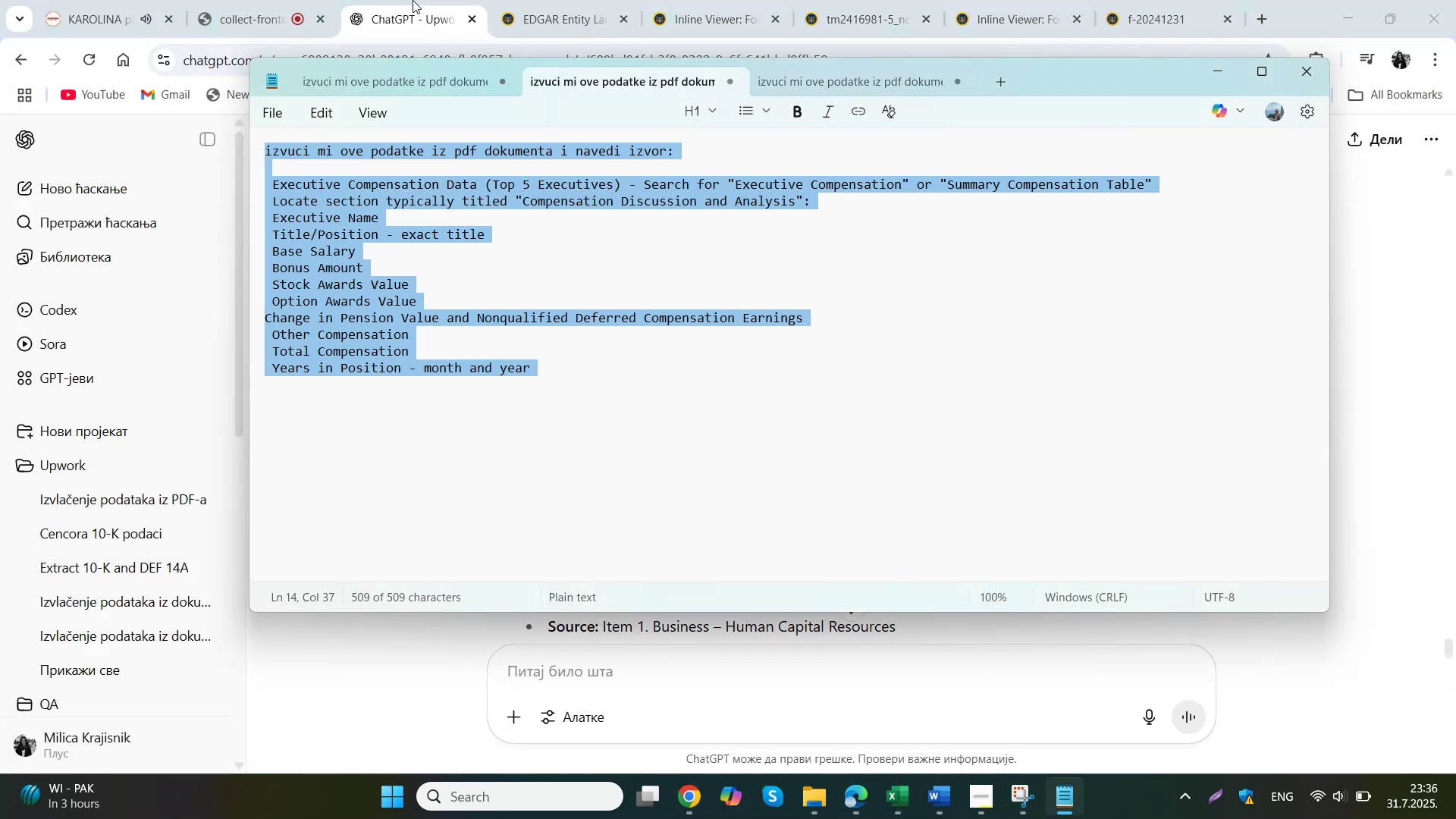 
key(Control+V)
 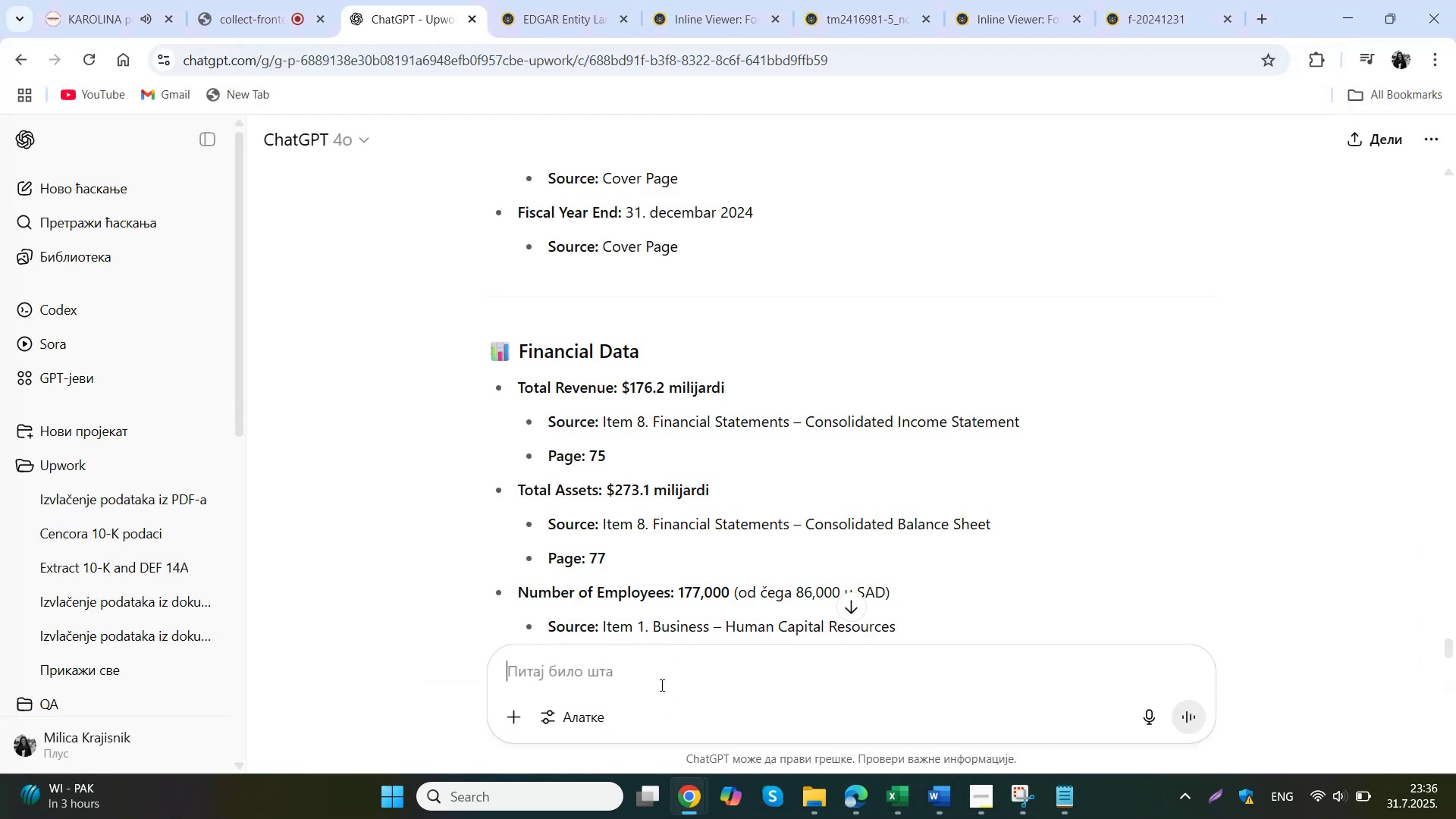 
left_click([511, 718])
 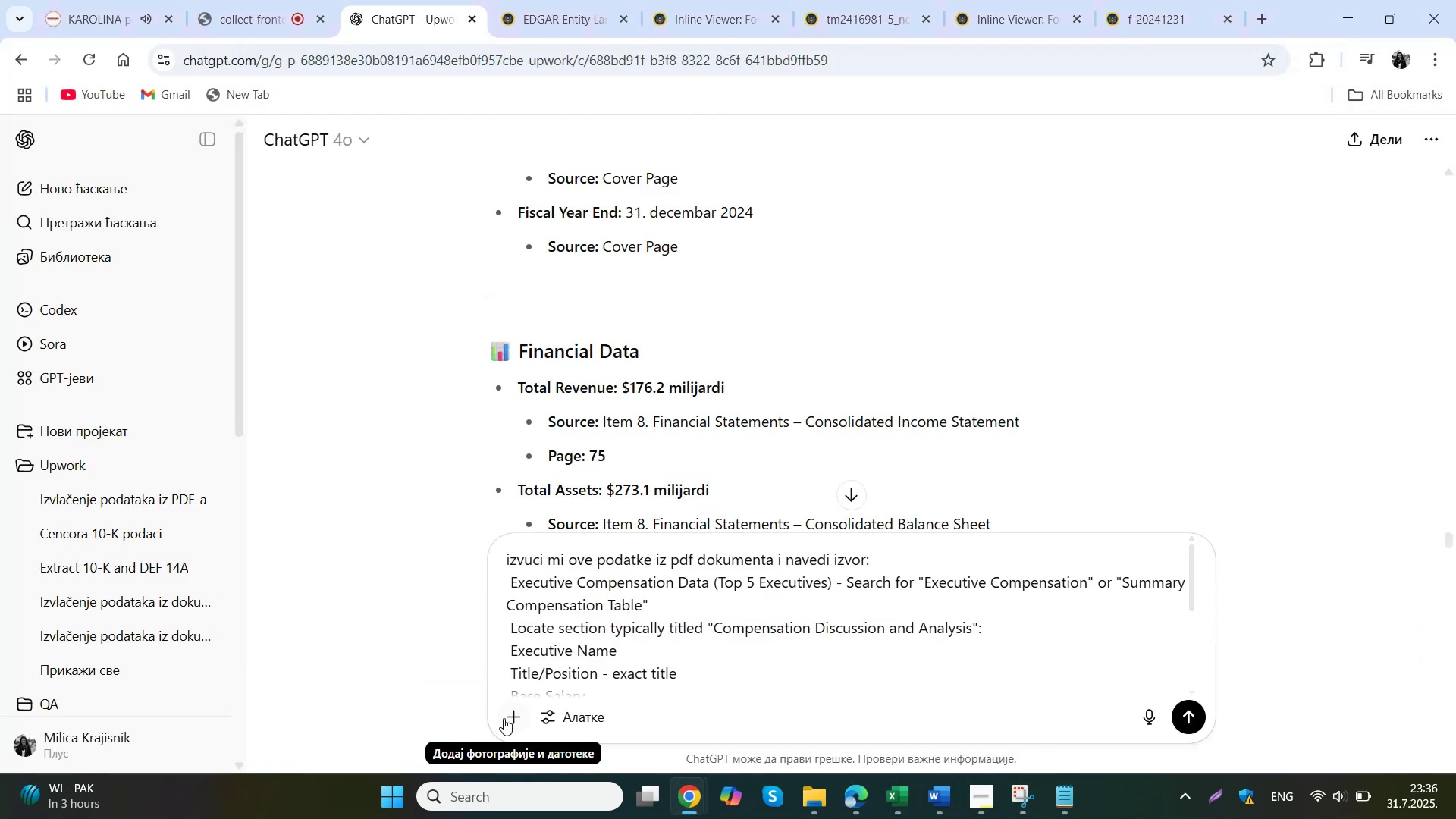 
left_click([551, 675])
 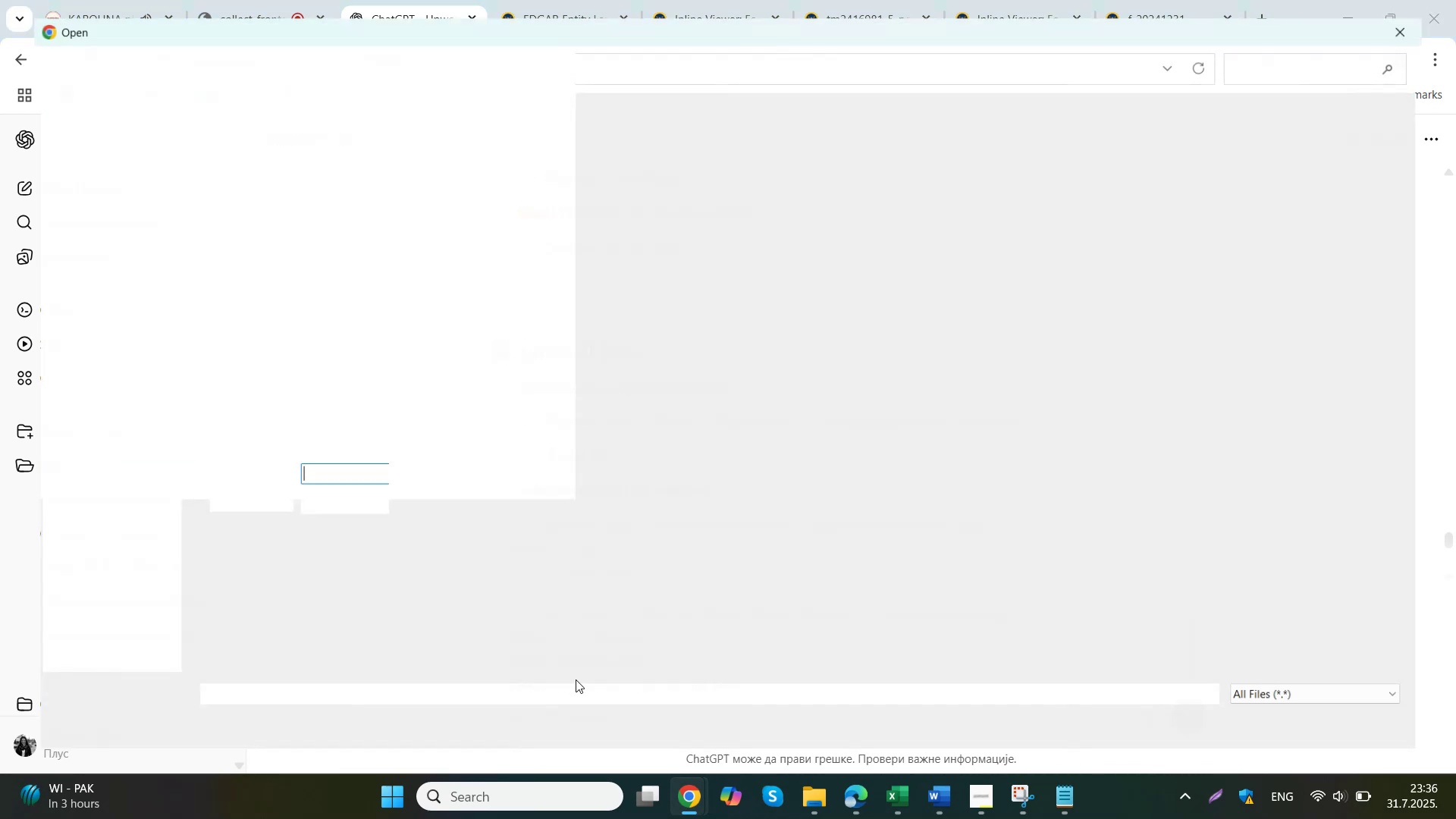 
double_click([331, 177])
 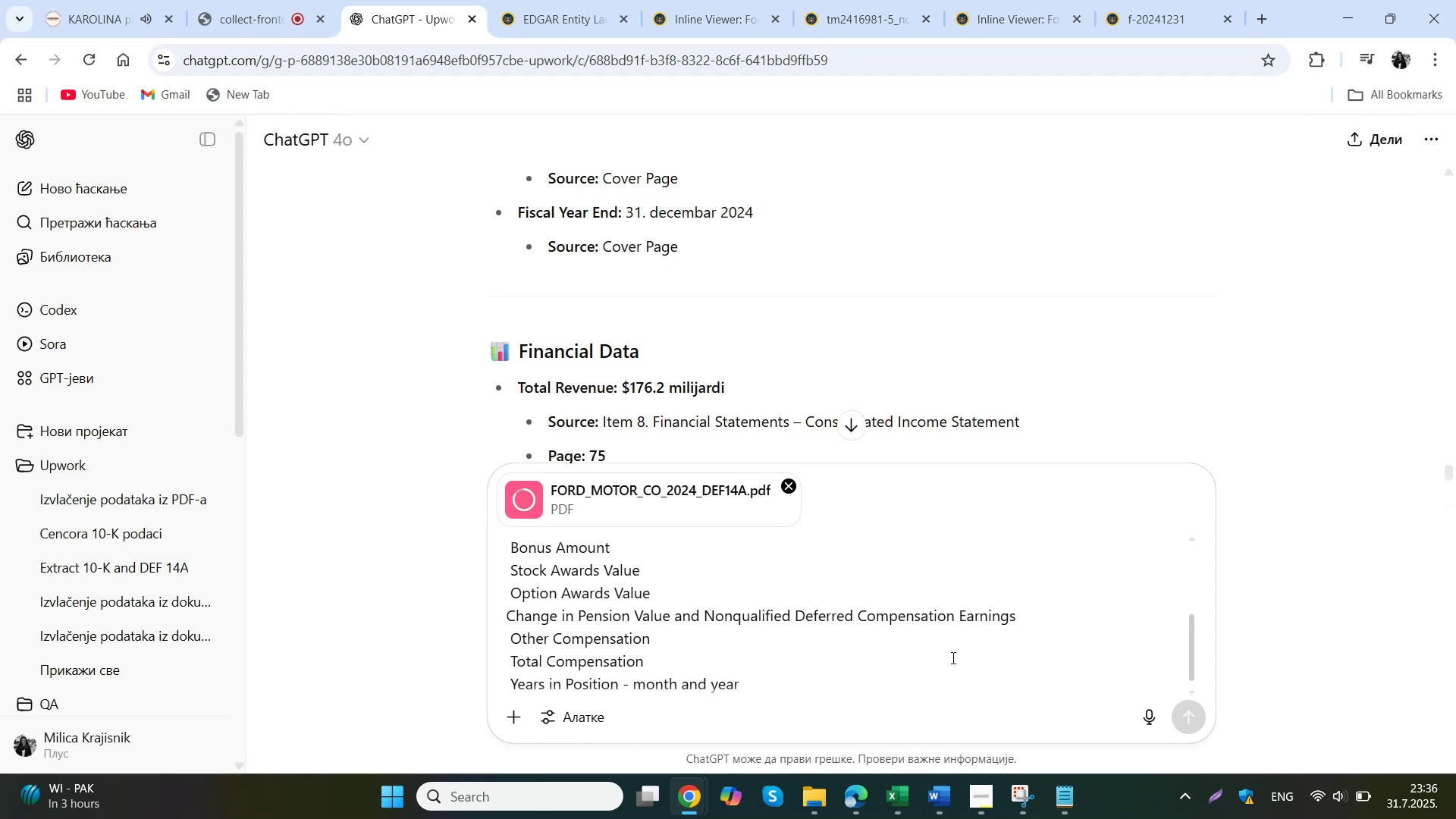 
wait(17.77)
 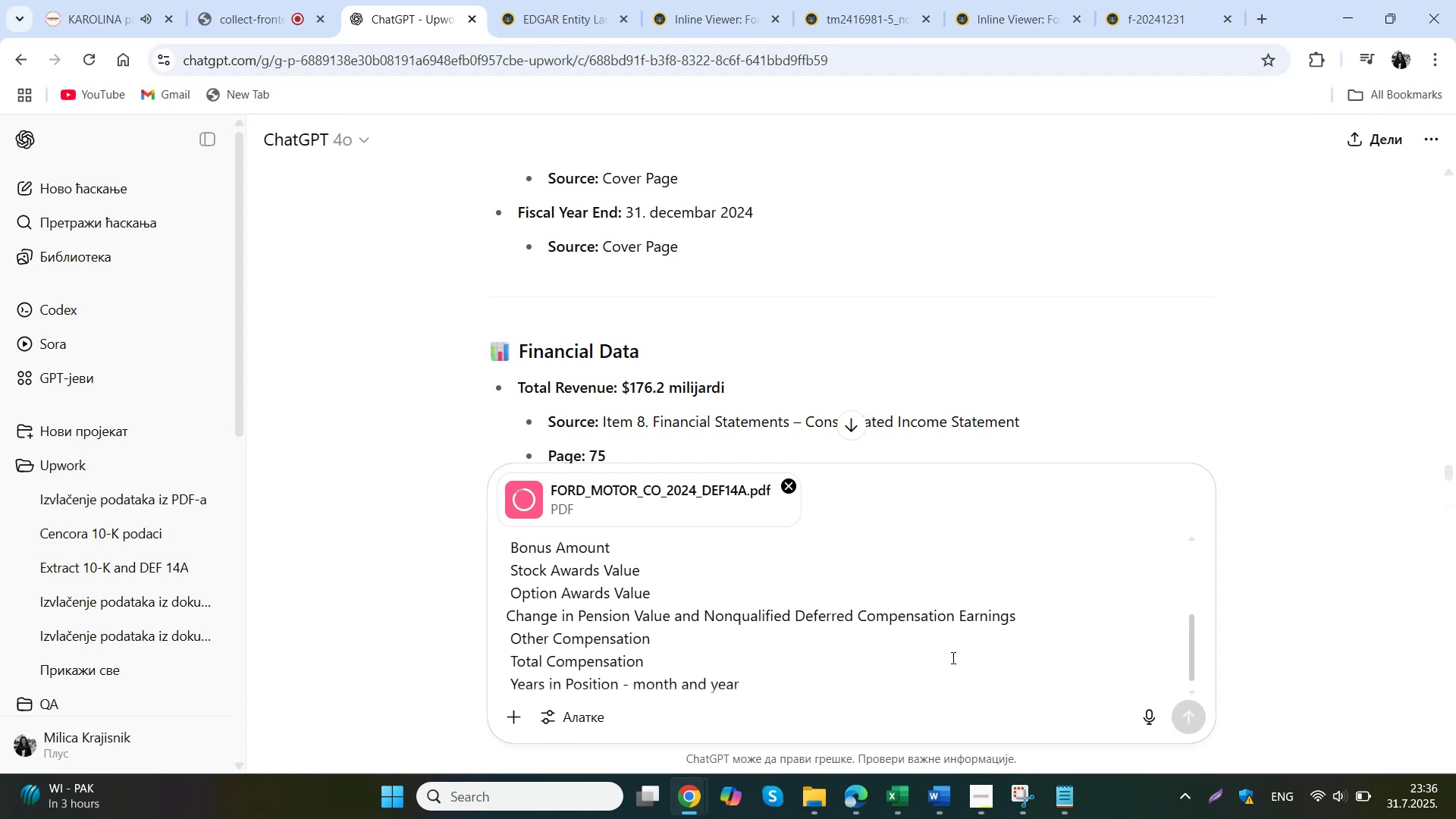 
left_click([1200, 722])
 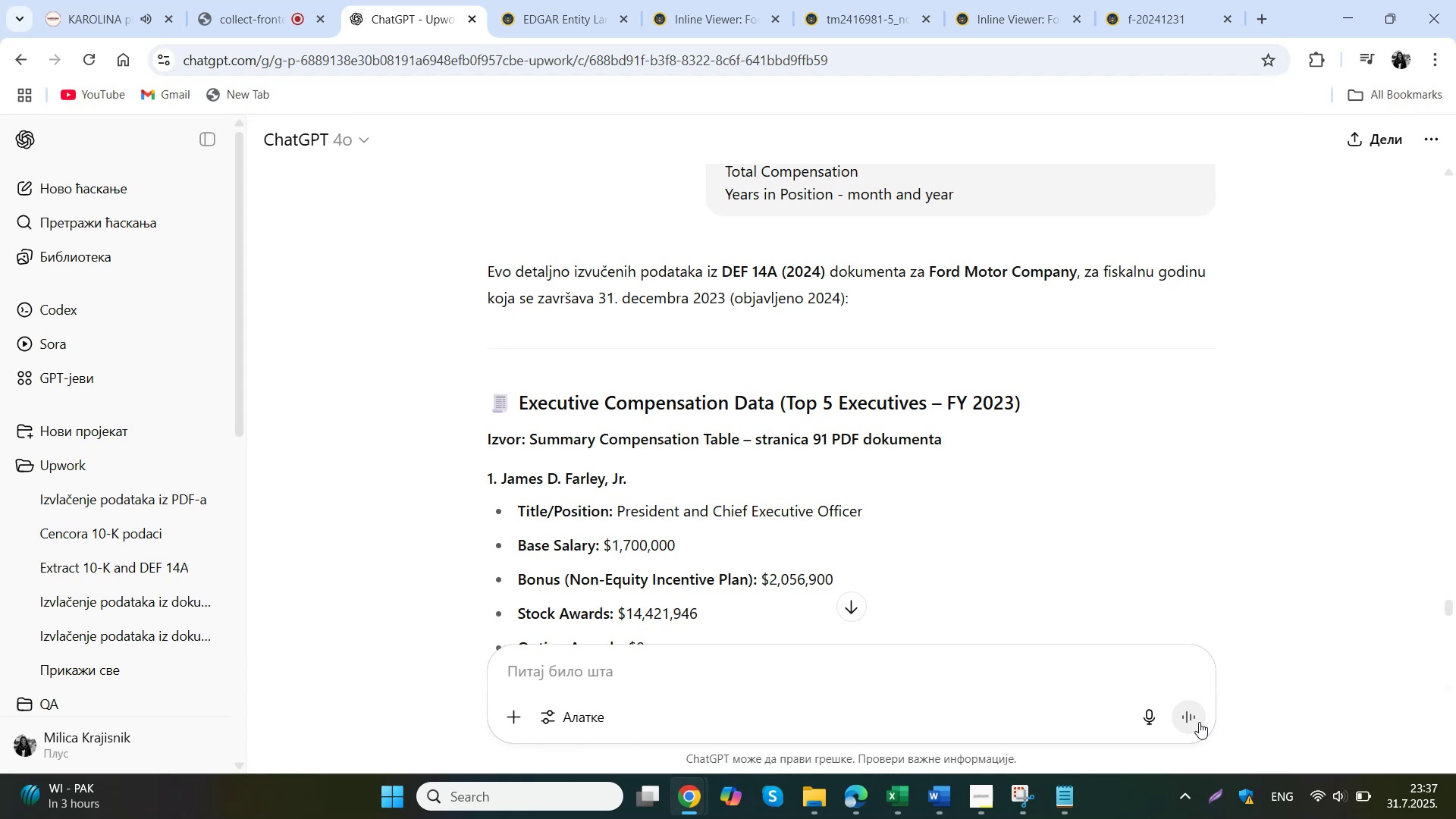 
wait(45.37)
 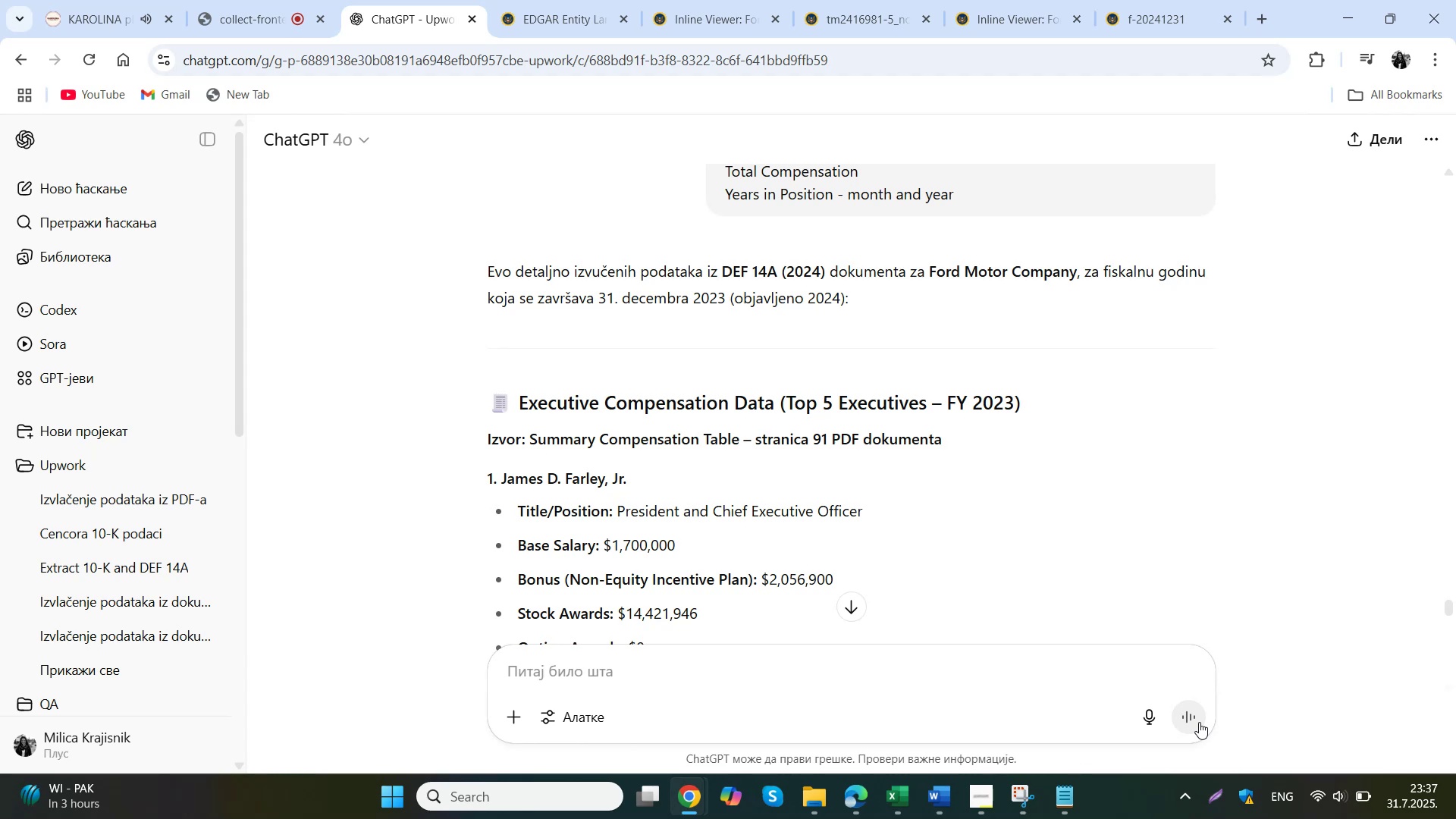 
left_click_drag(start_coordinate=[534, 441], to_coordinate=[544, 440])
 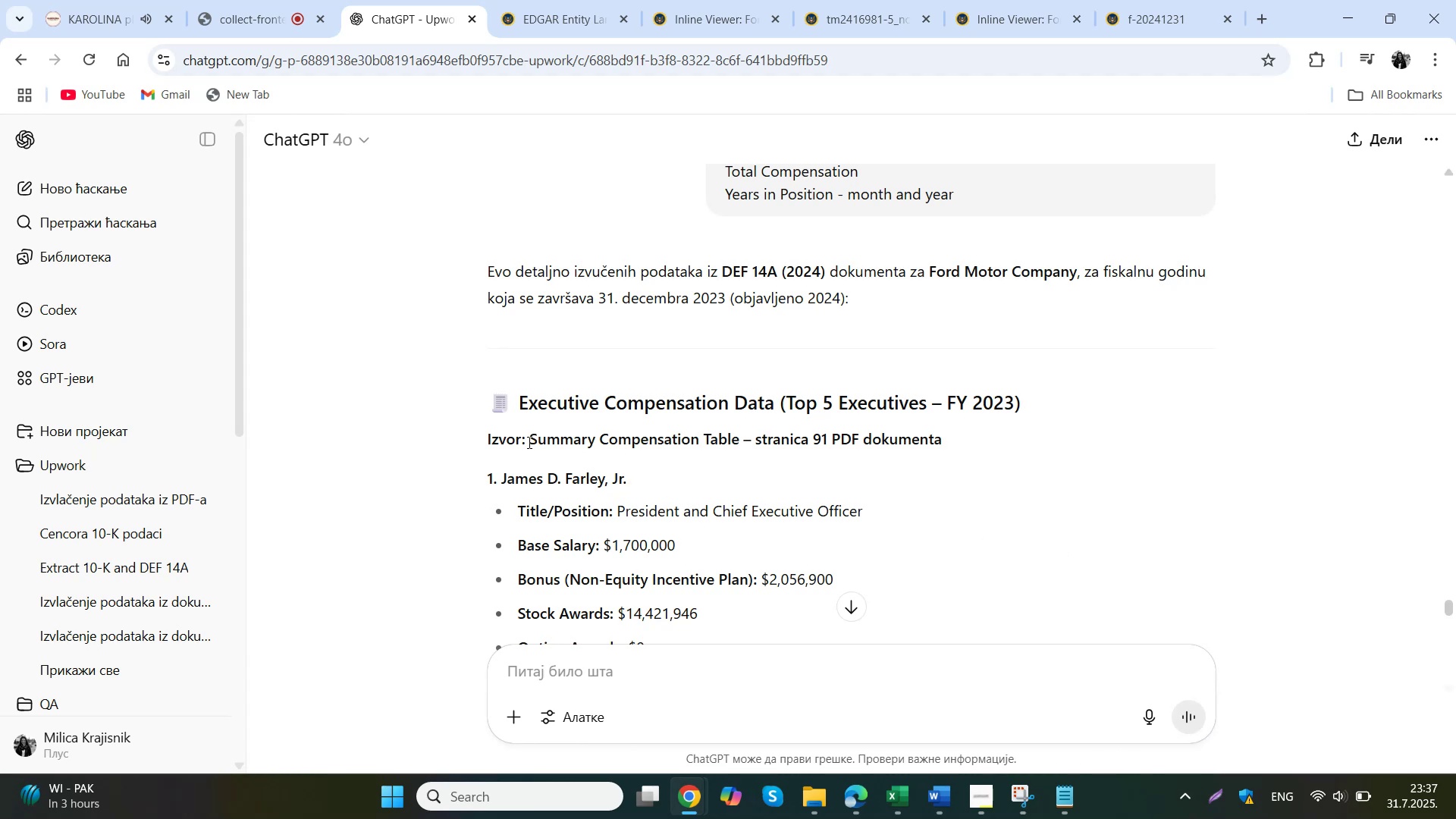 
left_click_drag(start_coordinate=[529, 440], to_coordinate=[737, 440])
 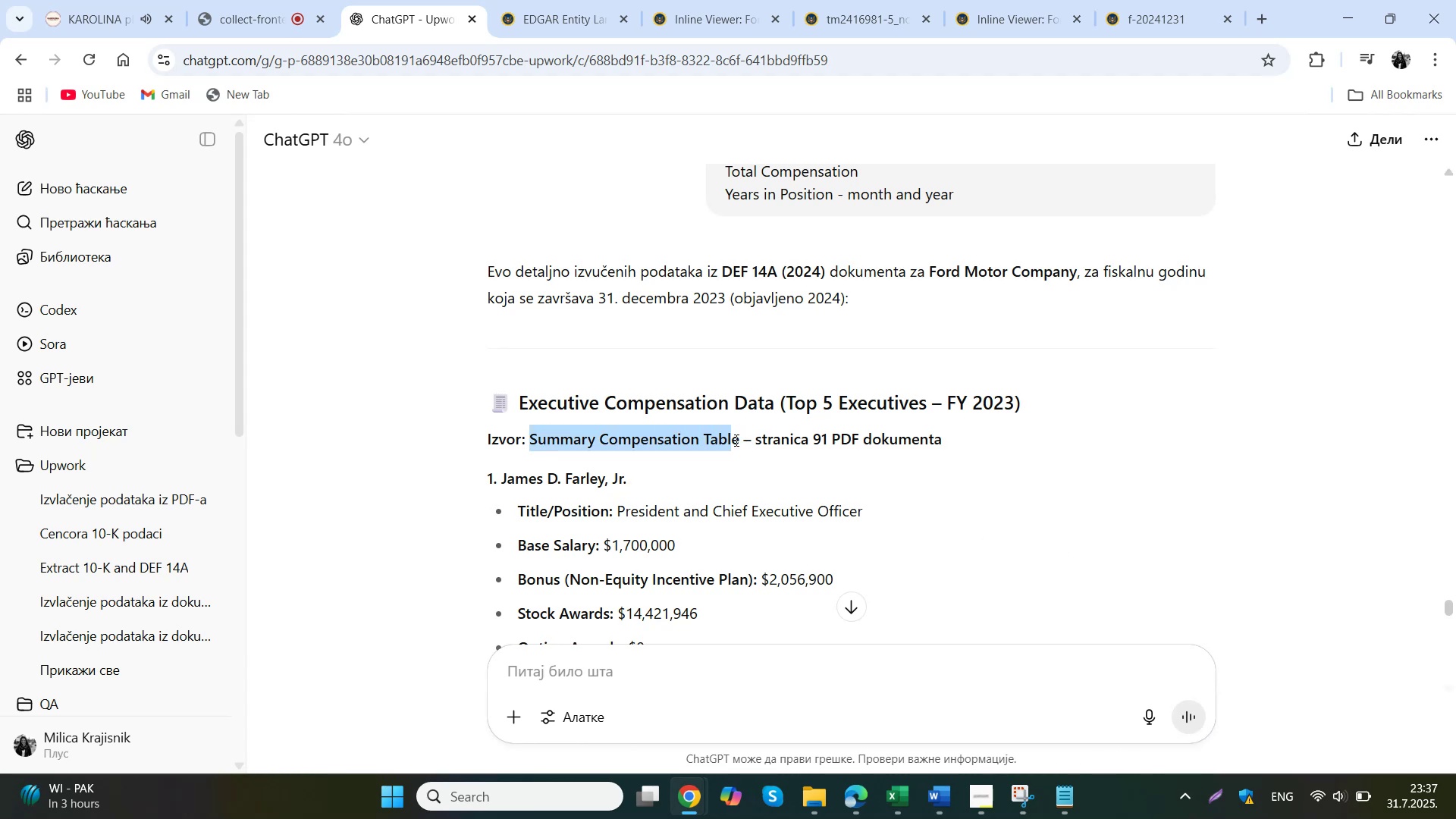 
key(Control+ControlLeft)
 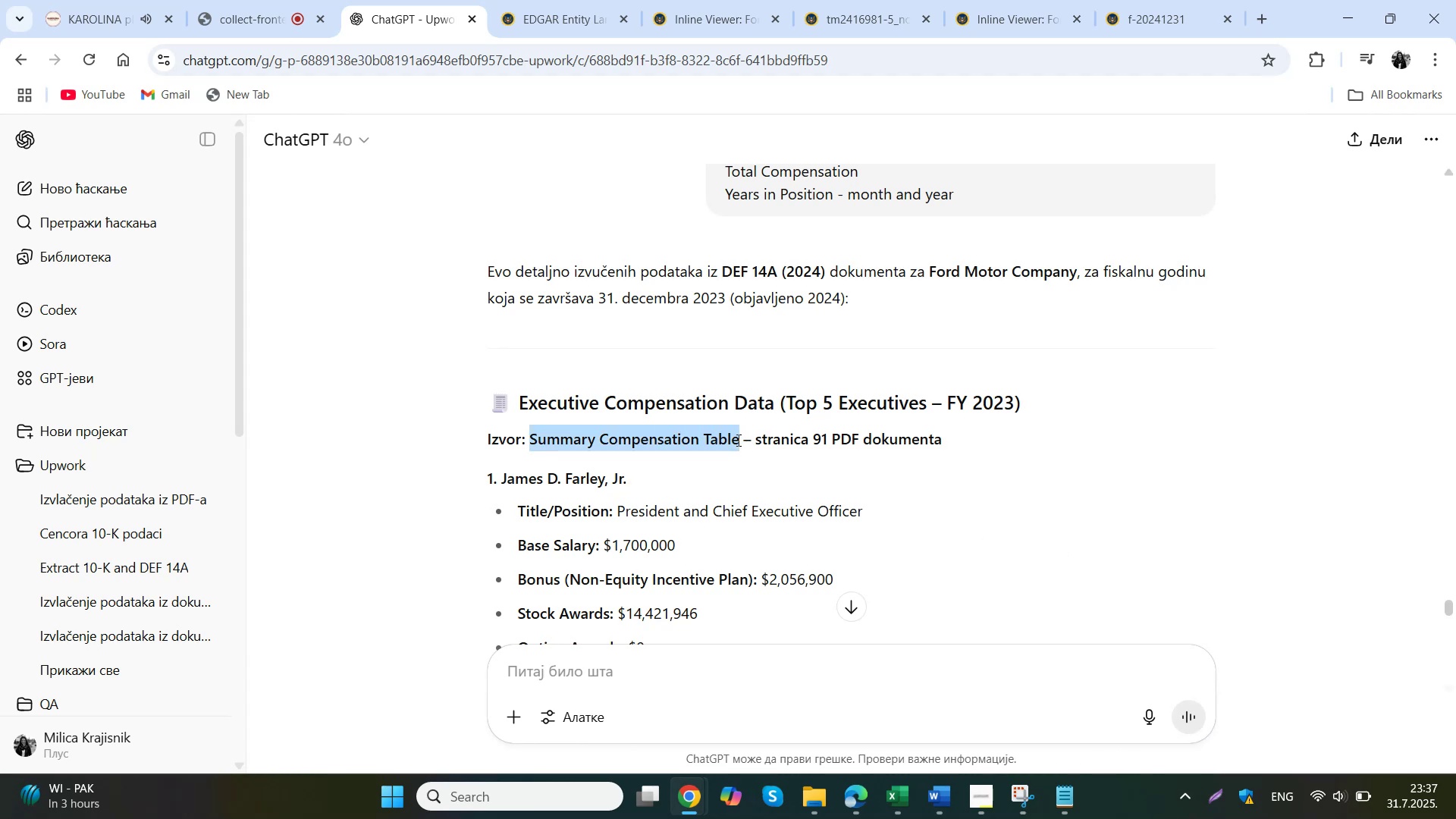 
key(Control+C)
 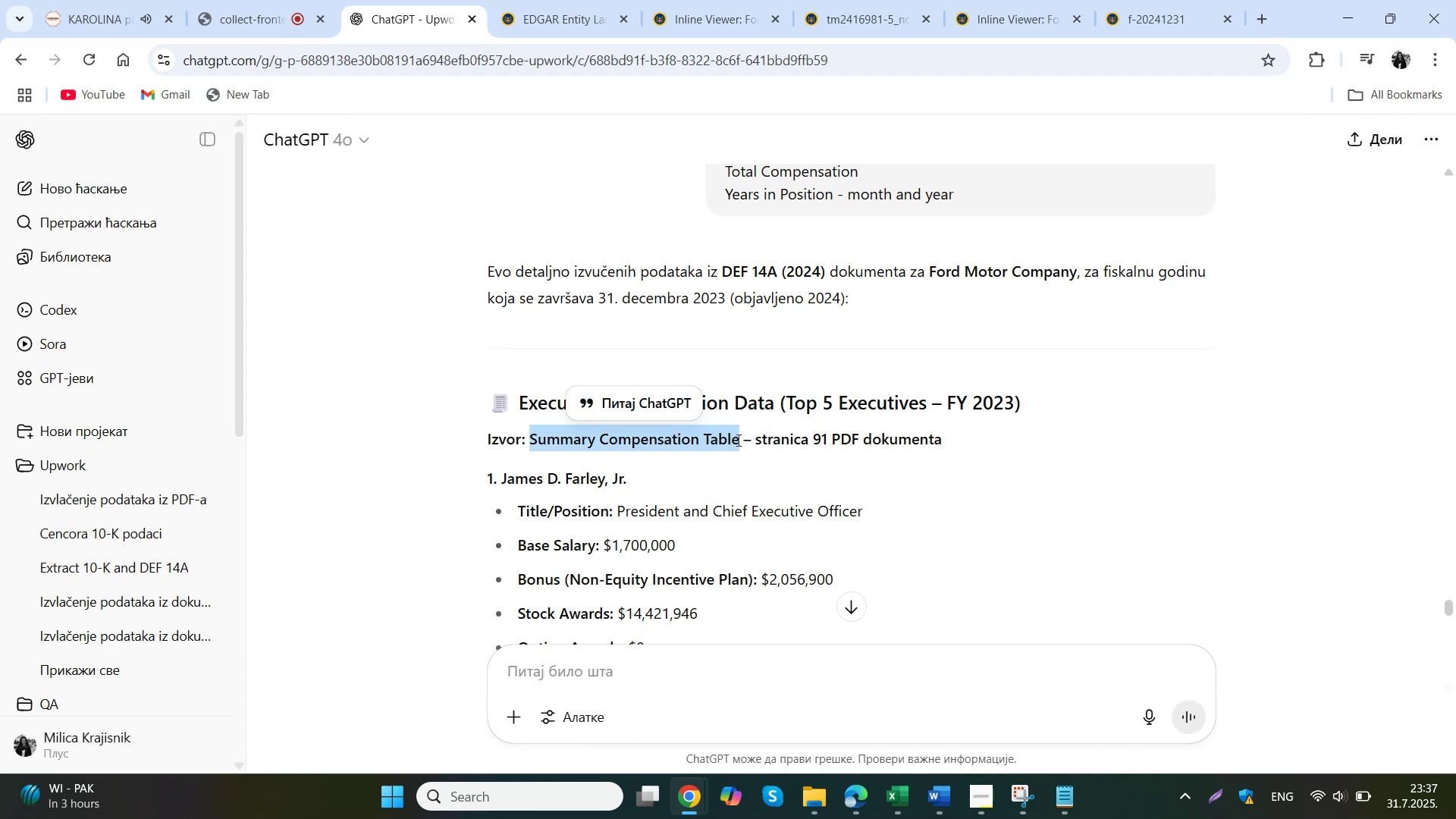 
left_click([816, 788])
 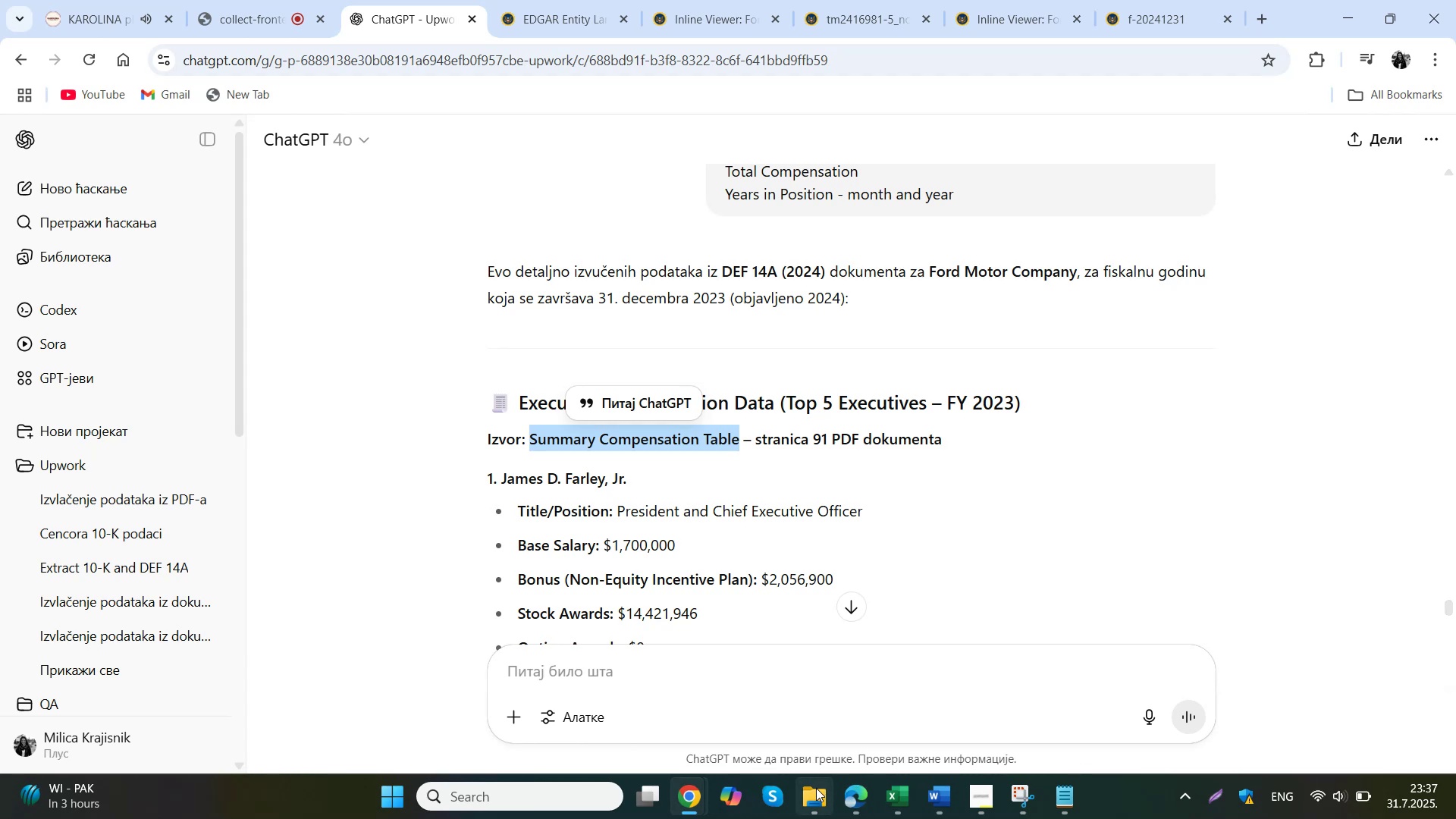 
double_click([661, 286])
 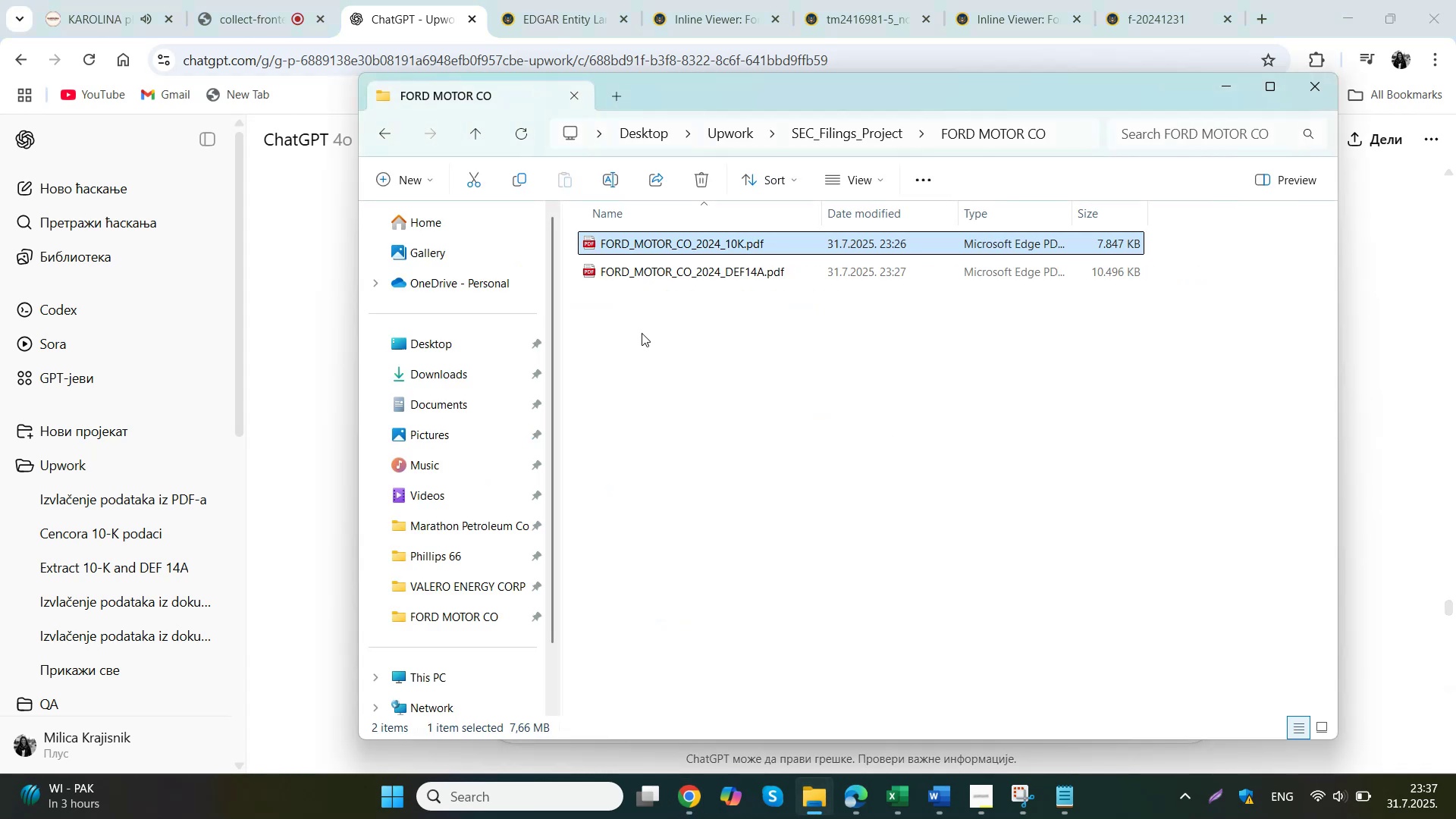 
triple_click([665, 275])
 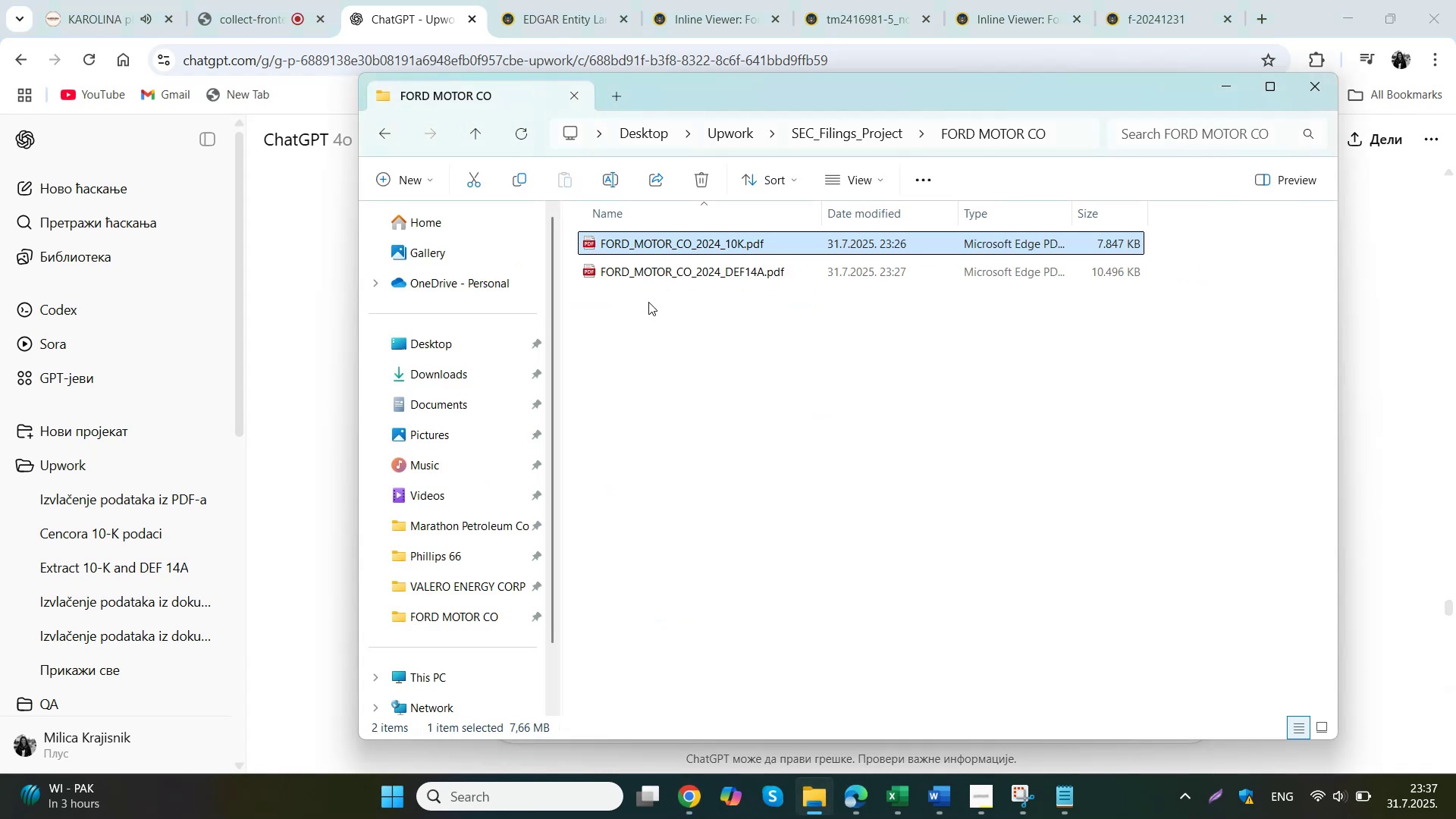 
triple_click([665, 275])
 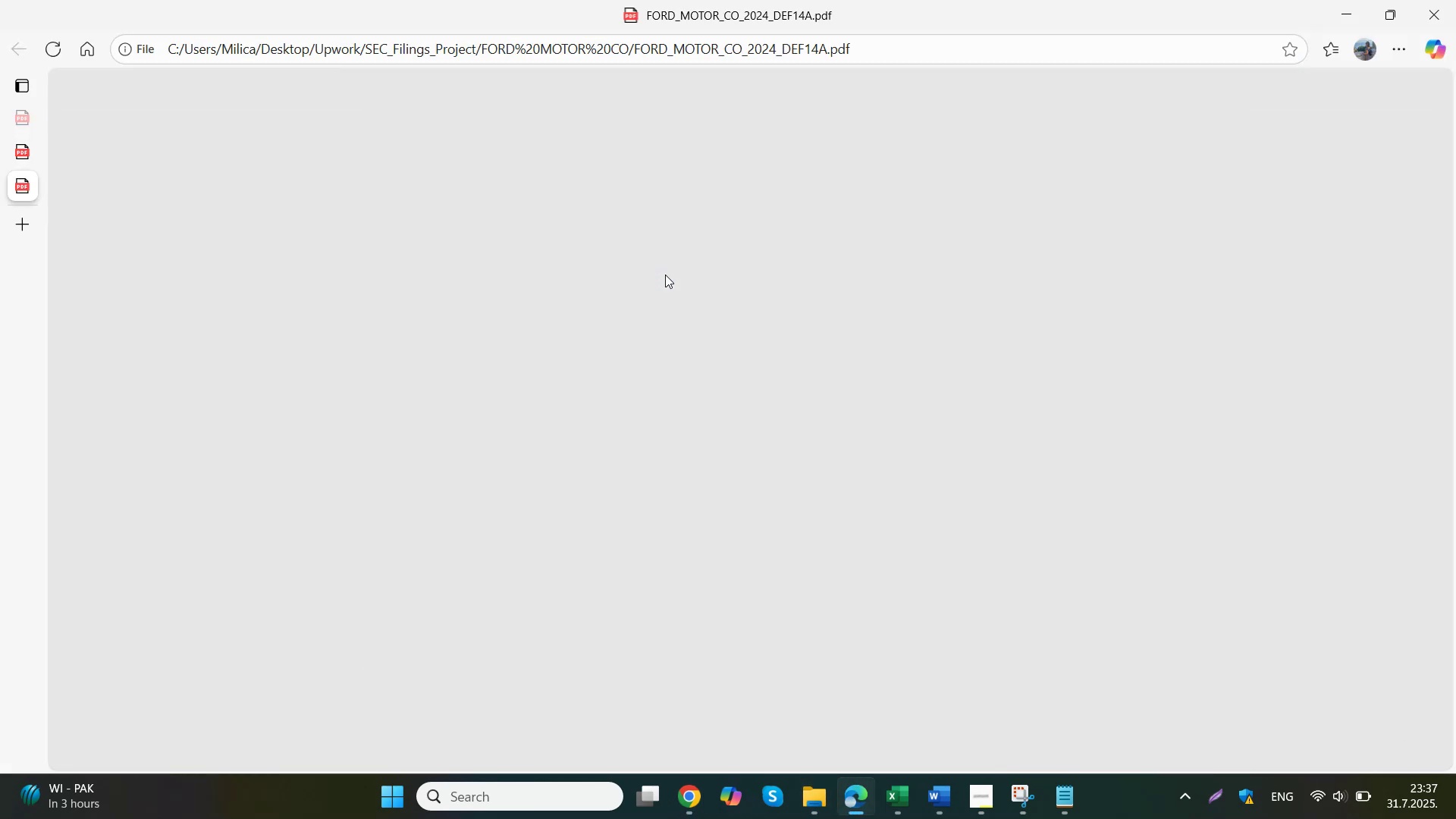 
key(Control+F)
 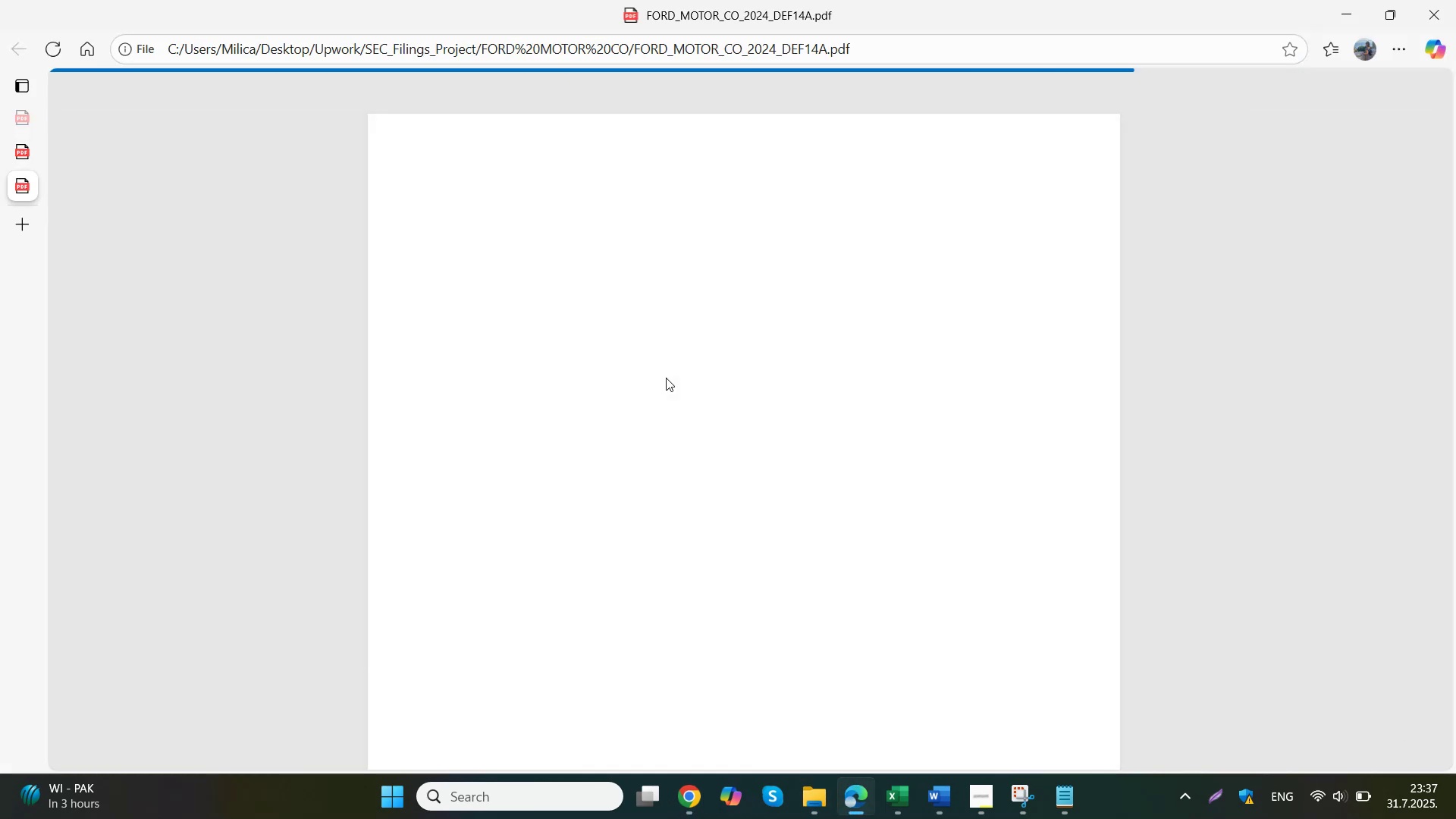 
key(Control+V)
 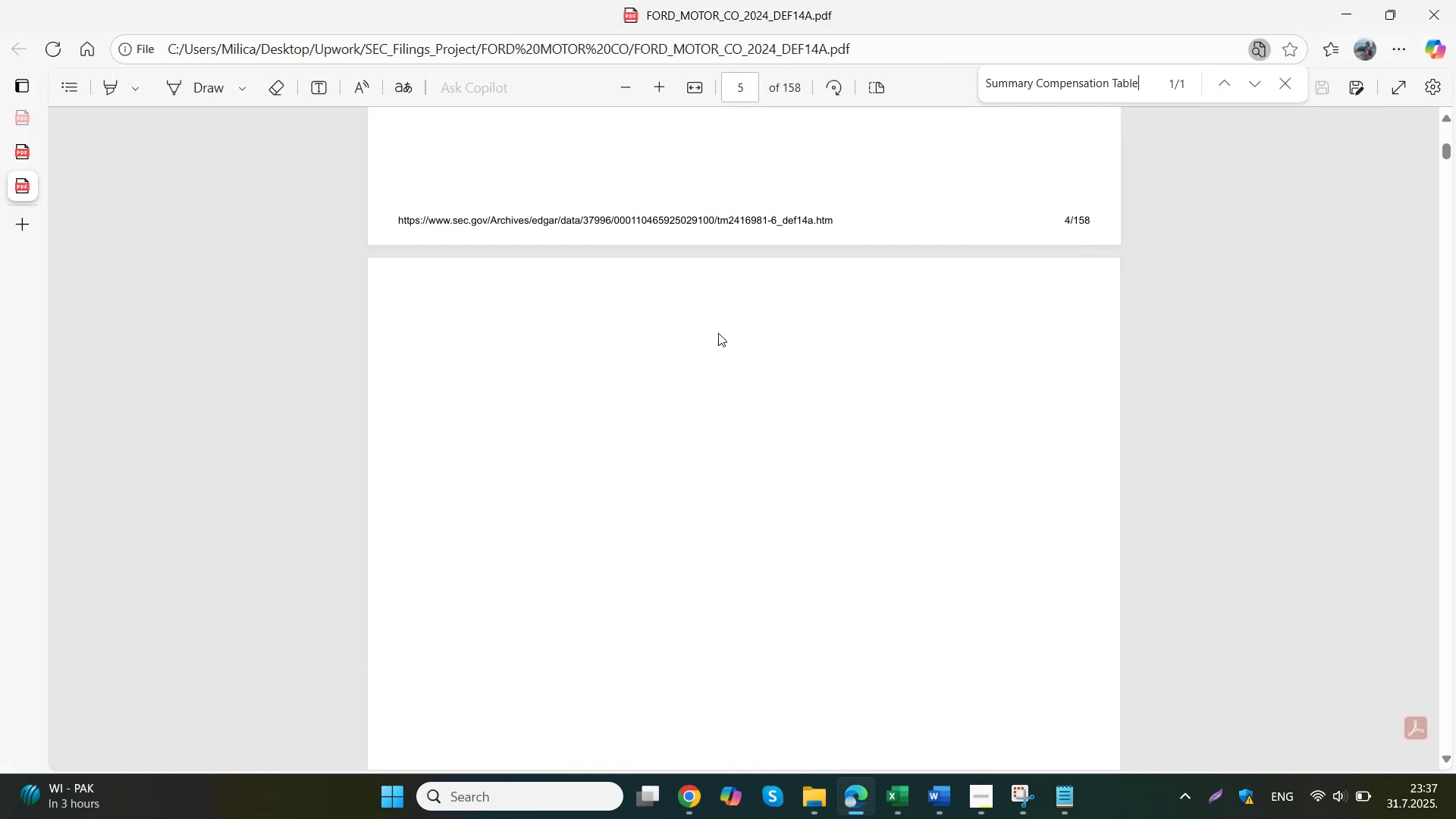 
left_click([844, 438])
 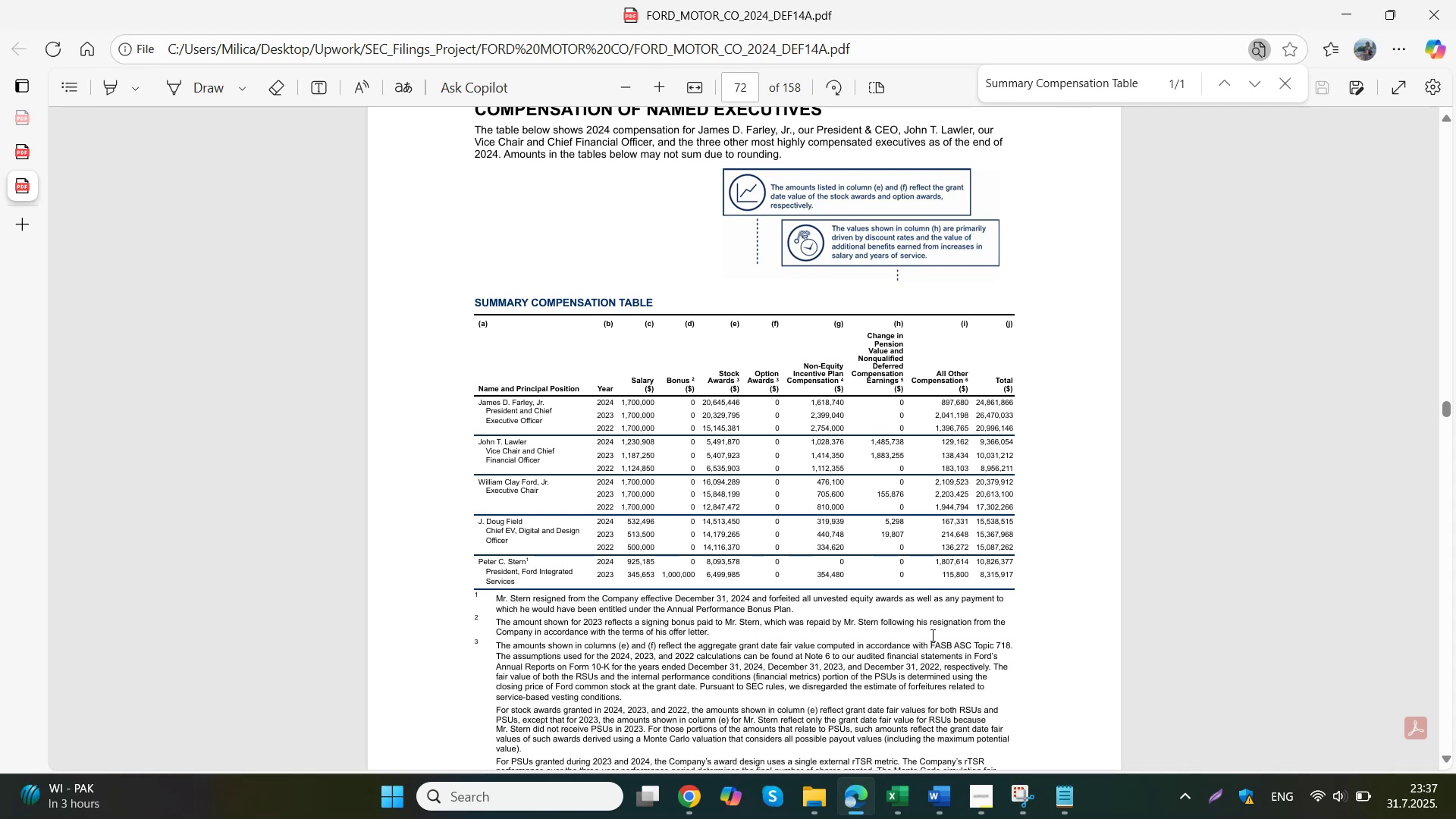 
wait(5.28)
 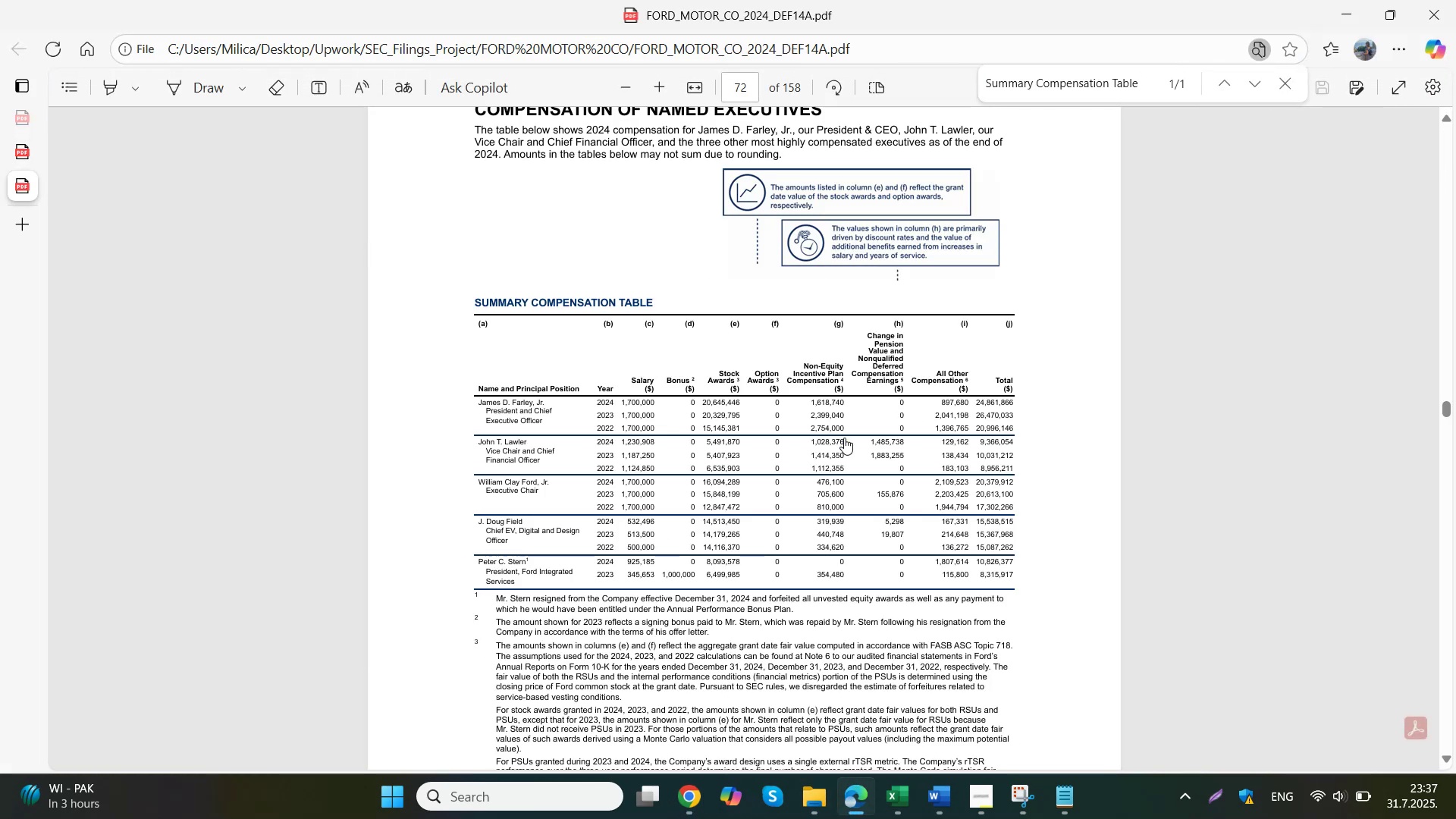 
mouse_move([639, 686])
 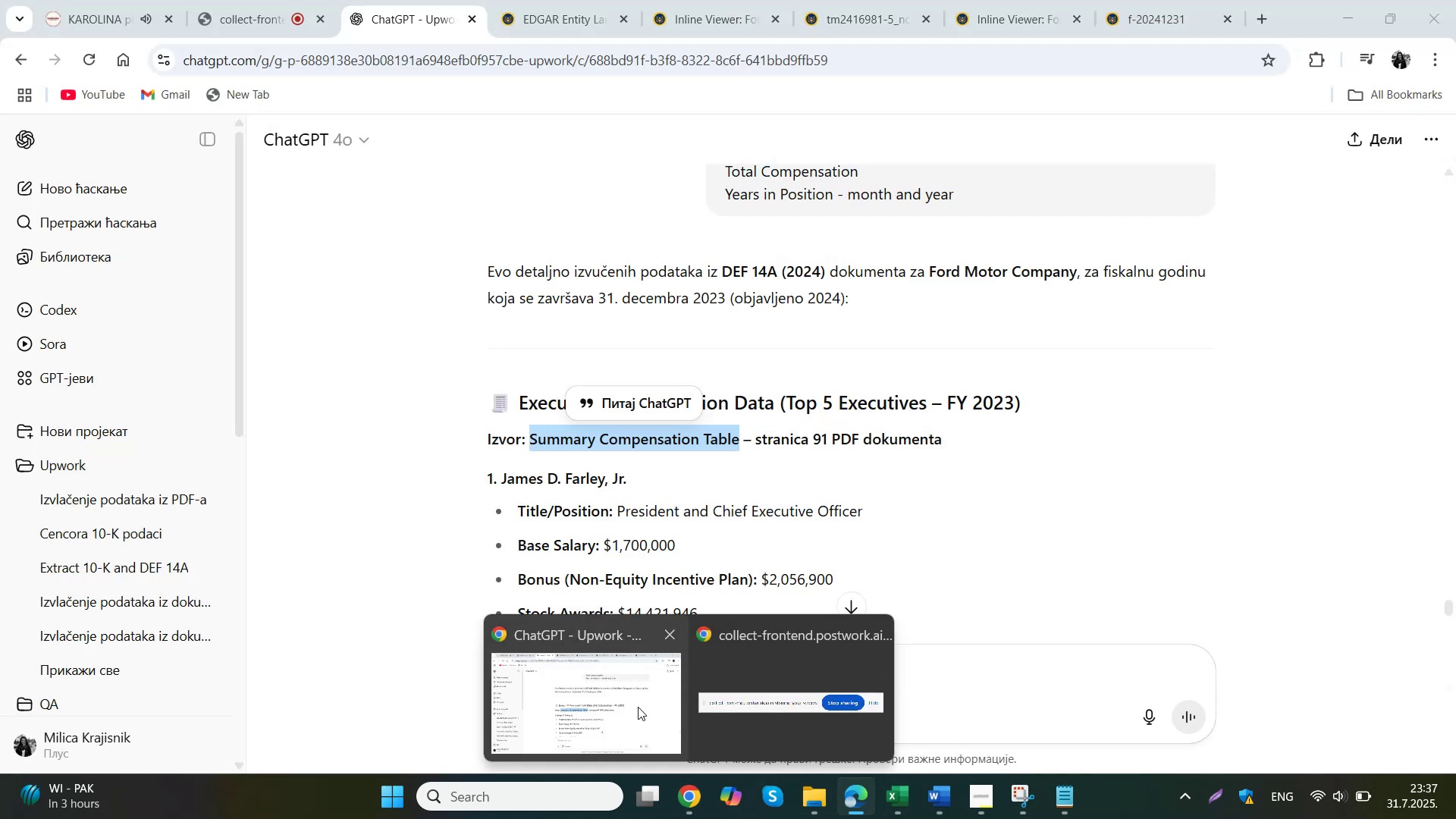 
mouse_move([767, 369])
 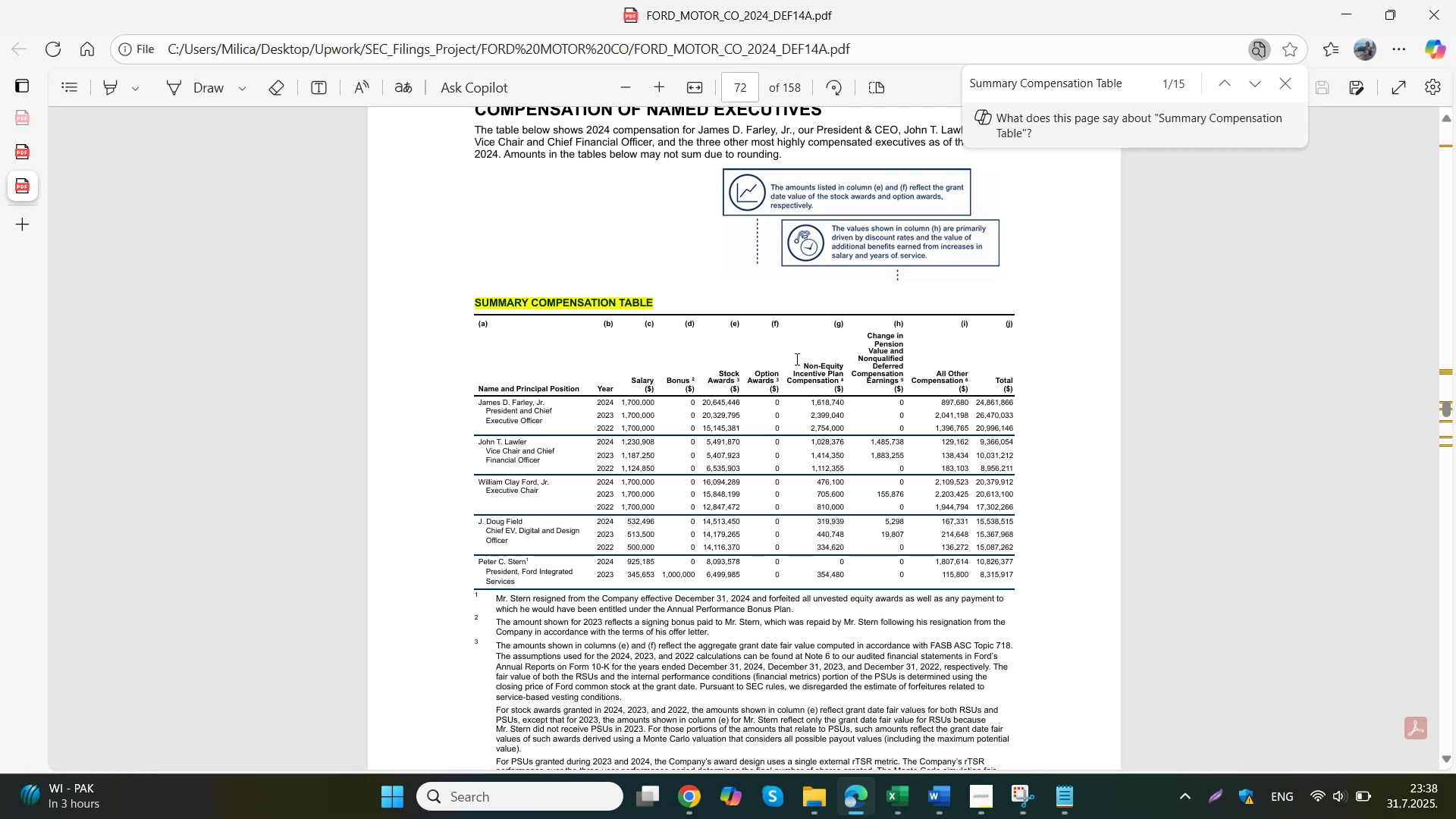 
wait(5.9)
 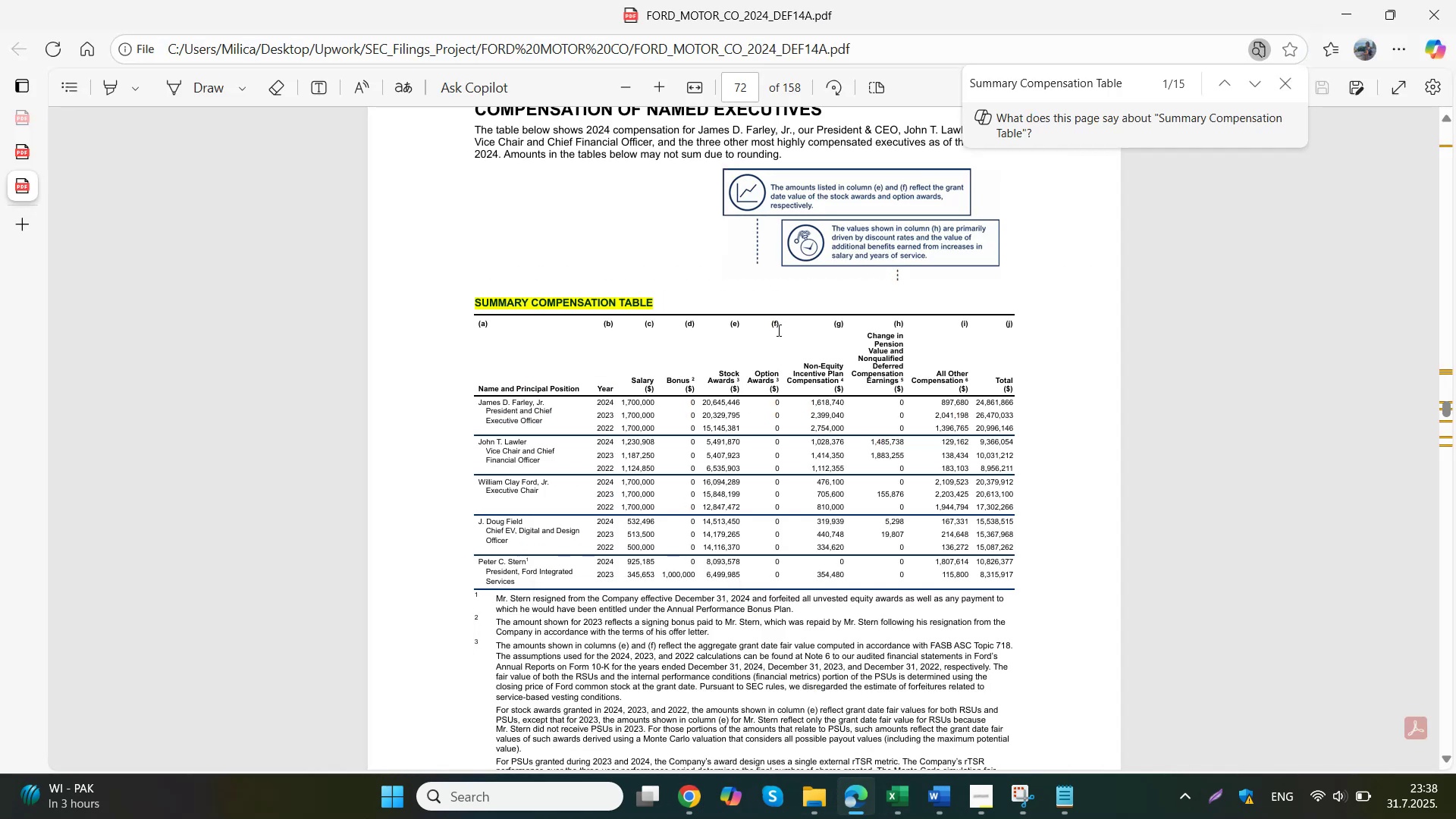 
left_click([655, 694])
 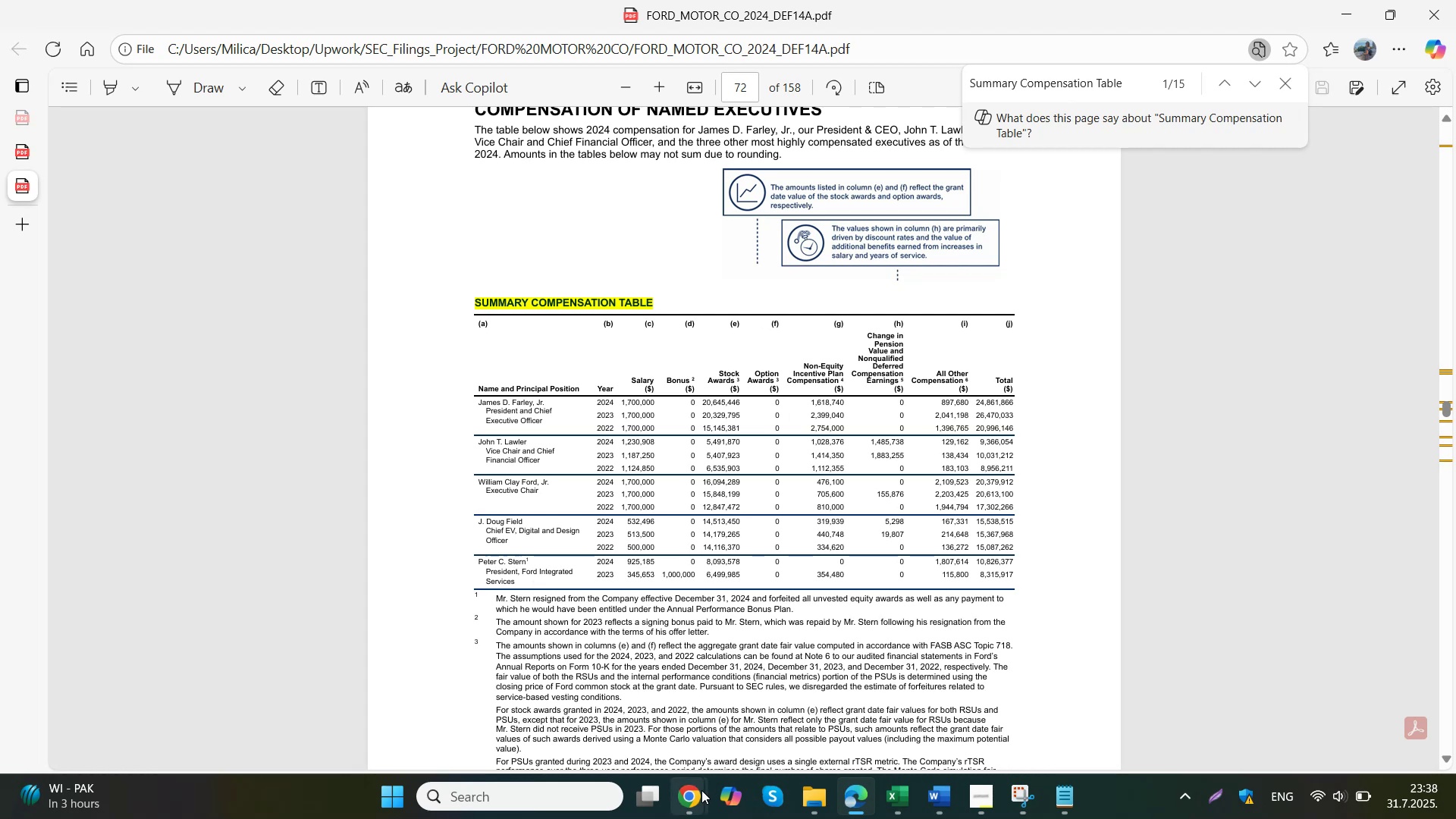 
scroll: coordinate [752, 529], scroll_direction: down, amount: 2.0
 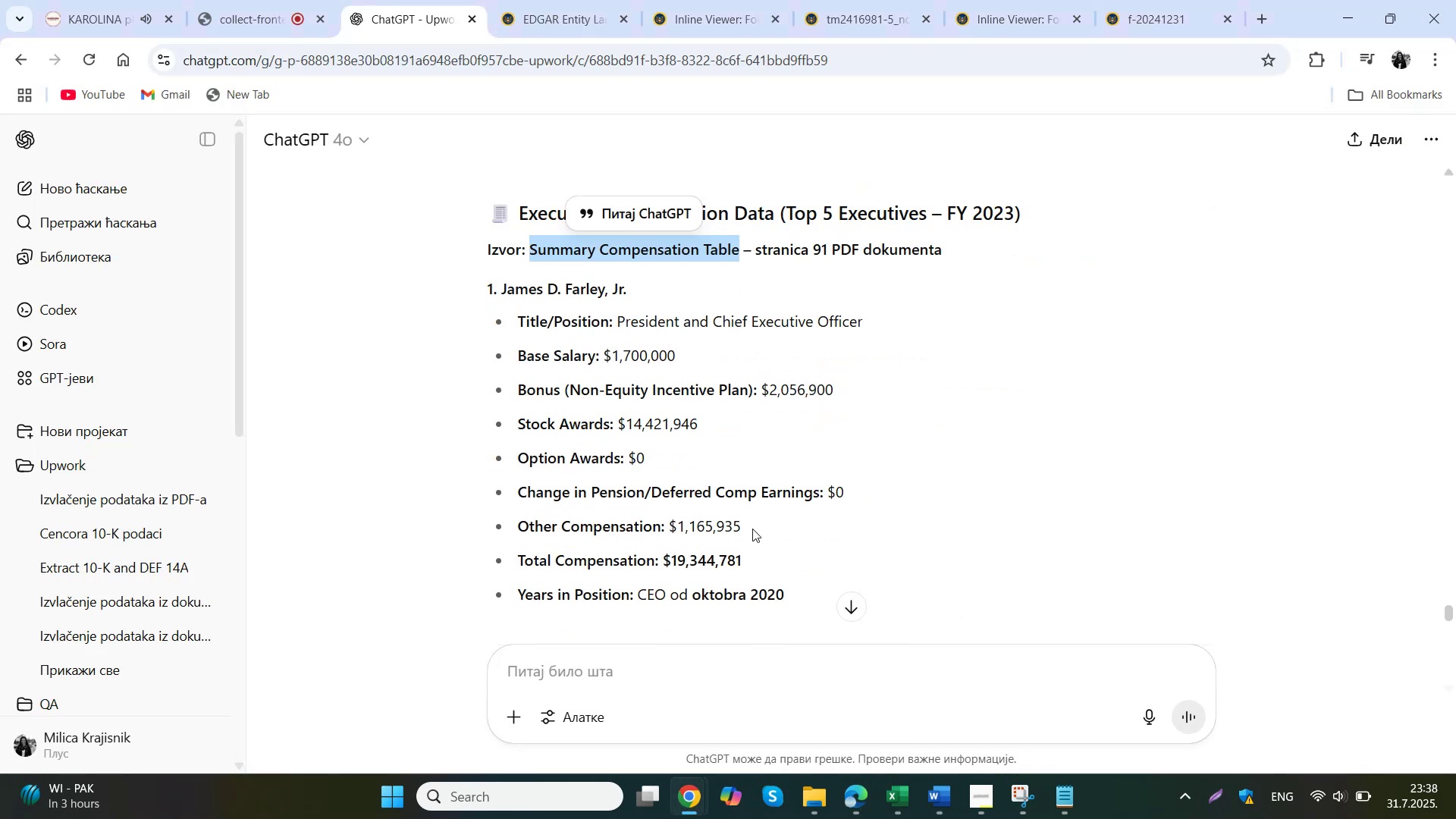 
scroll: coordinate [752, 529], scroll_direction: up, amount: 1.0
 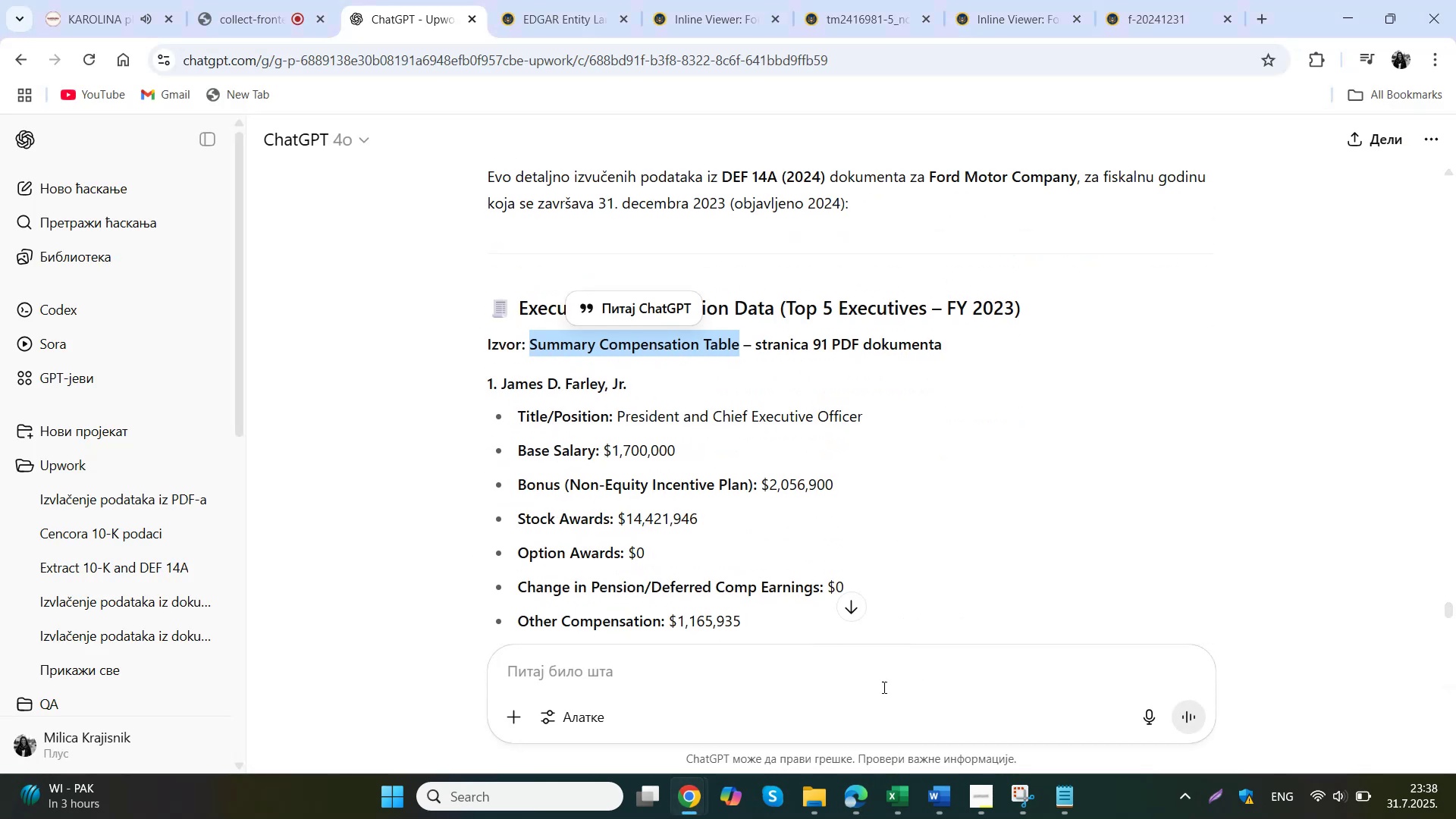 
left_click([857, 802])
 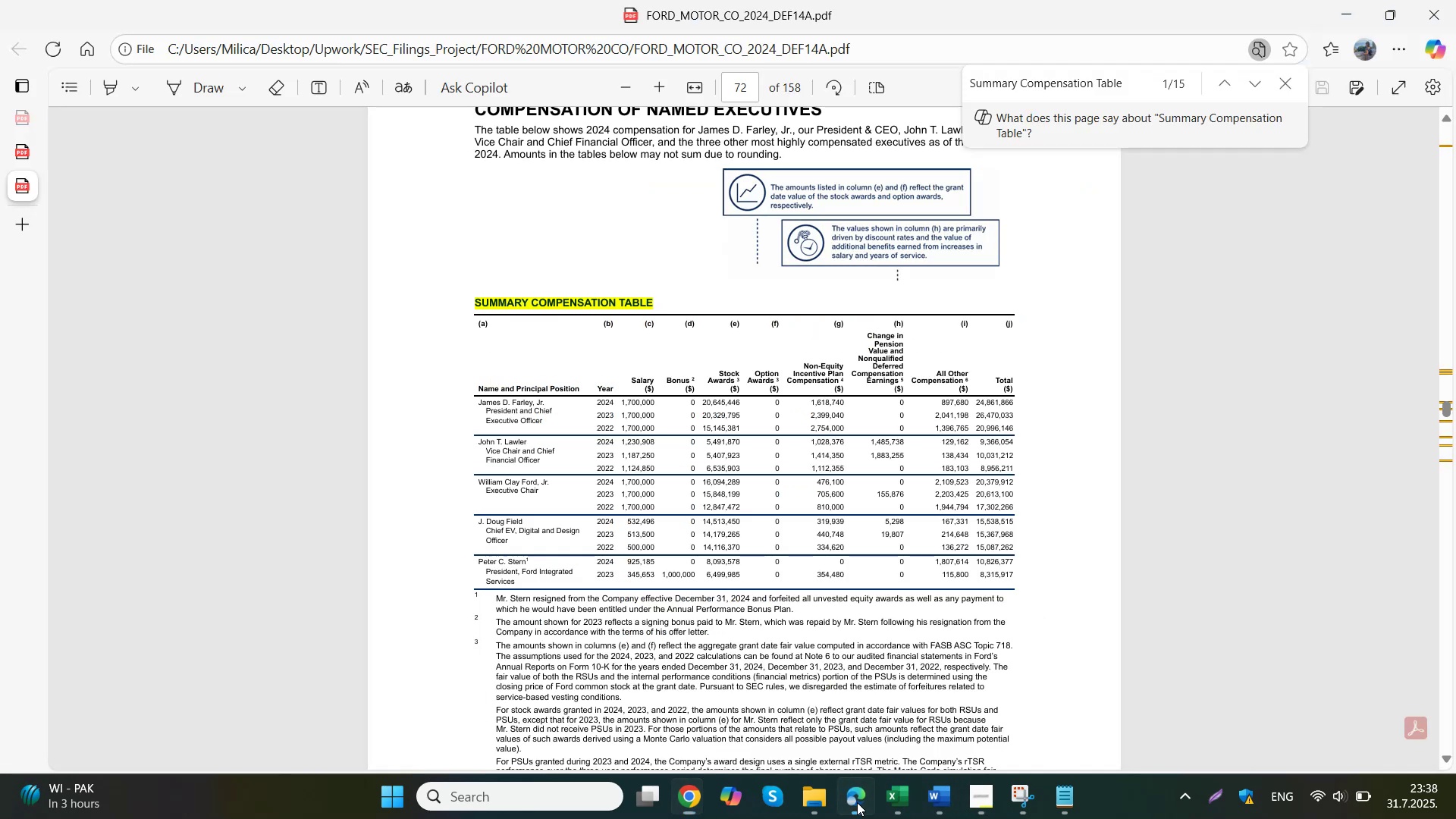 
left_click([1029, 813])
 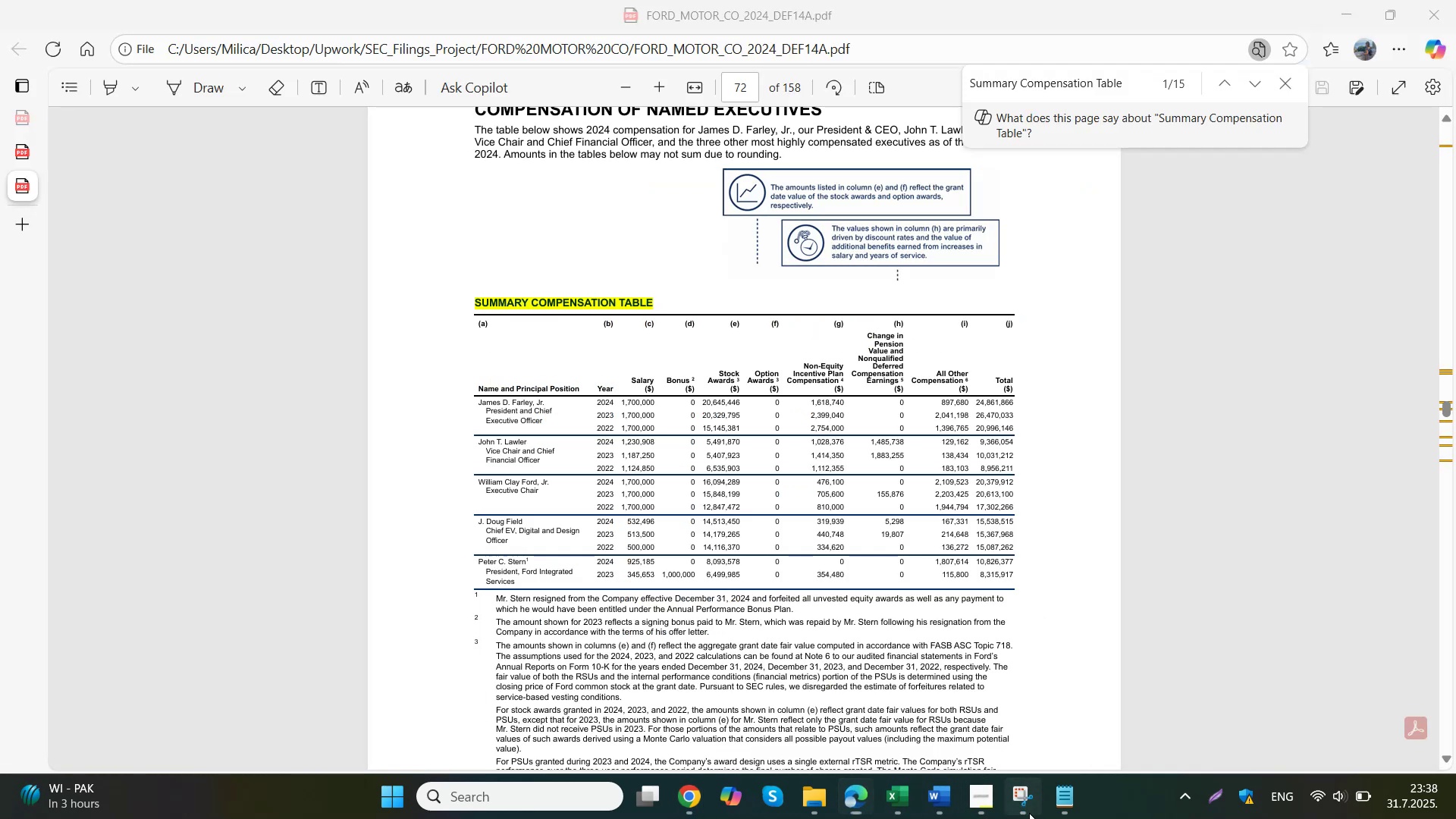 
left_click([435, 55])
 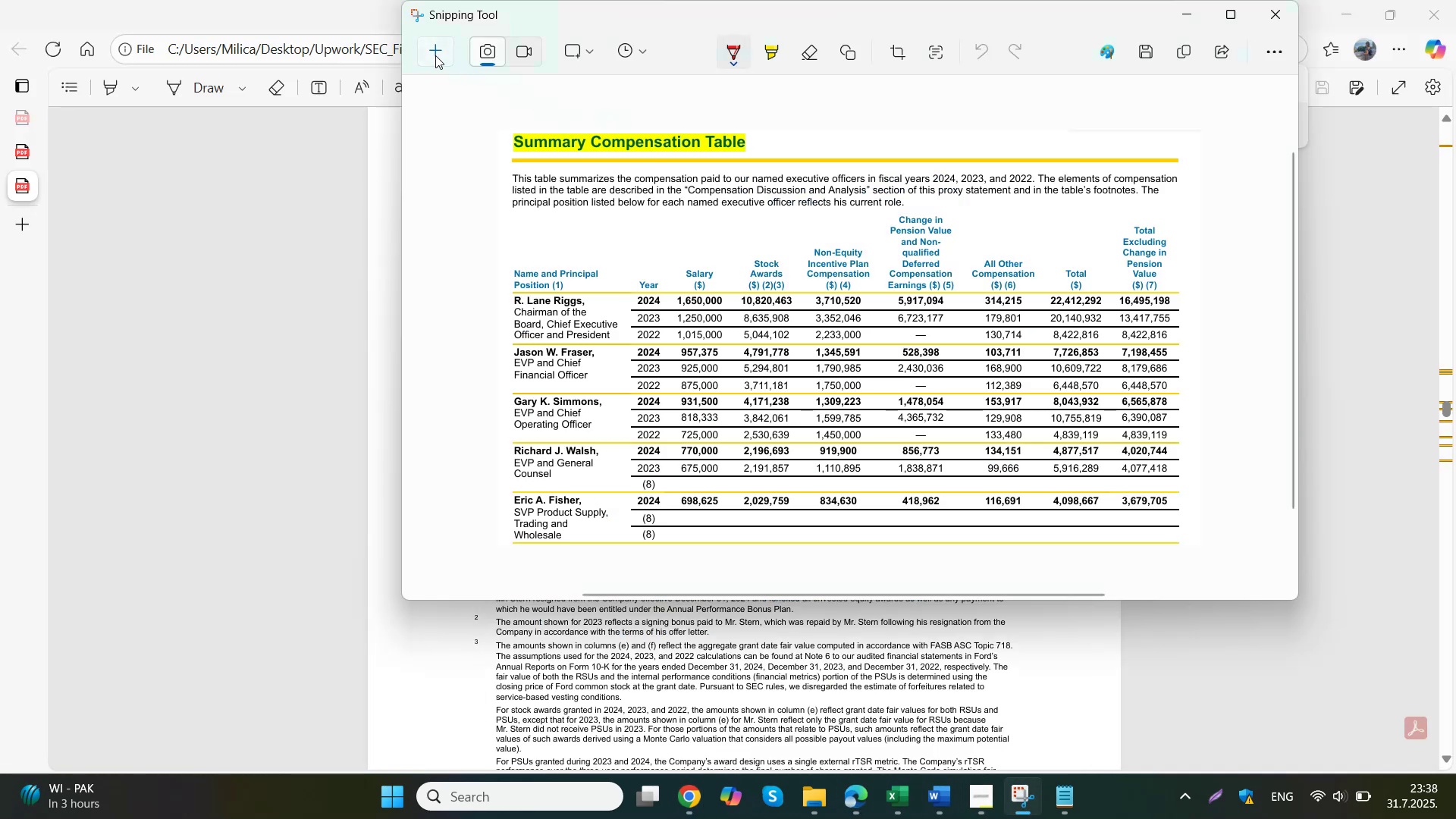 
left_click_drag(start_coordinate=[445, 271], to_coordinate=[1087, 617])
 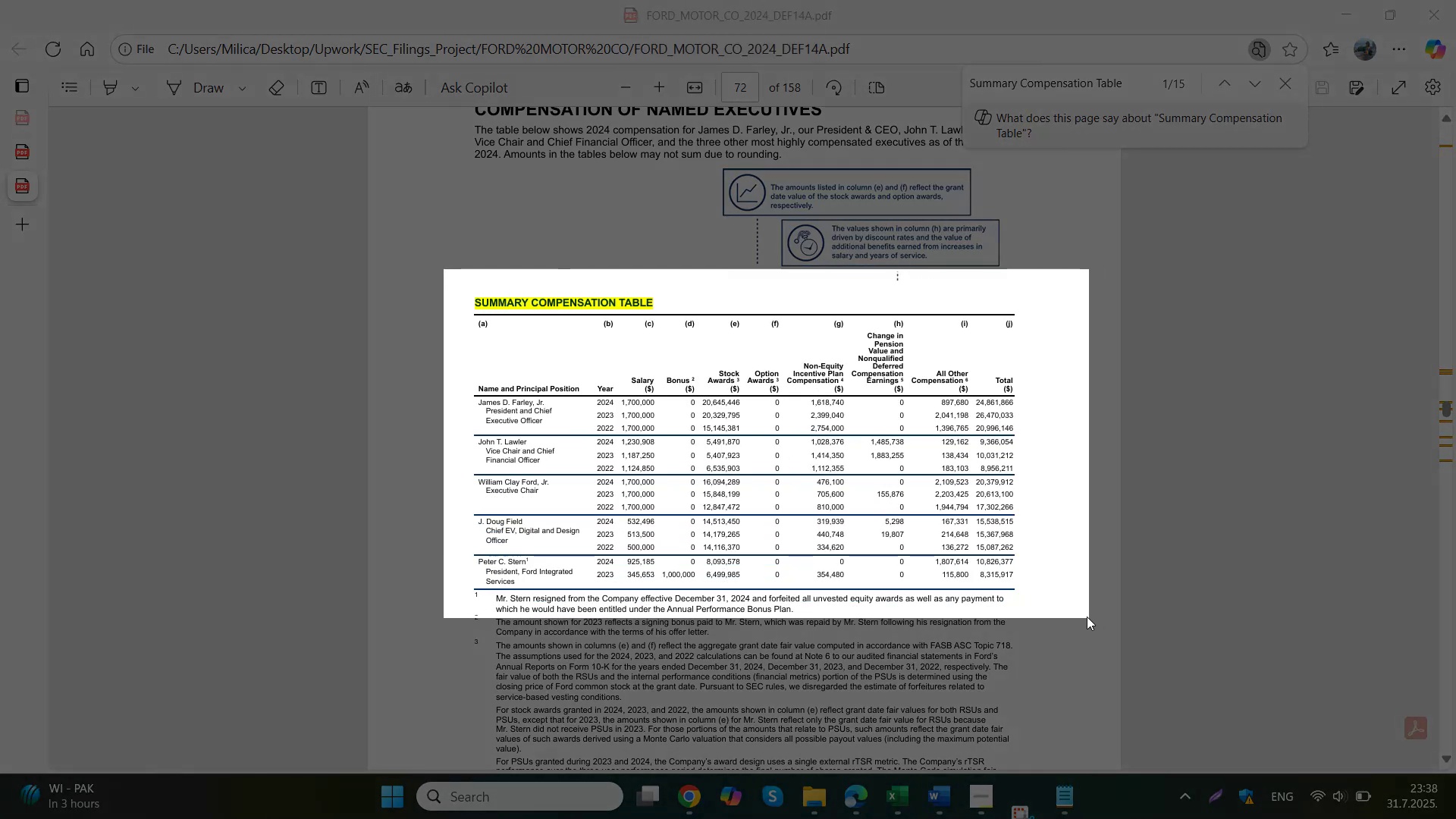 
key(Control+ControlLeft)
 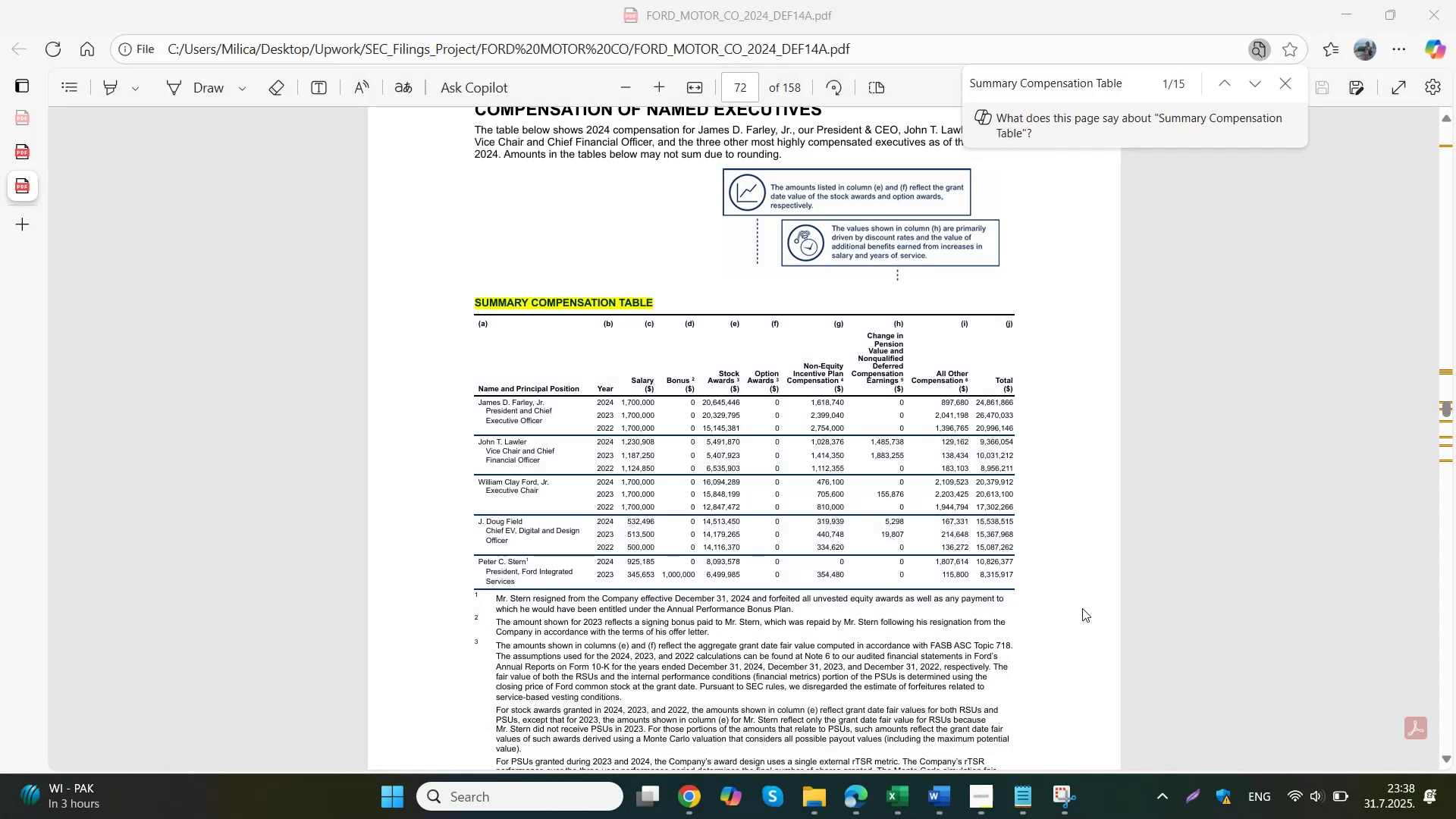 
key(Control+C)
 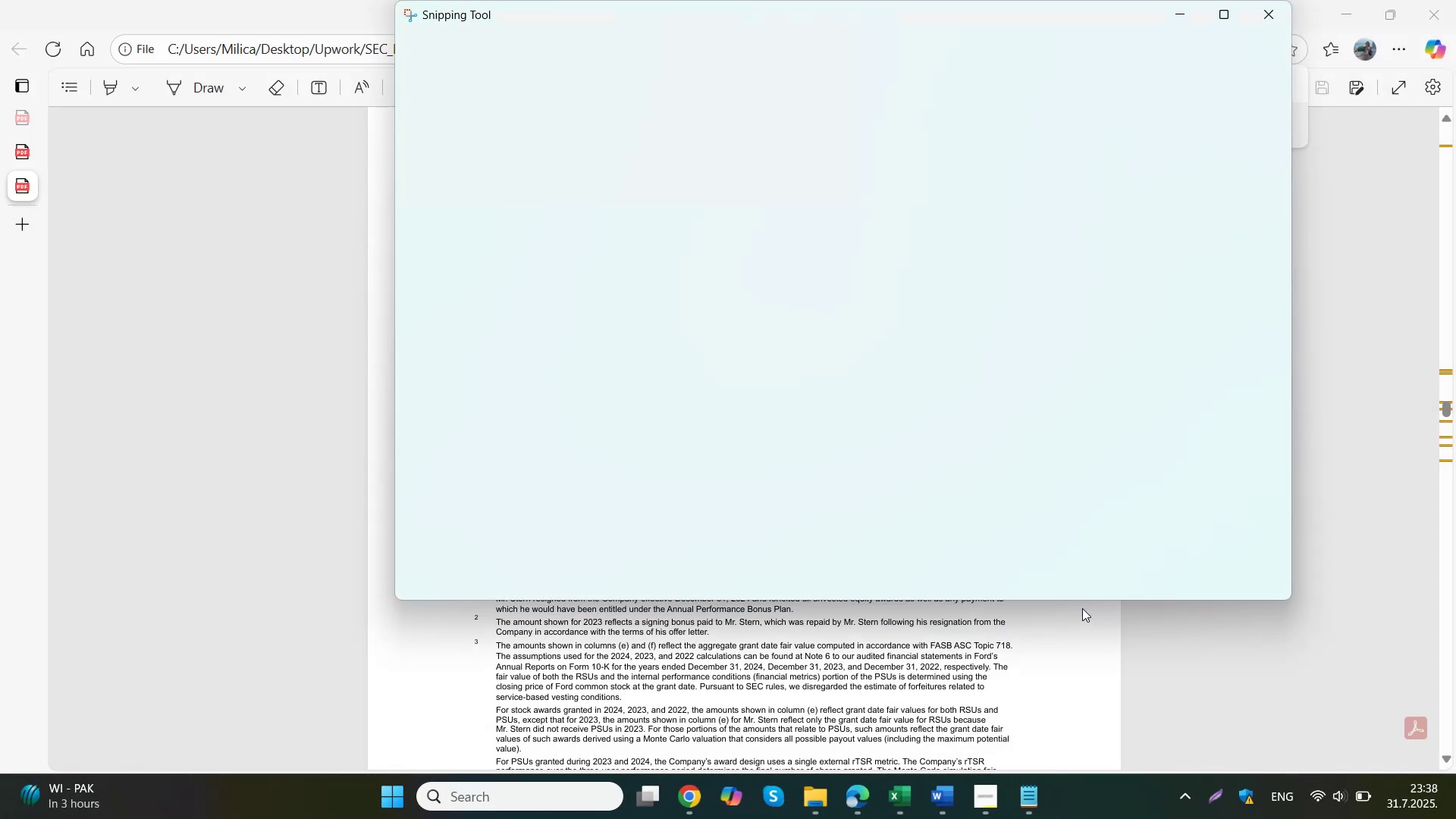 
left_click([687, 804])
 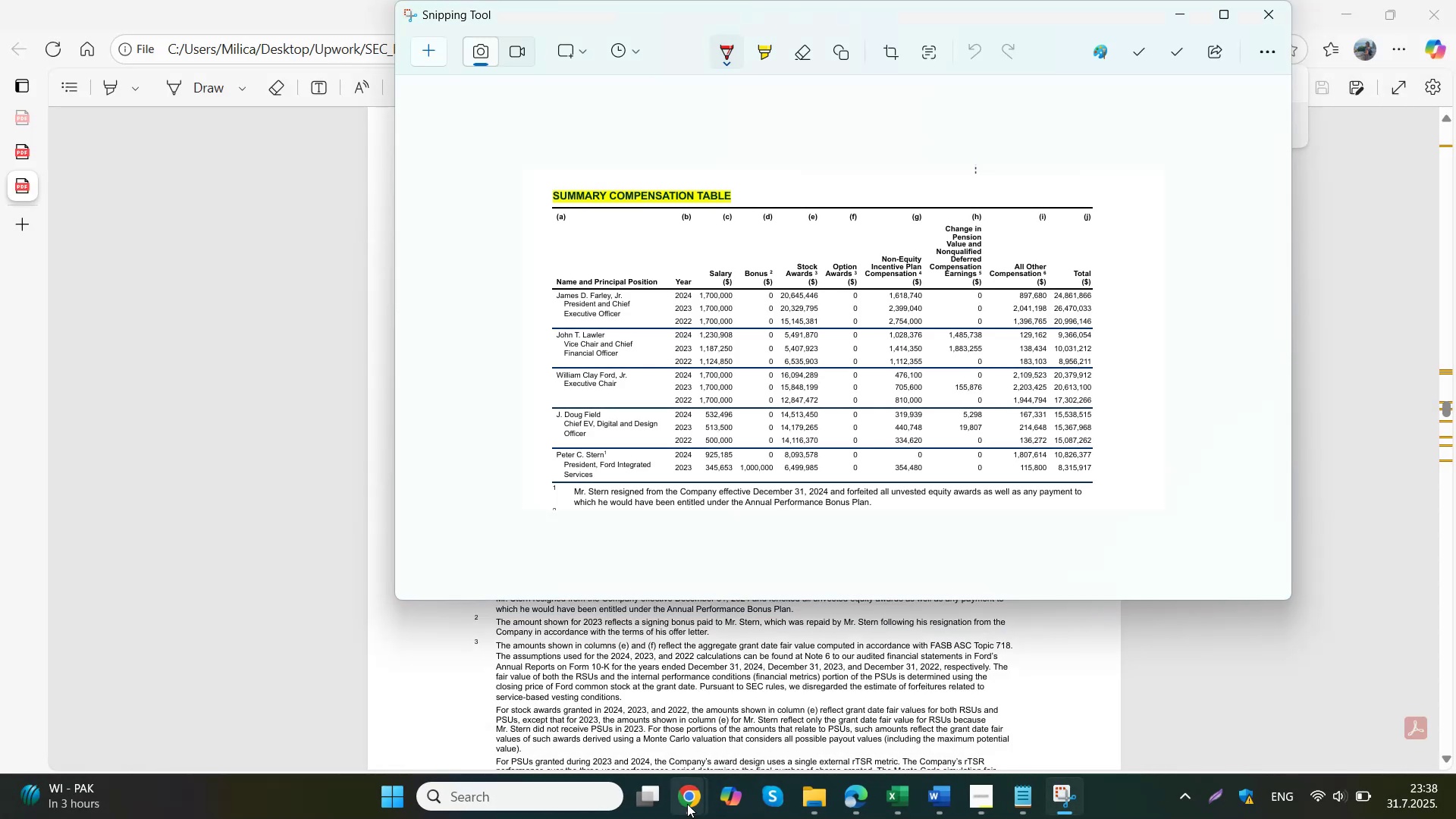 
left_click([642, 681])
 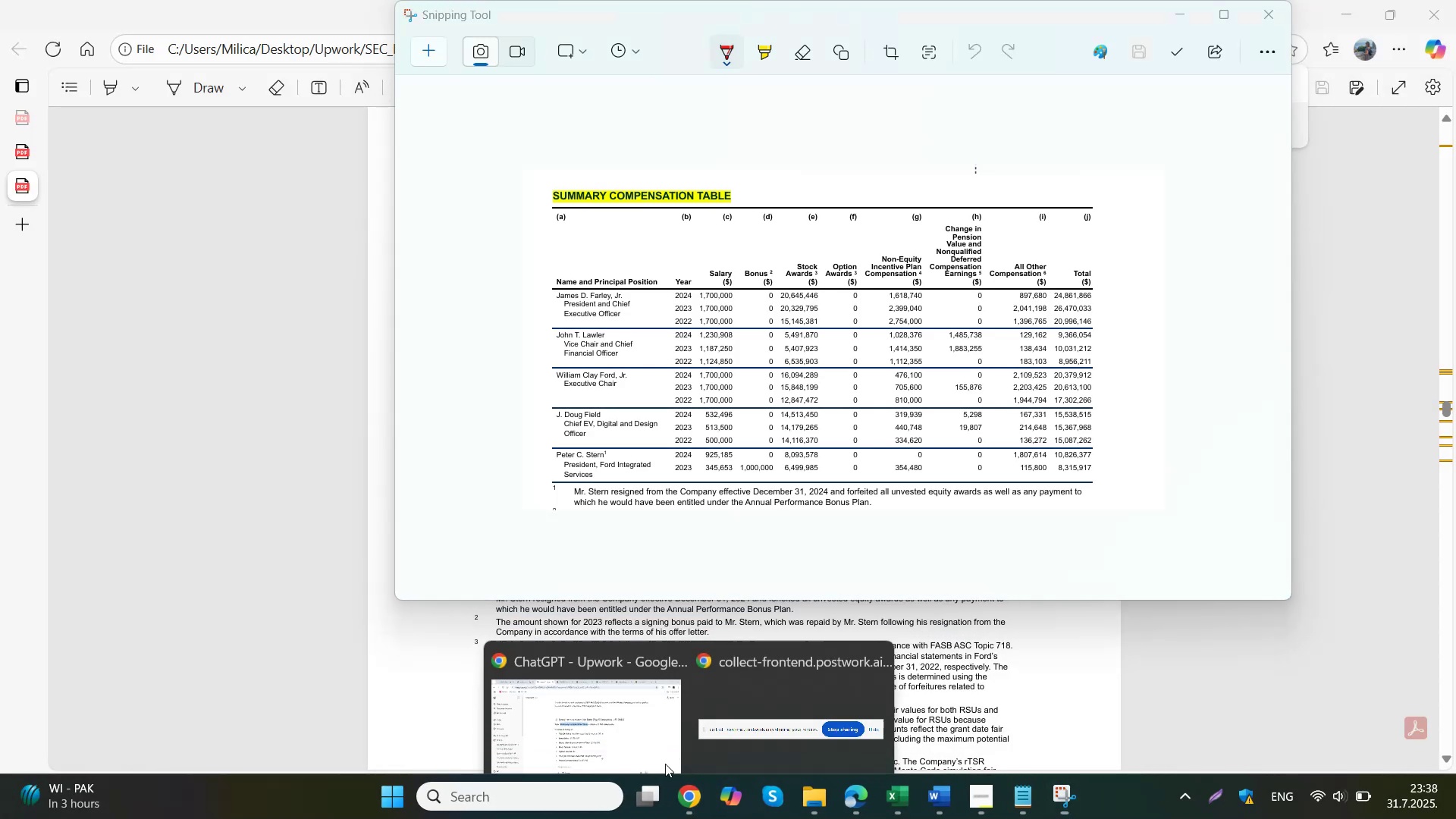 
key(Control+ControlLeft)
 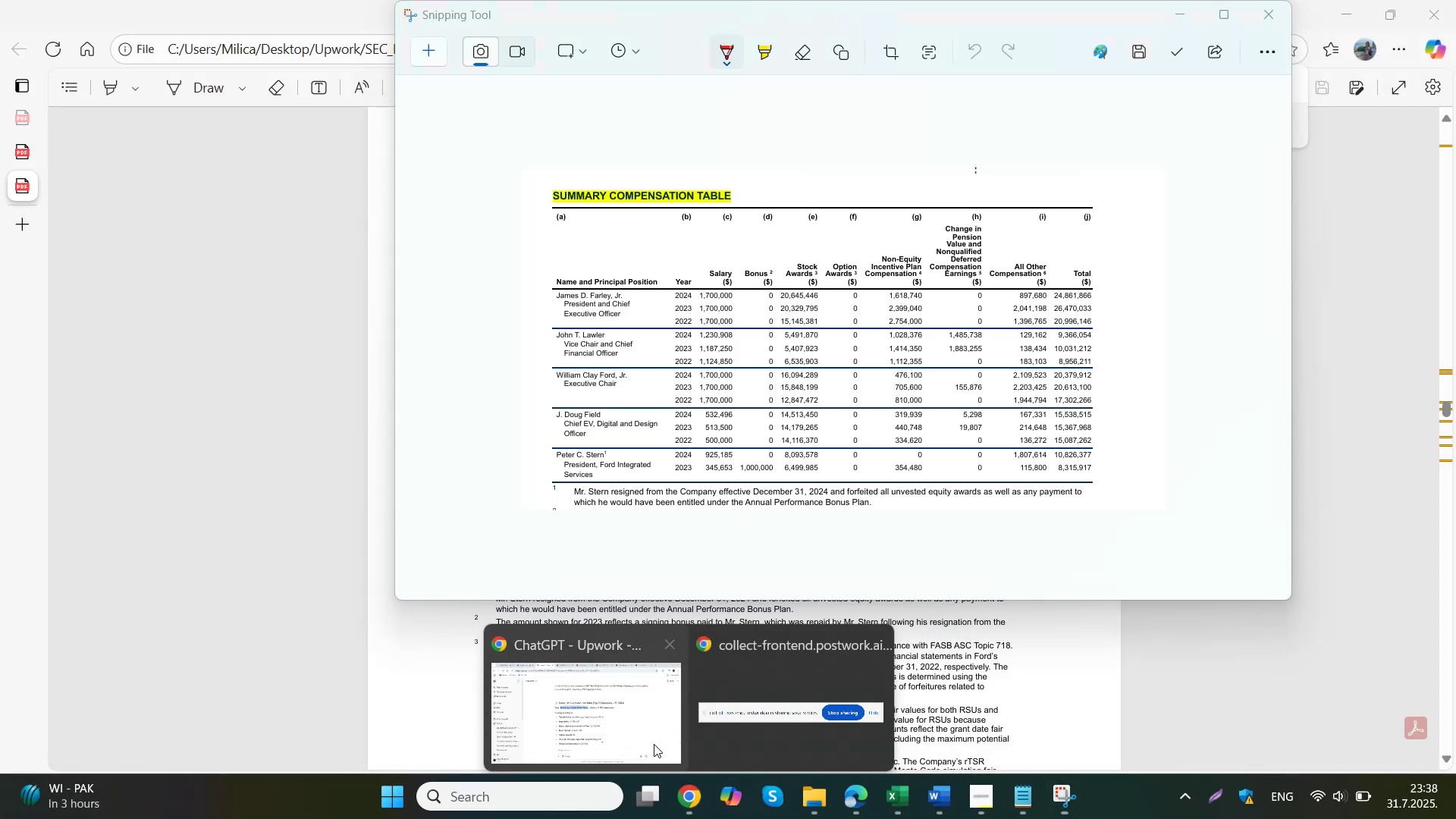 
key(Control+V)
 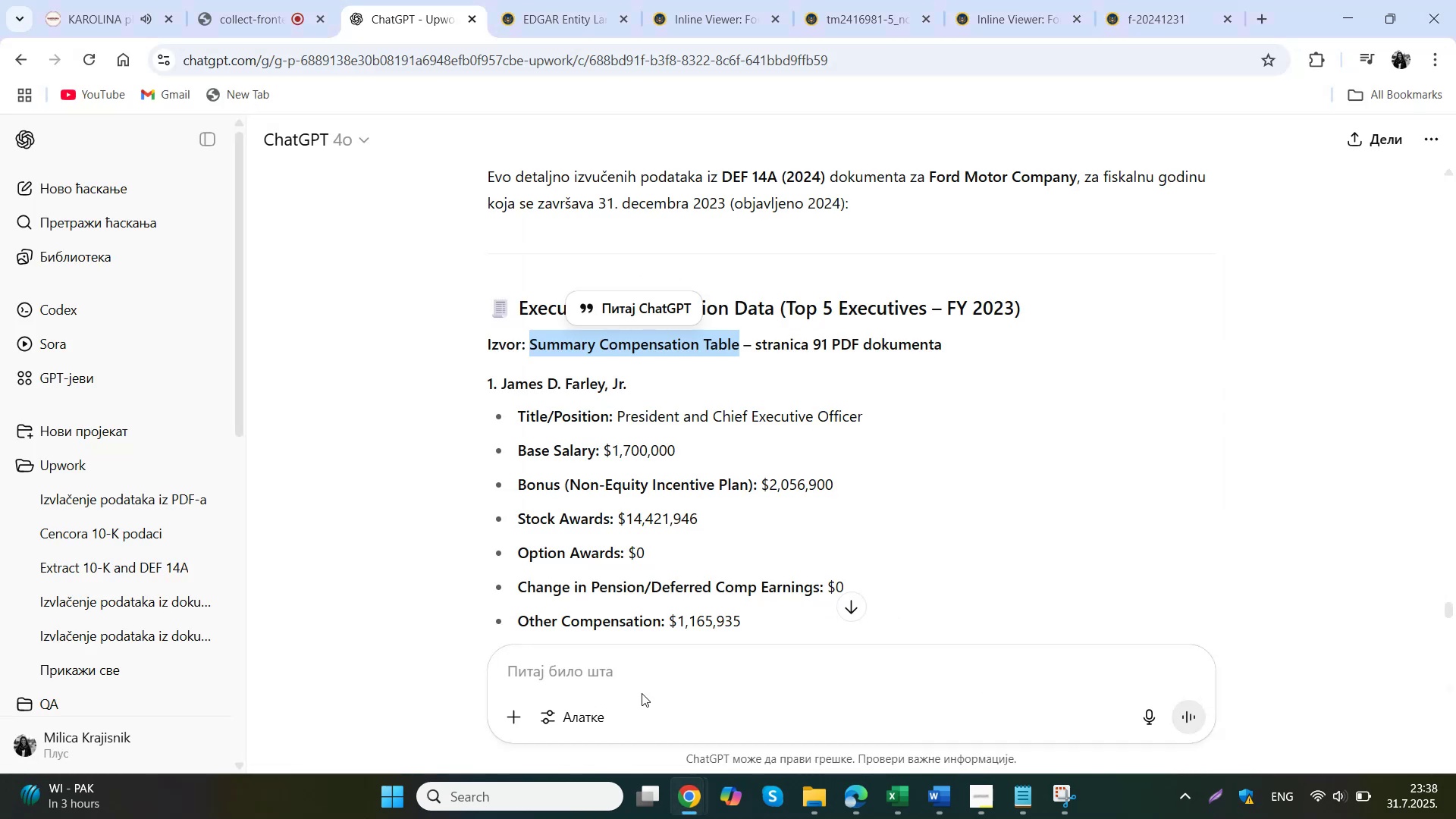 
type(sa mesecom i godinom od kad su na funkcji)
key(Backspace)
key(Backspace)
type(iji)
 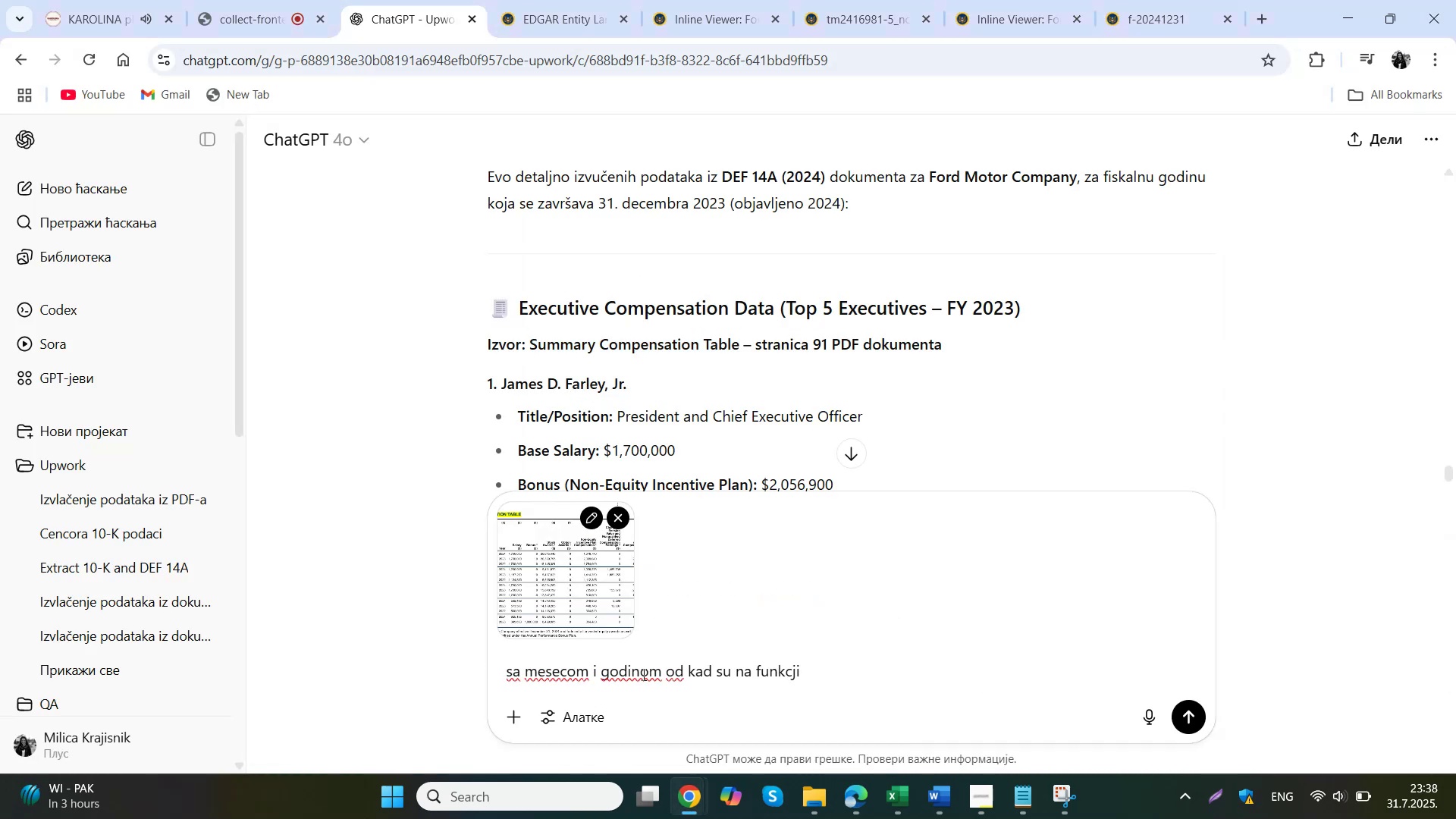 
key(Enter)
 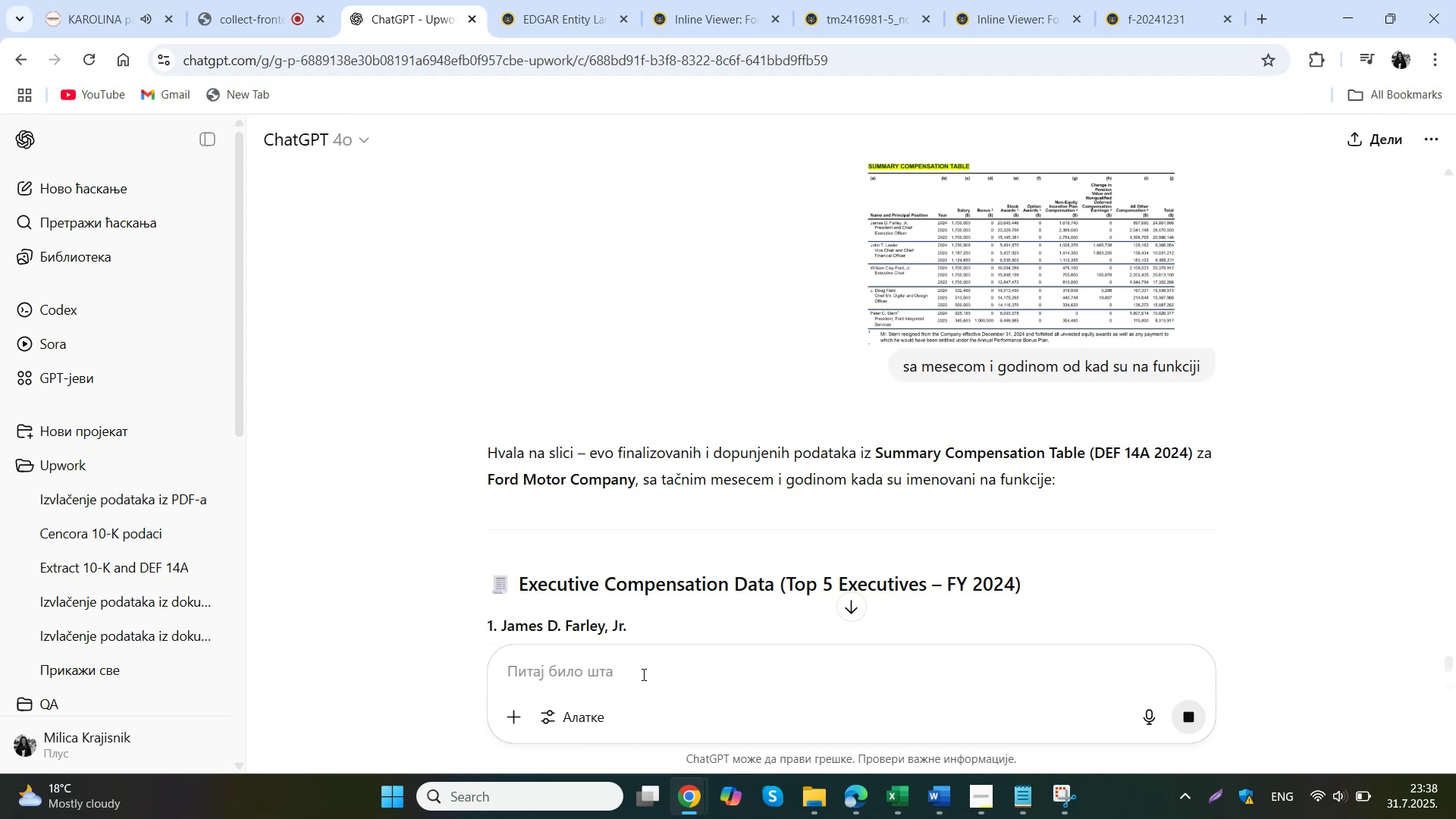 
wait(34.19)
 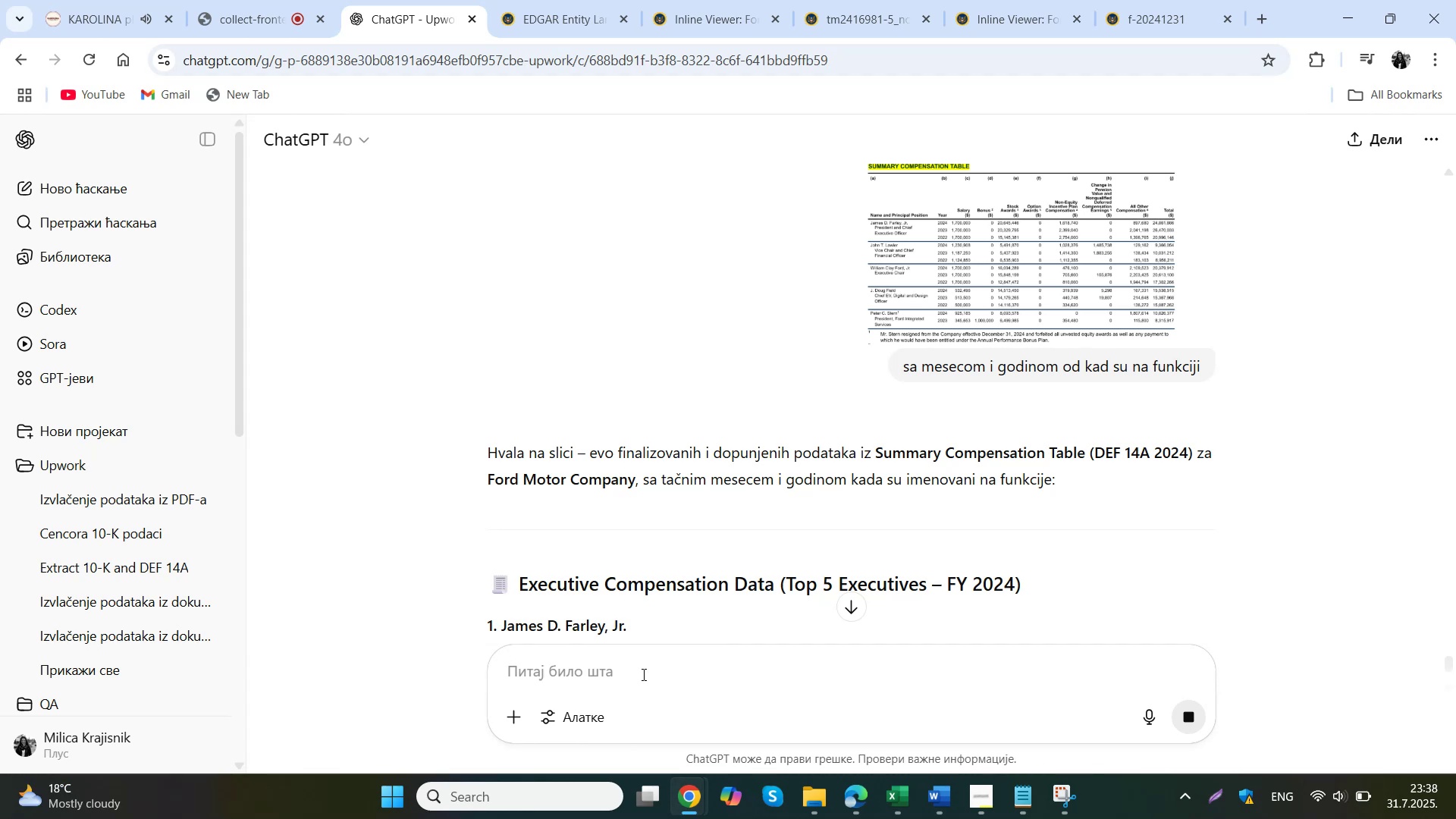 
scroll: coordinate [666, 466], scroll_direction: down, amount: 1.0
 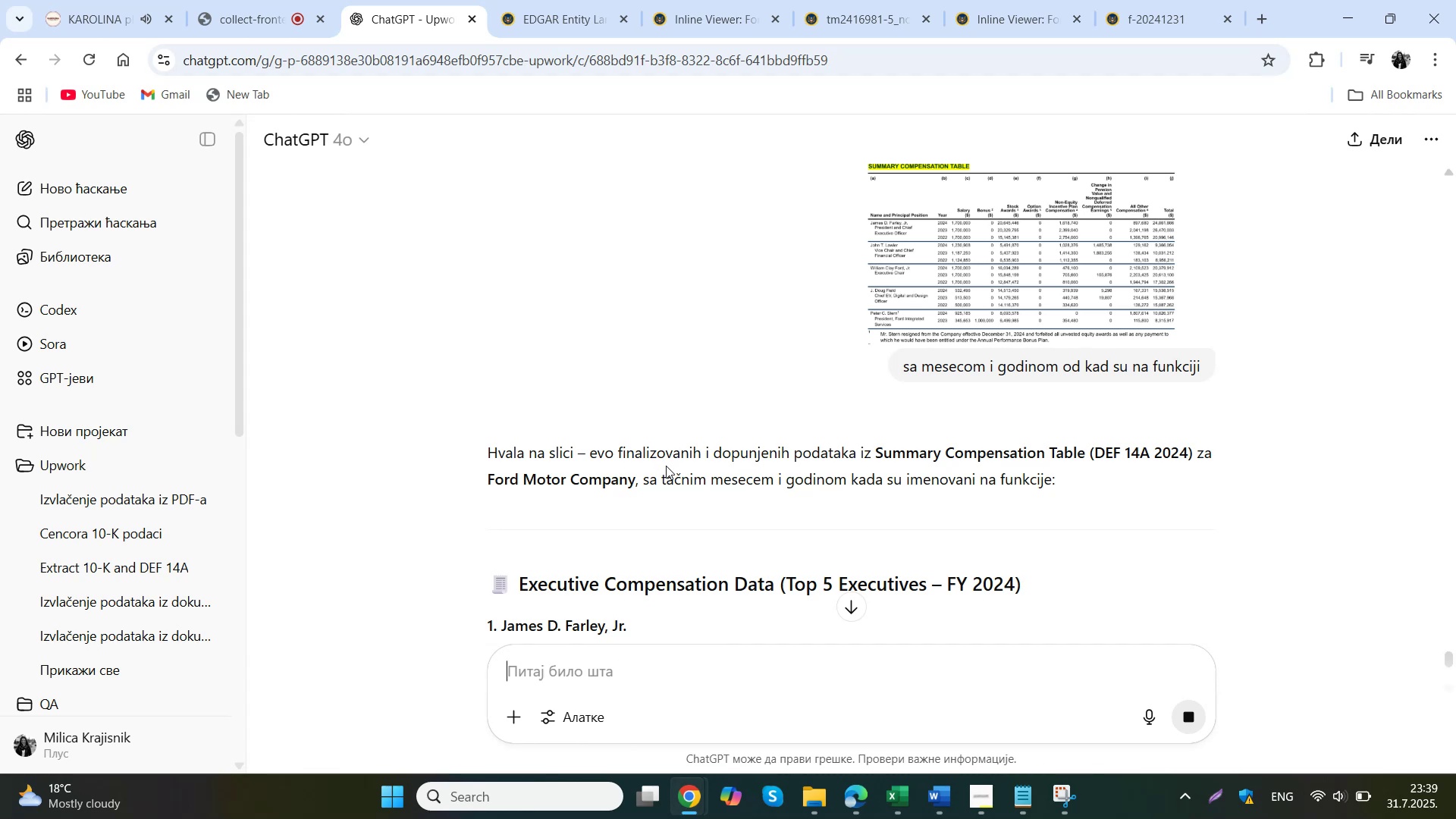 
left_click_drag(start_coordinate=[632, 539], to_coordinate=[500, 537])
 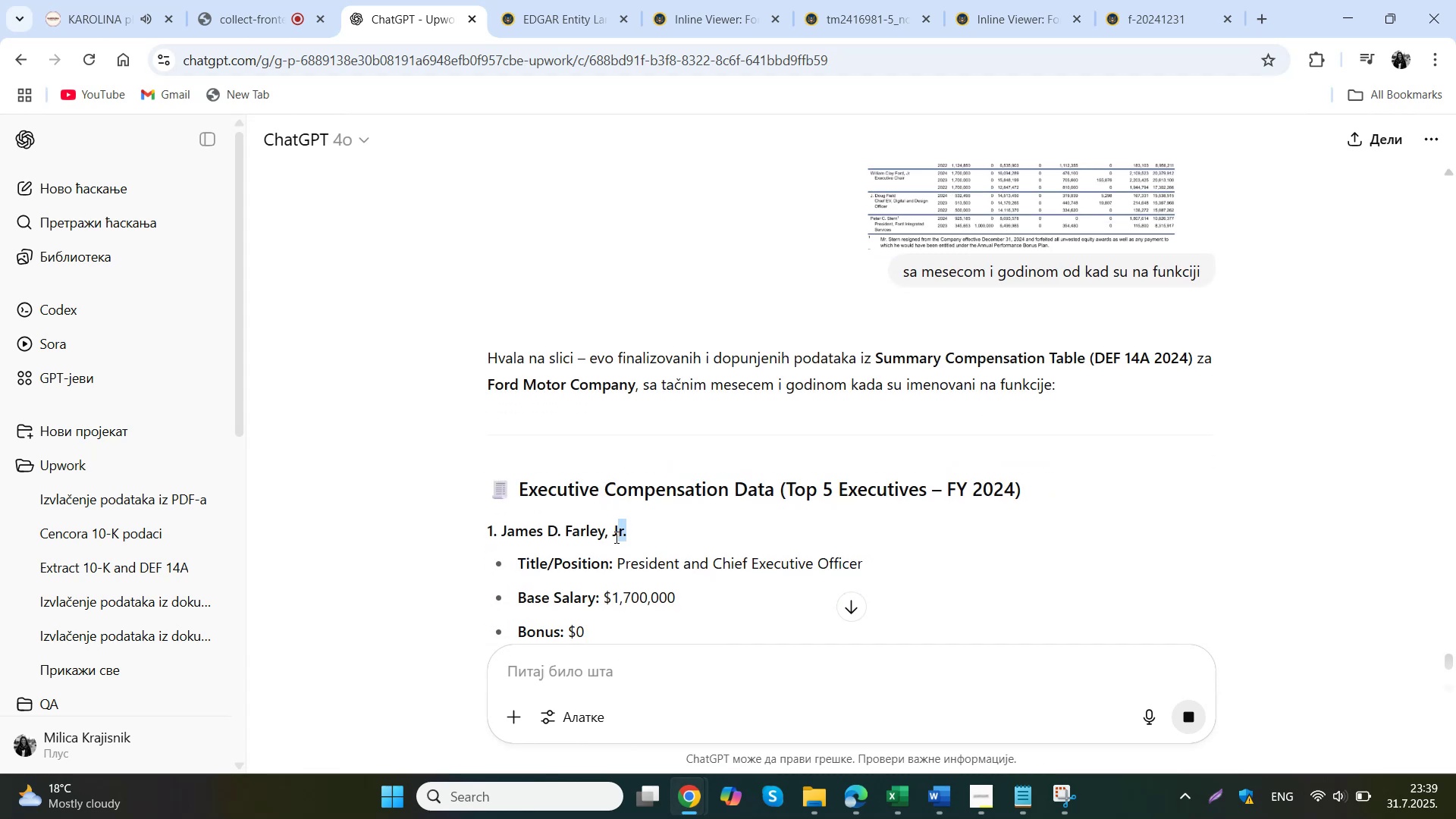 
key(Control+C)
 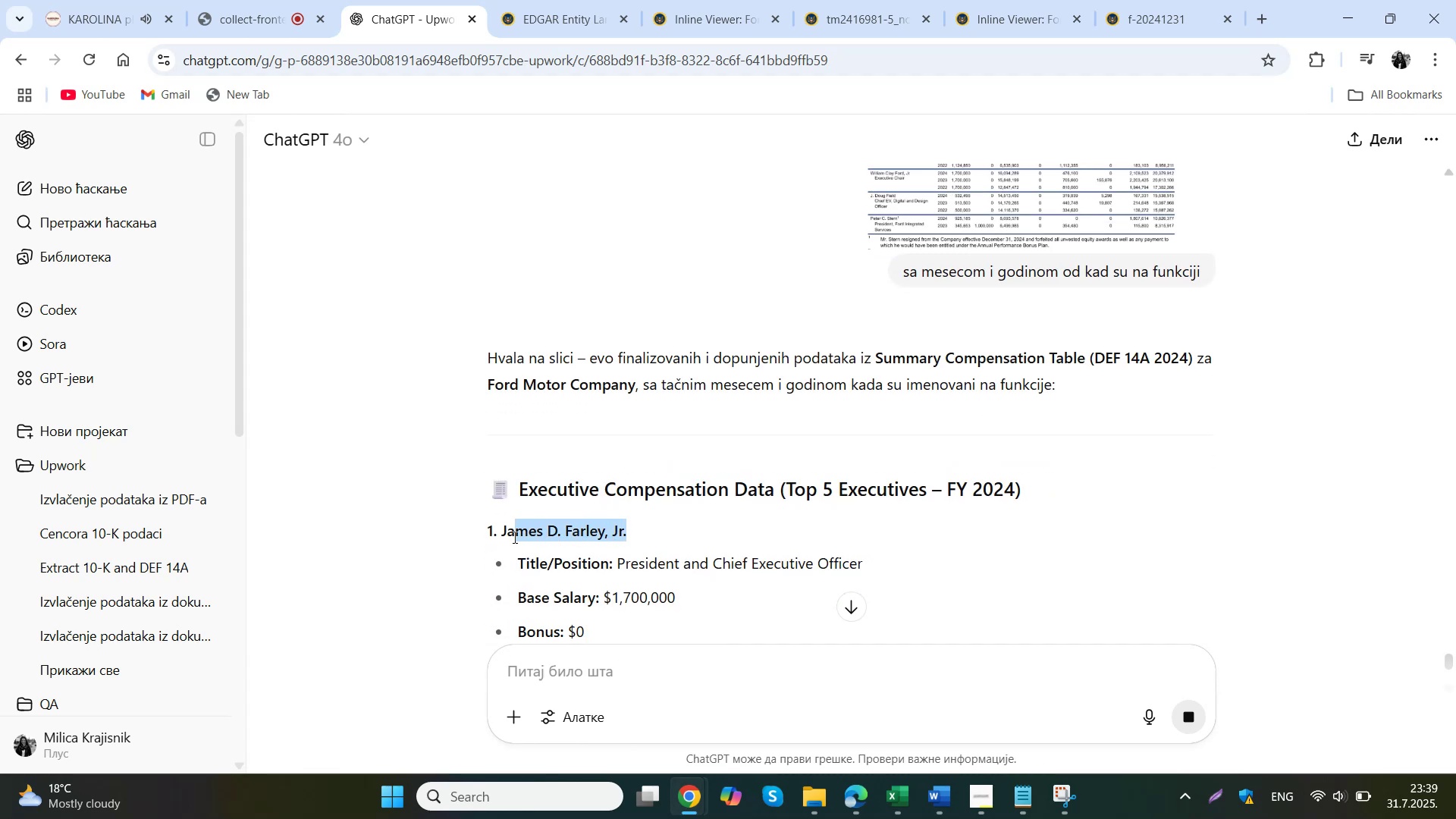 
scroll: coordinate [722, 500], scroll_direction: down, amount: 2.0
 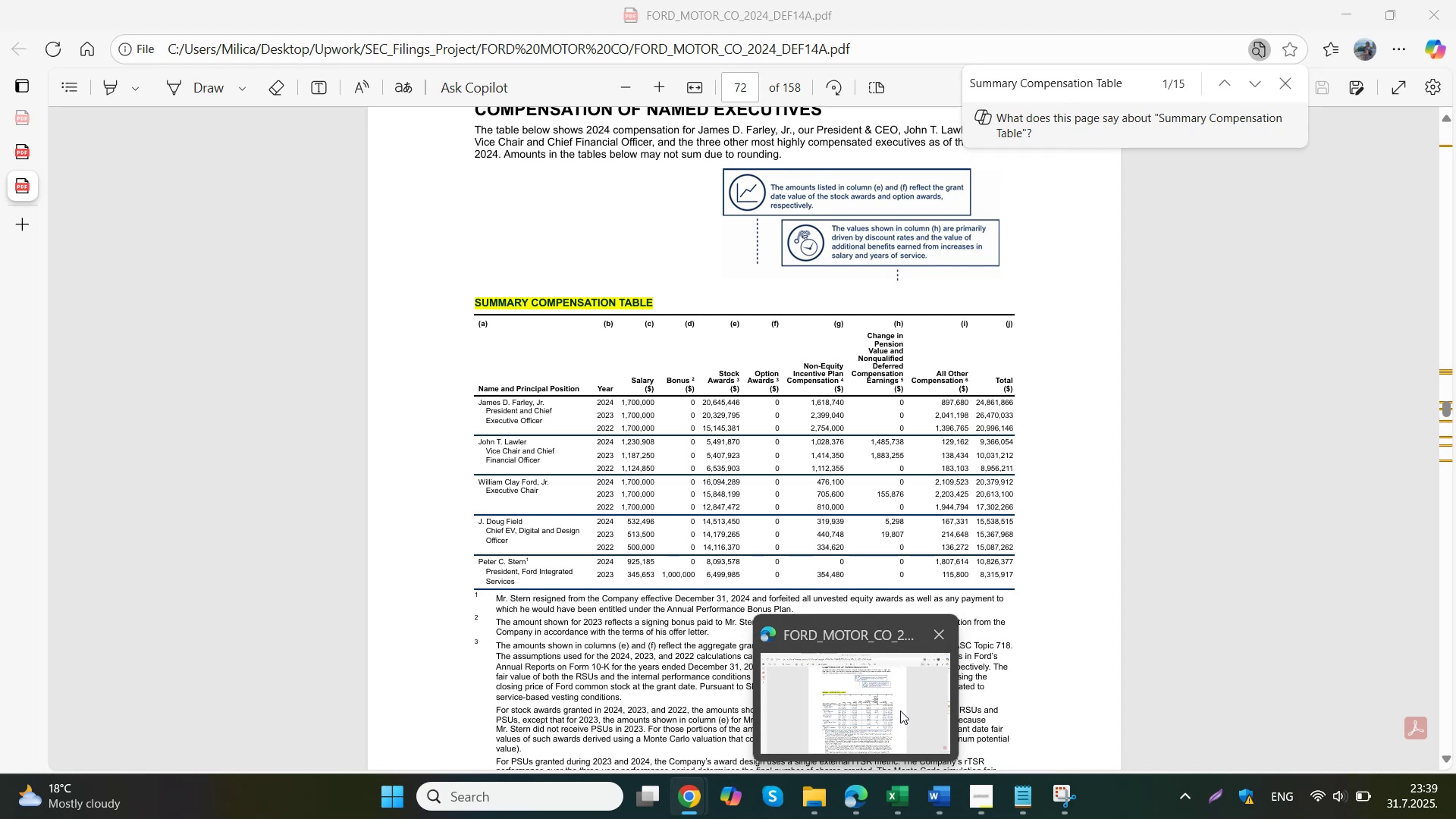 
wait(5.65)
 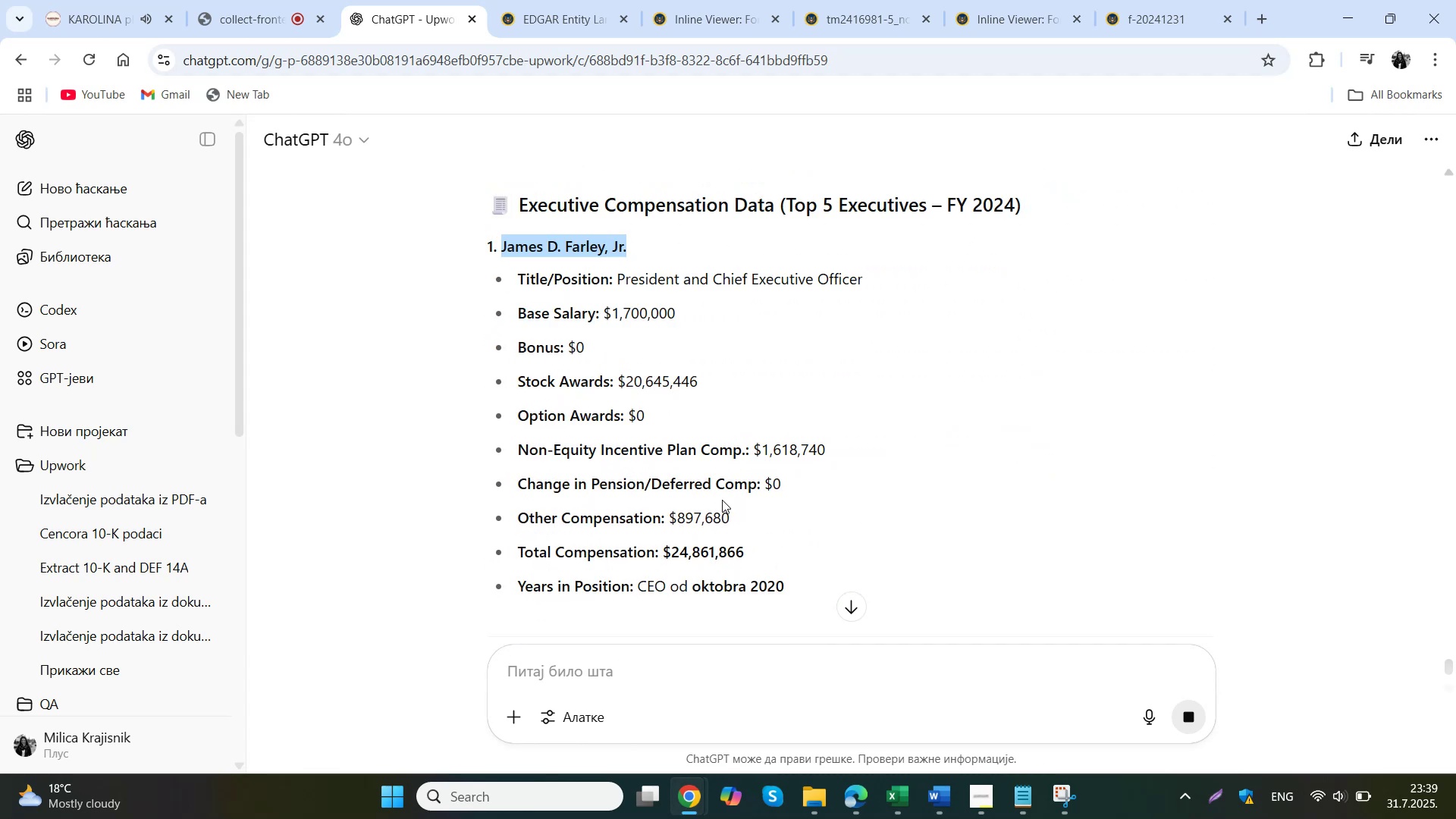 
left_click([899, 799])
 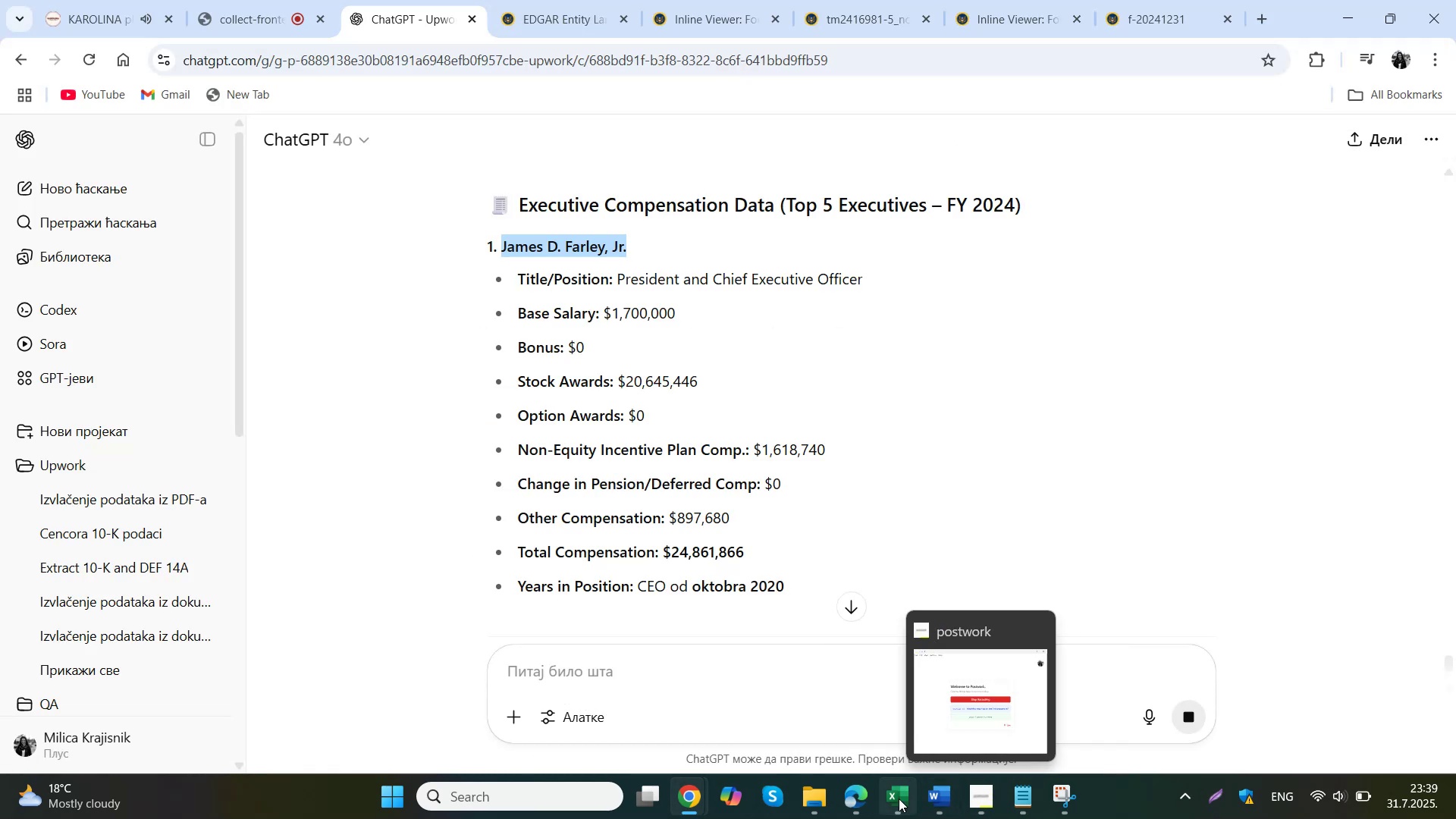 
double_click([288, 551])
 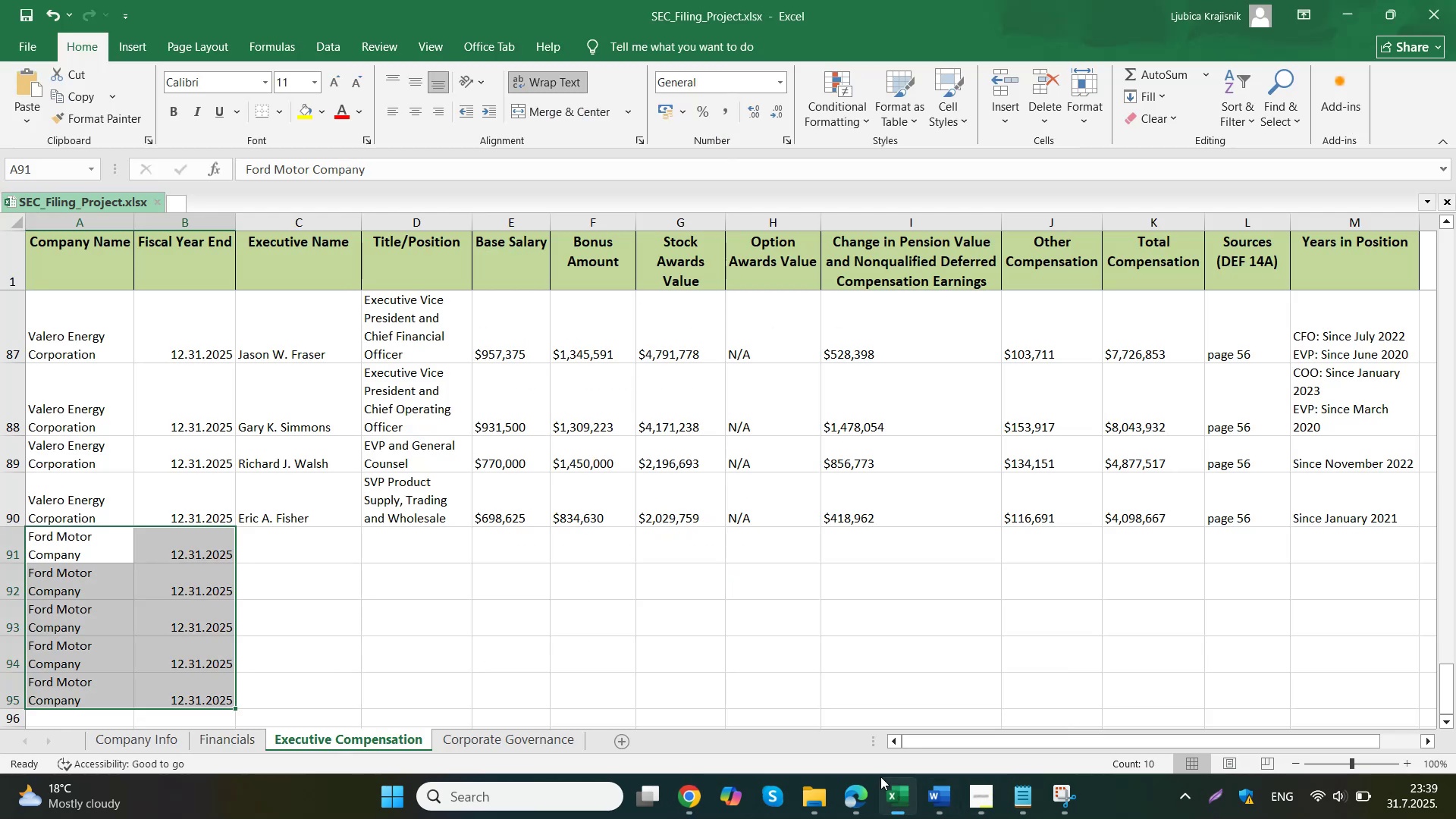 
key(Control+ControlLeft)
 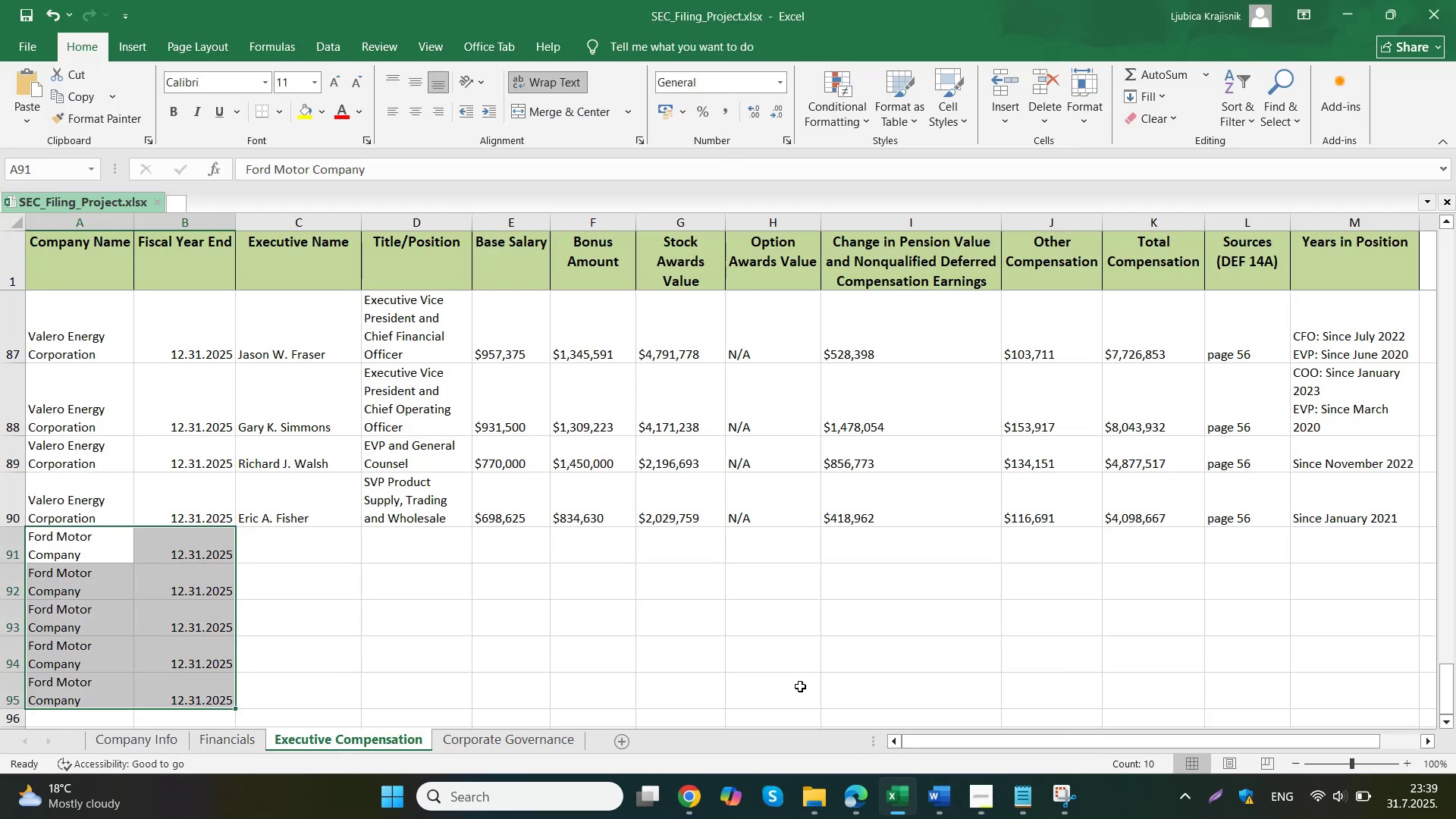 
key(Control+V)
 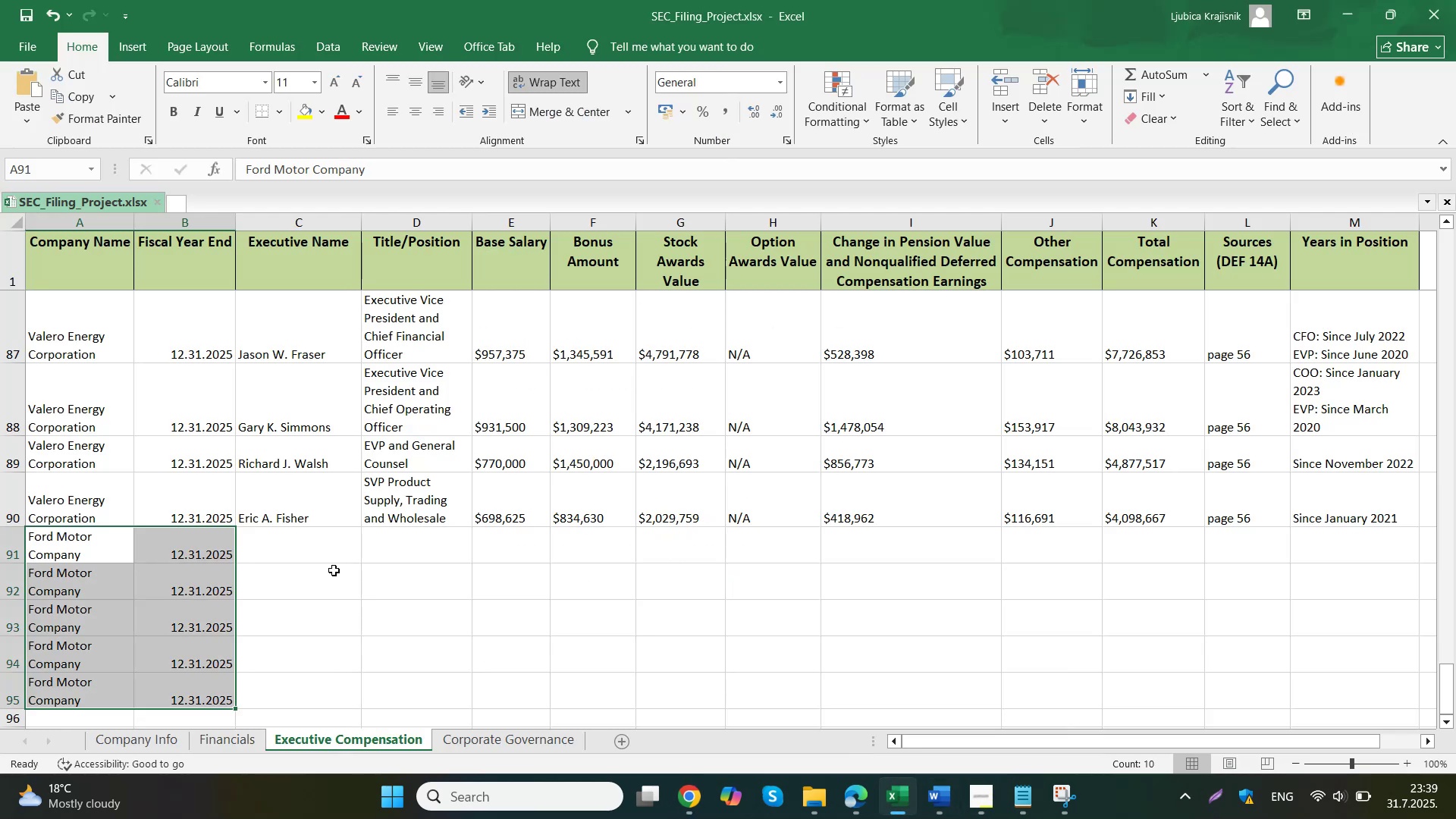 
left_click([391, 550])
 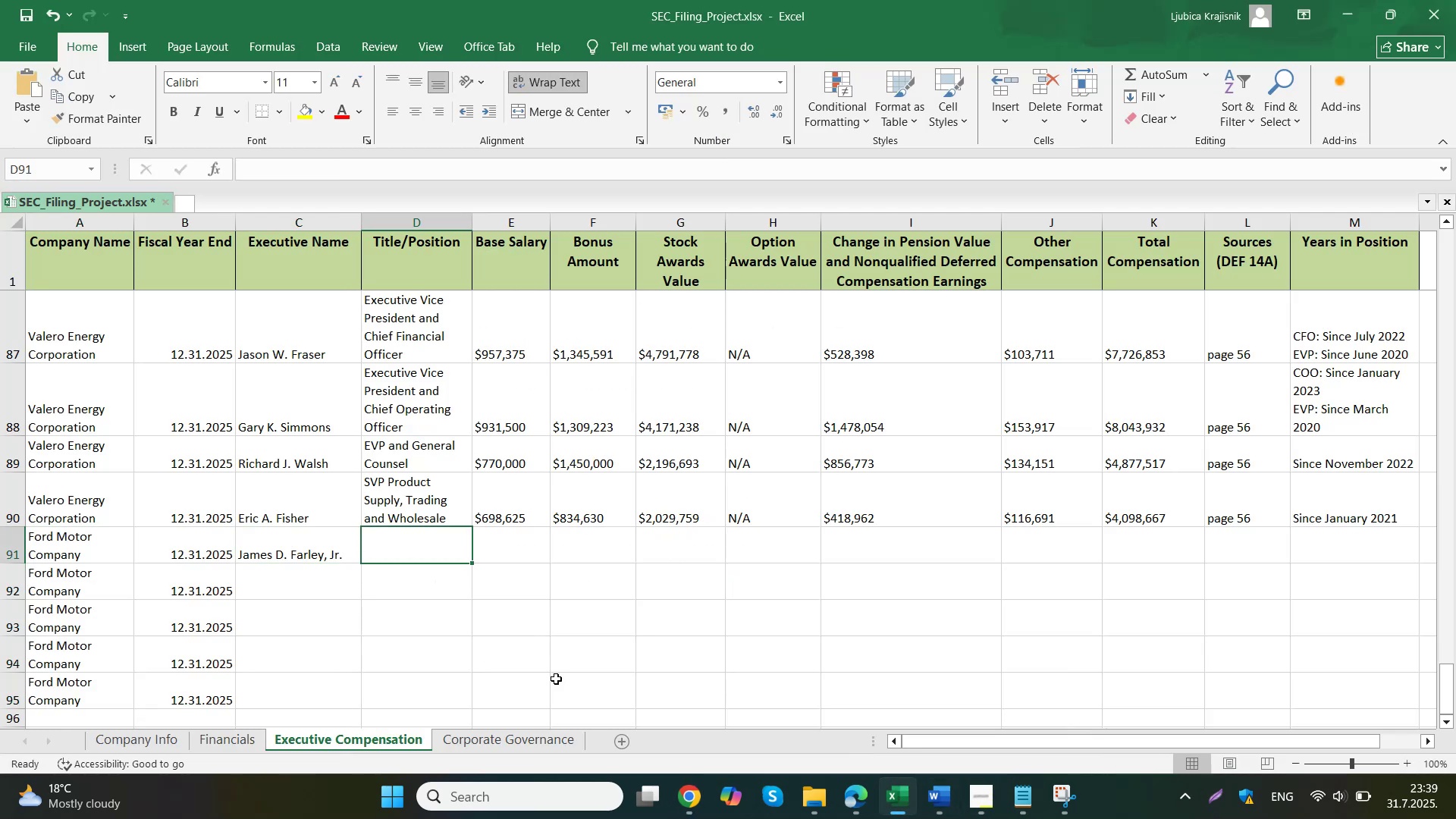 
left_click([660, 728])
 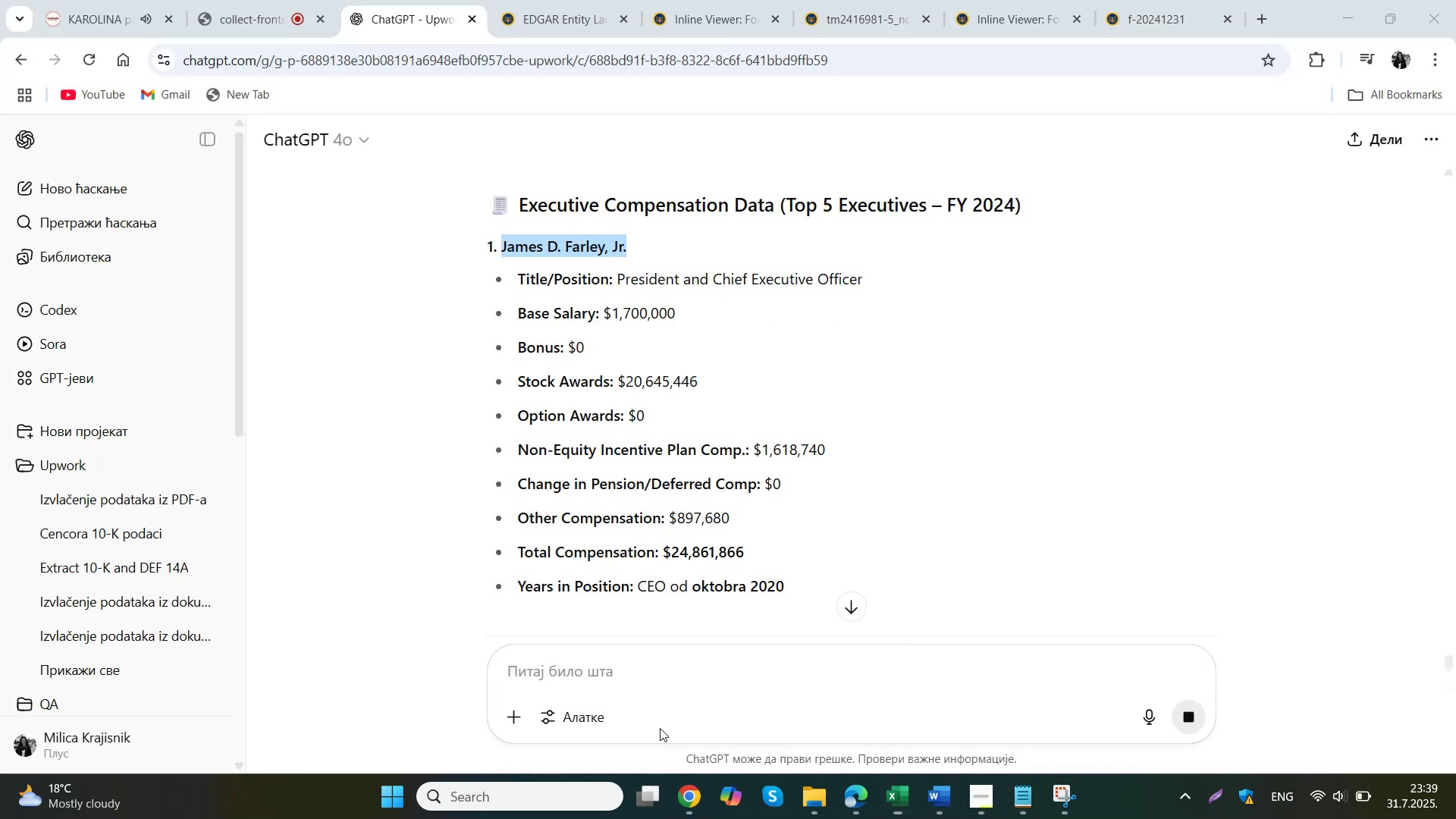 
left_click_drag(start_coordinate=[880, 285], to_coordinate=[659, 268])
 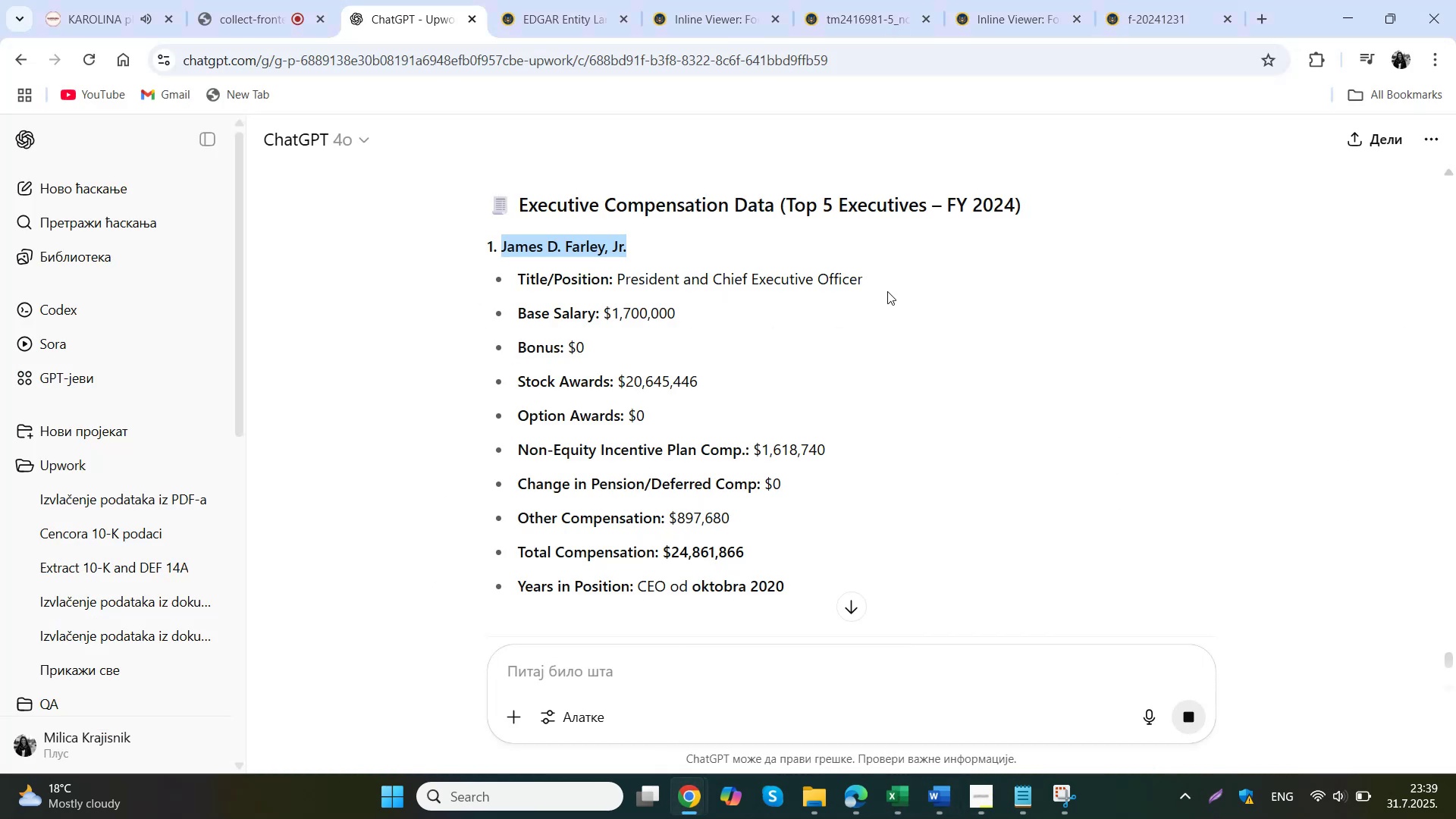 
left_click([659, 266])
 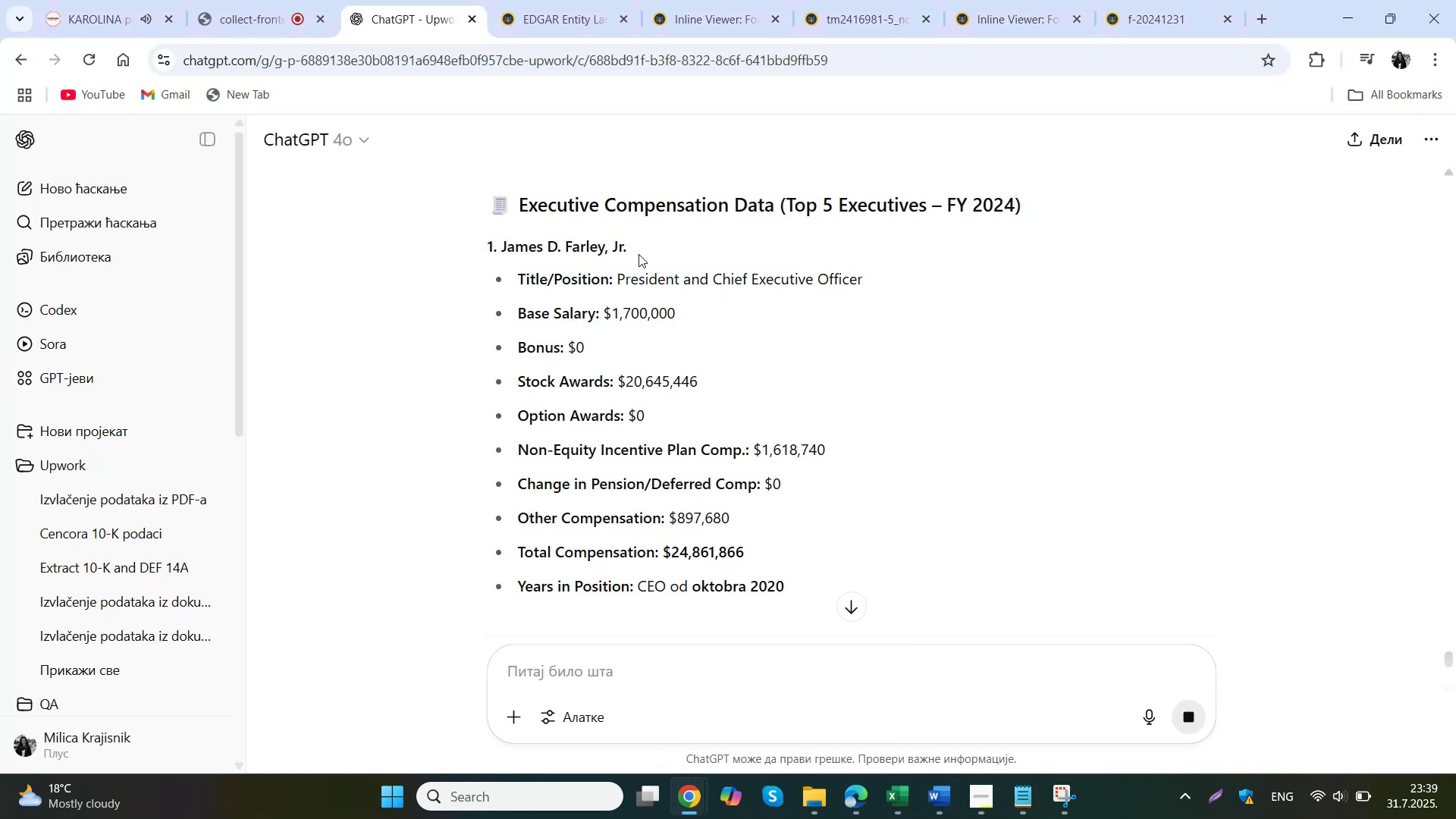 
left_click_drag(start_coordinate=[615, 278], to_coordinate=[860, 271])
 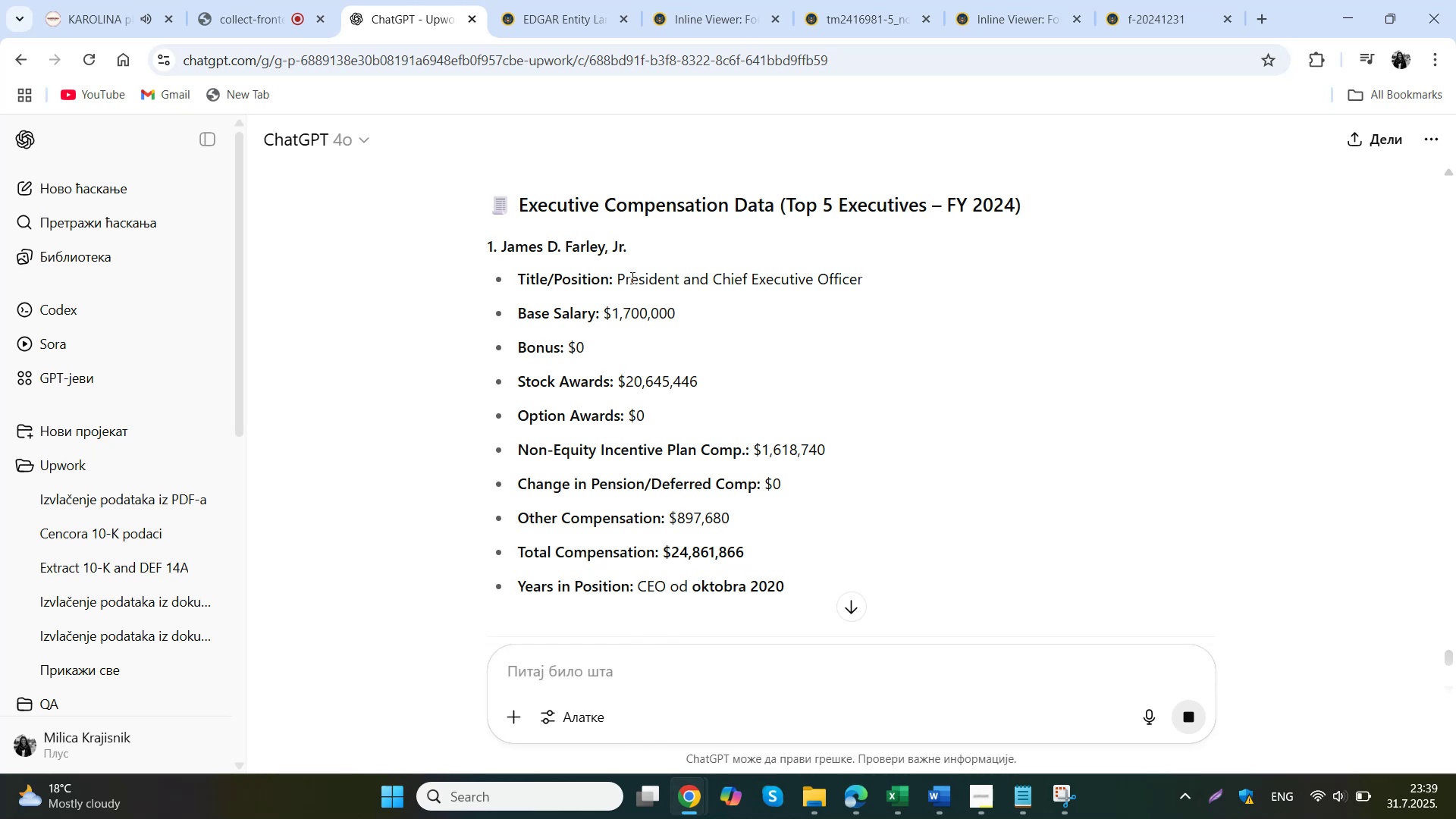 
key(Control+ControlLeft)
 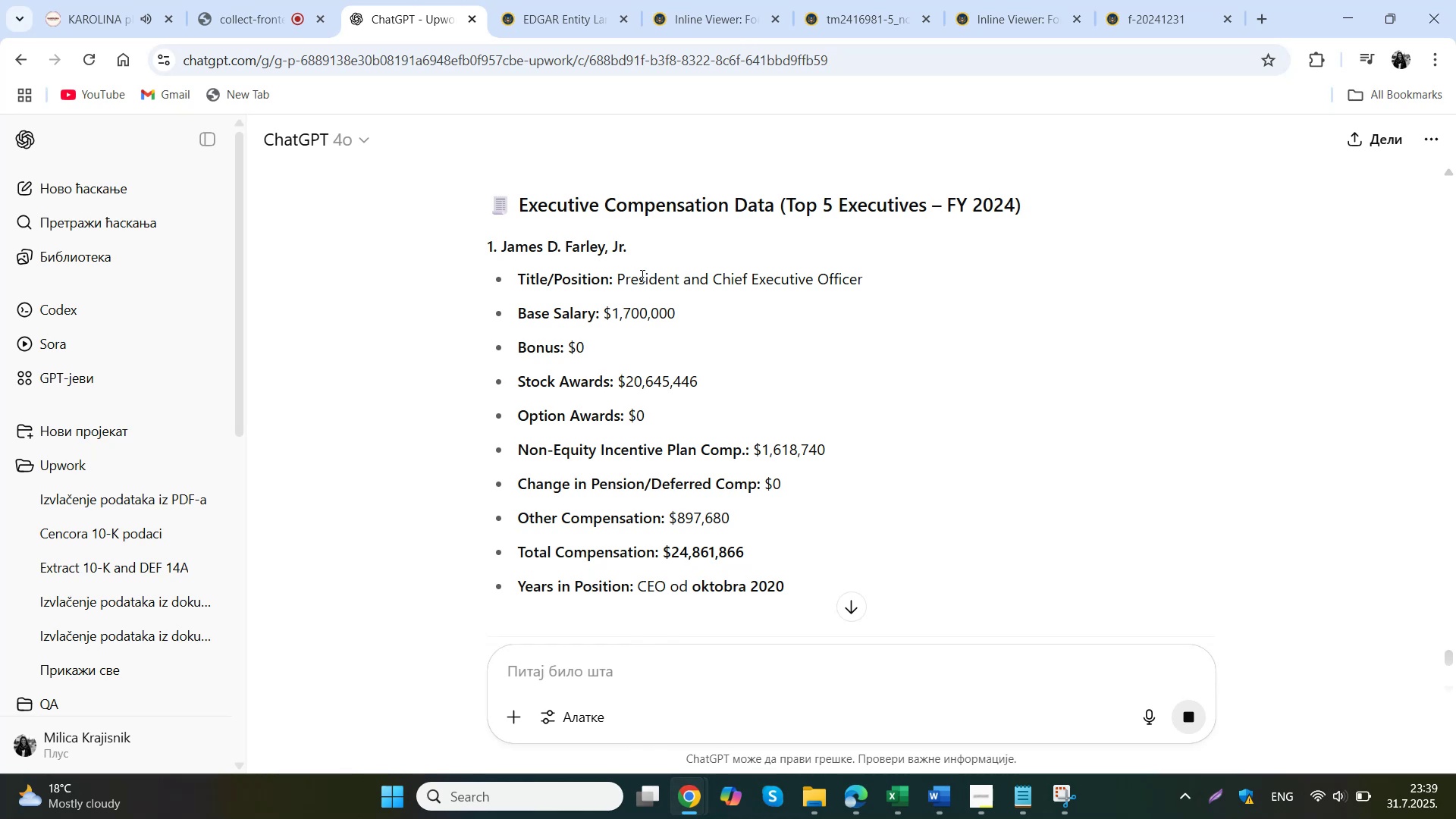 
key(Control+C)
 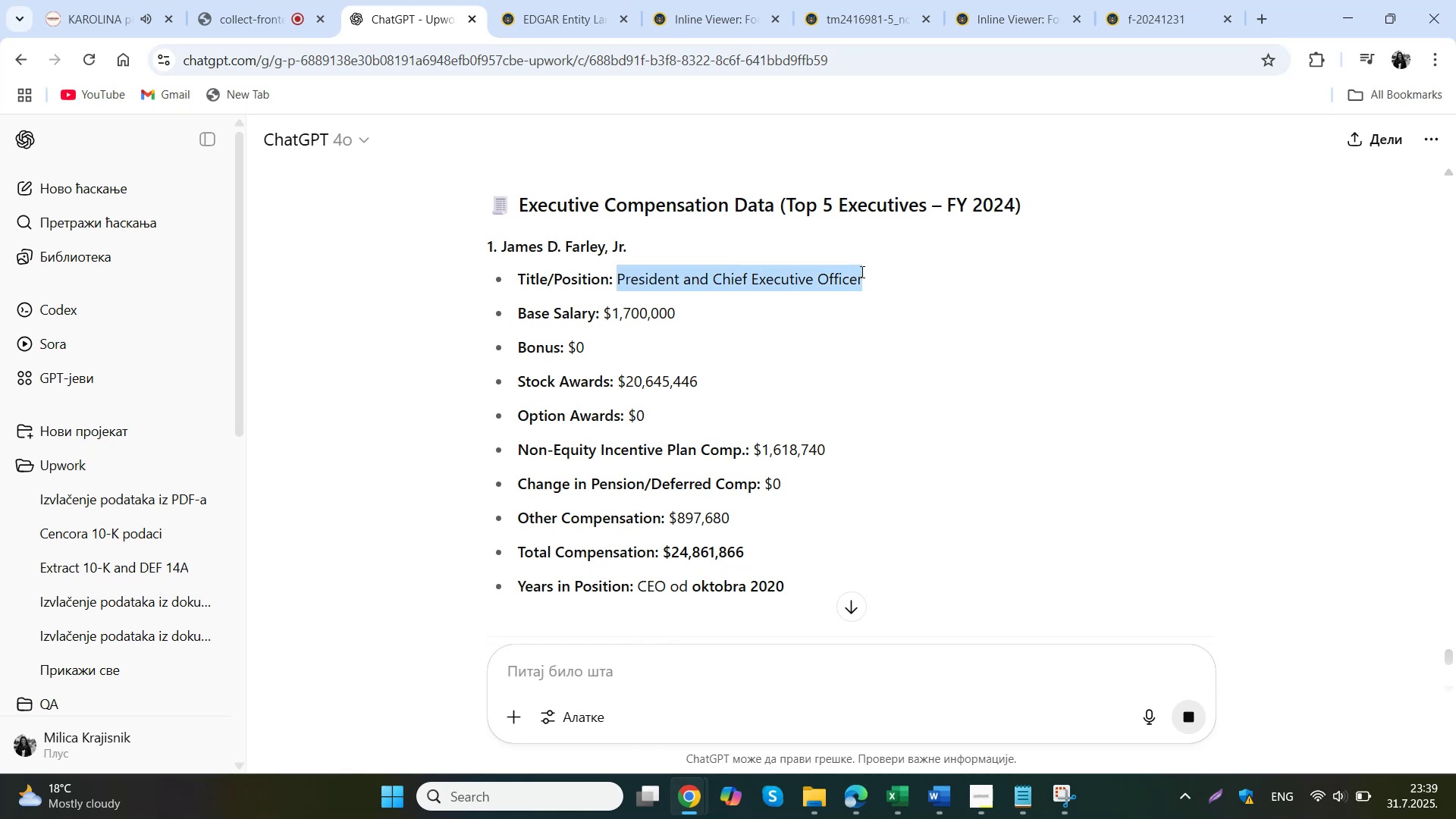 
left_click([858, 735])
 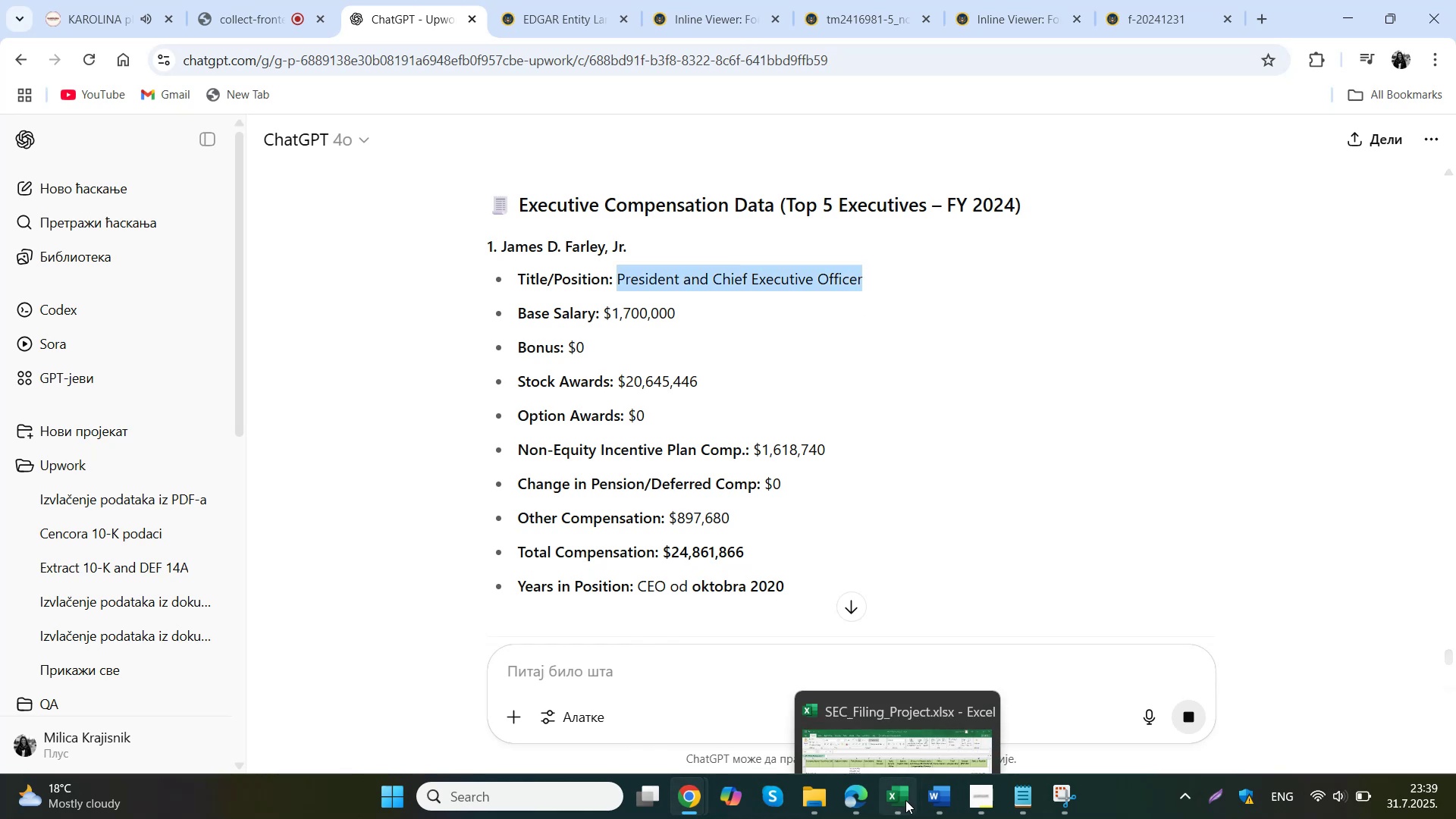 
double_click([382, 546])
 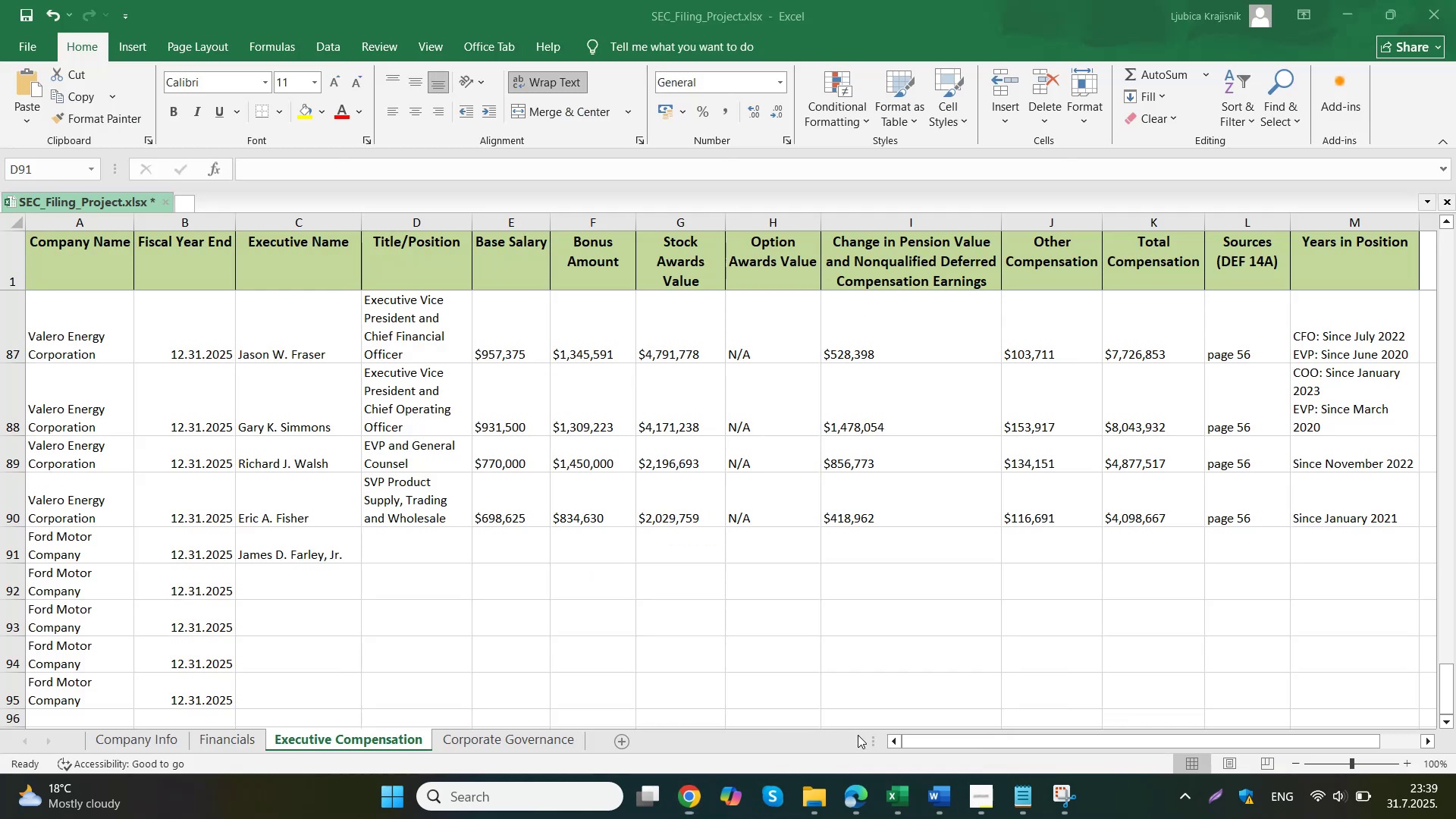 
key(Control+ControlLeft)
 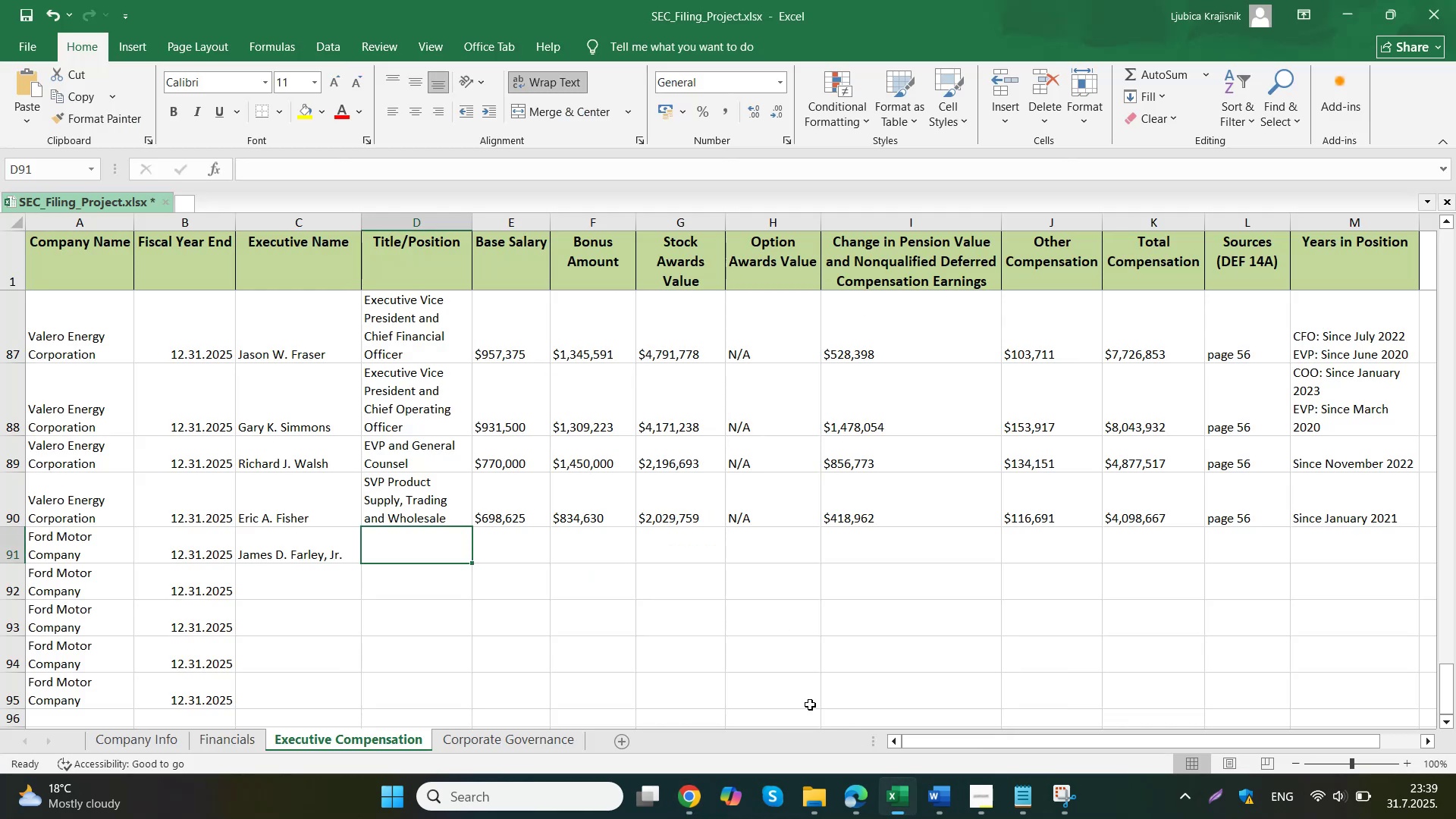 
key(Control+V)
 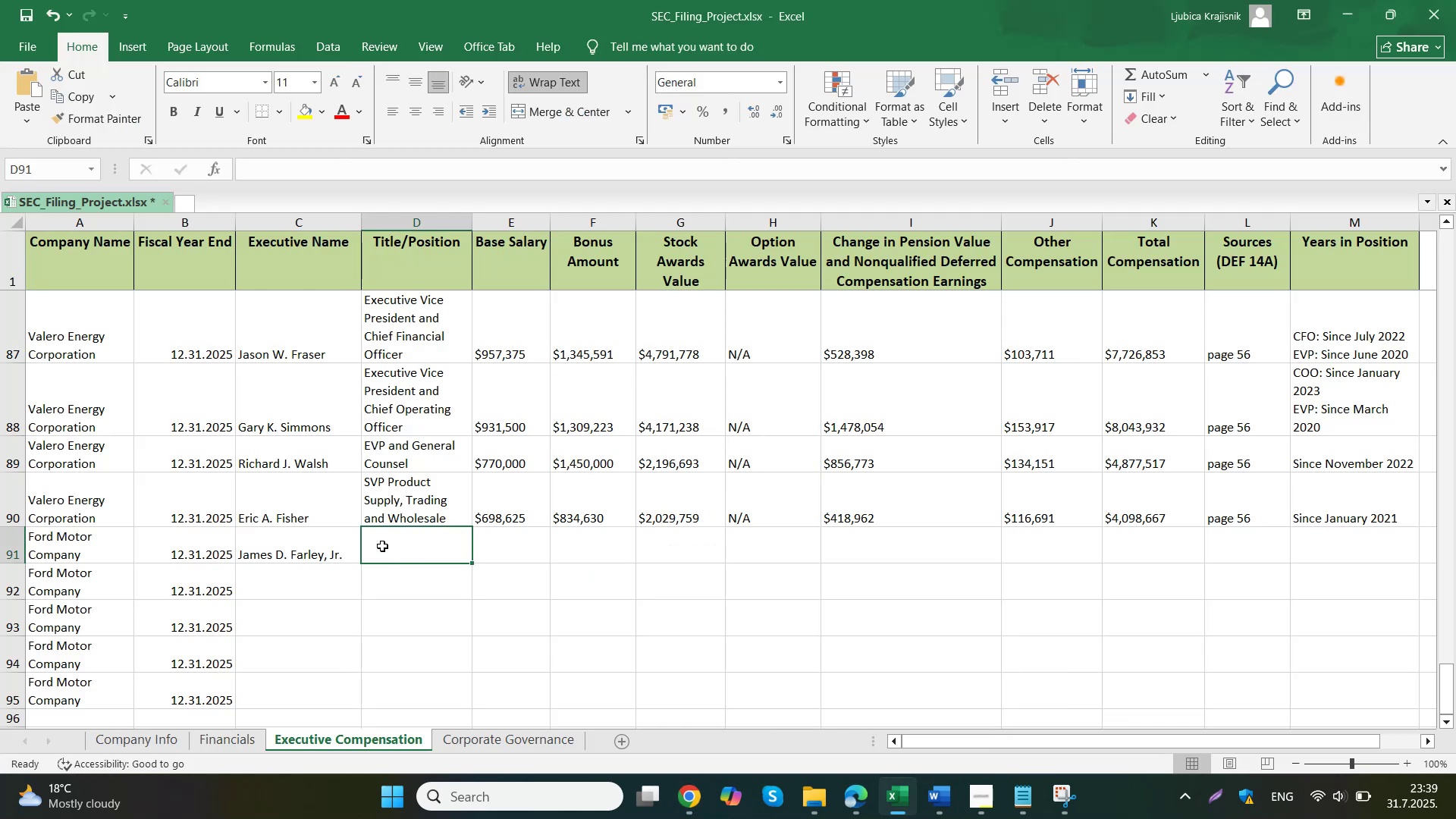 
left_click([500, 539])
 